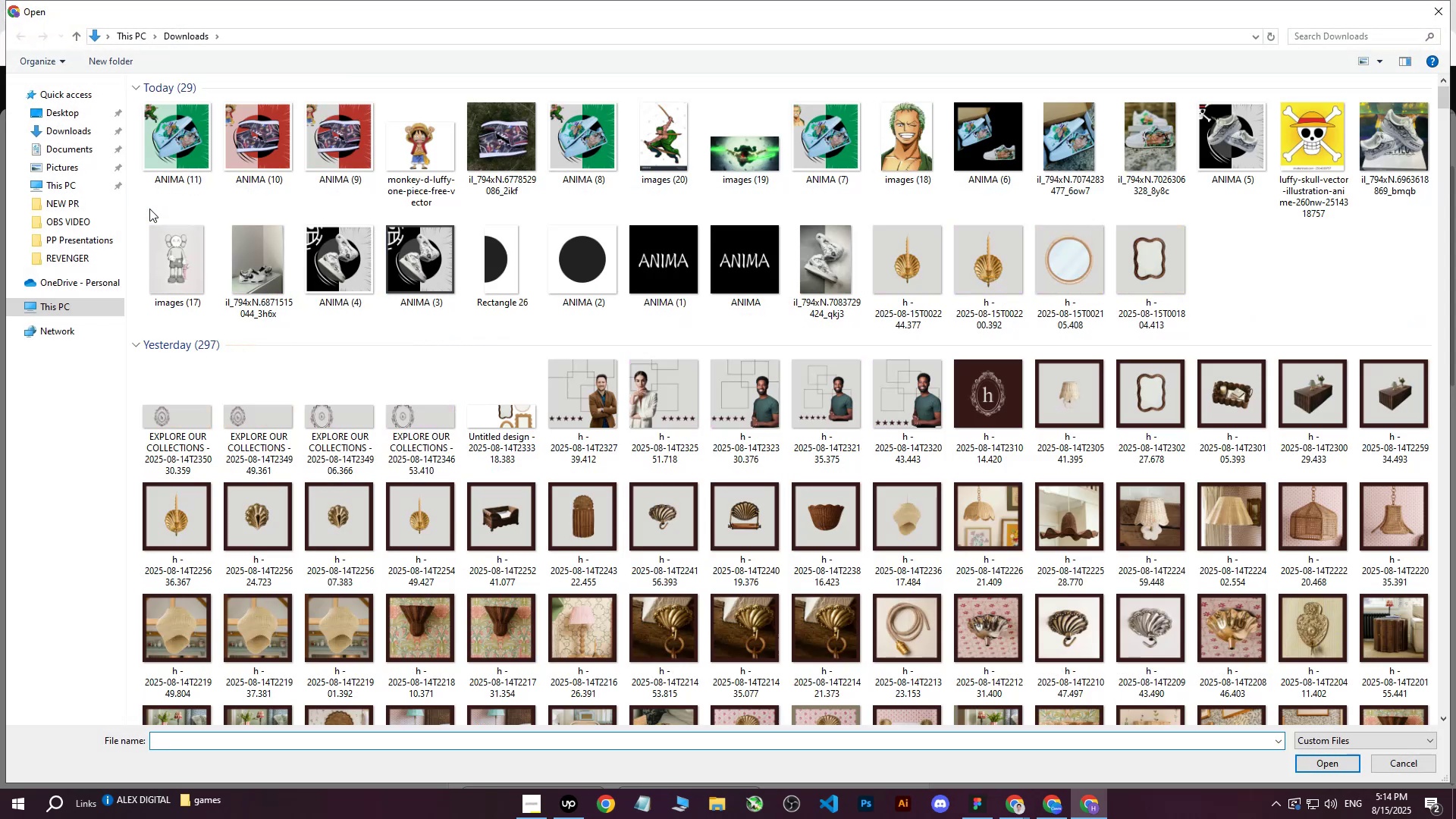 
left_click([159, 154])
 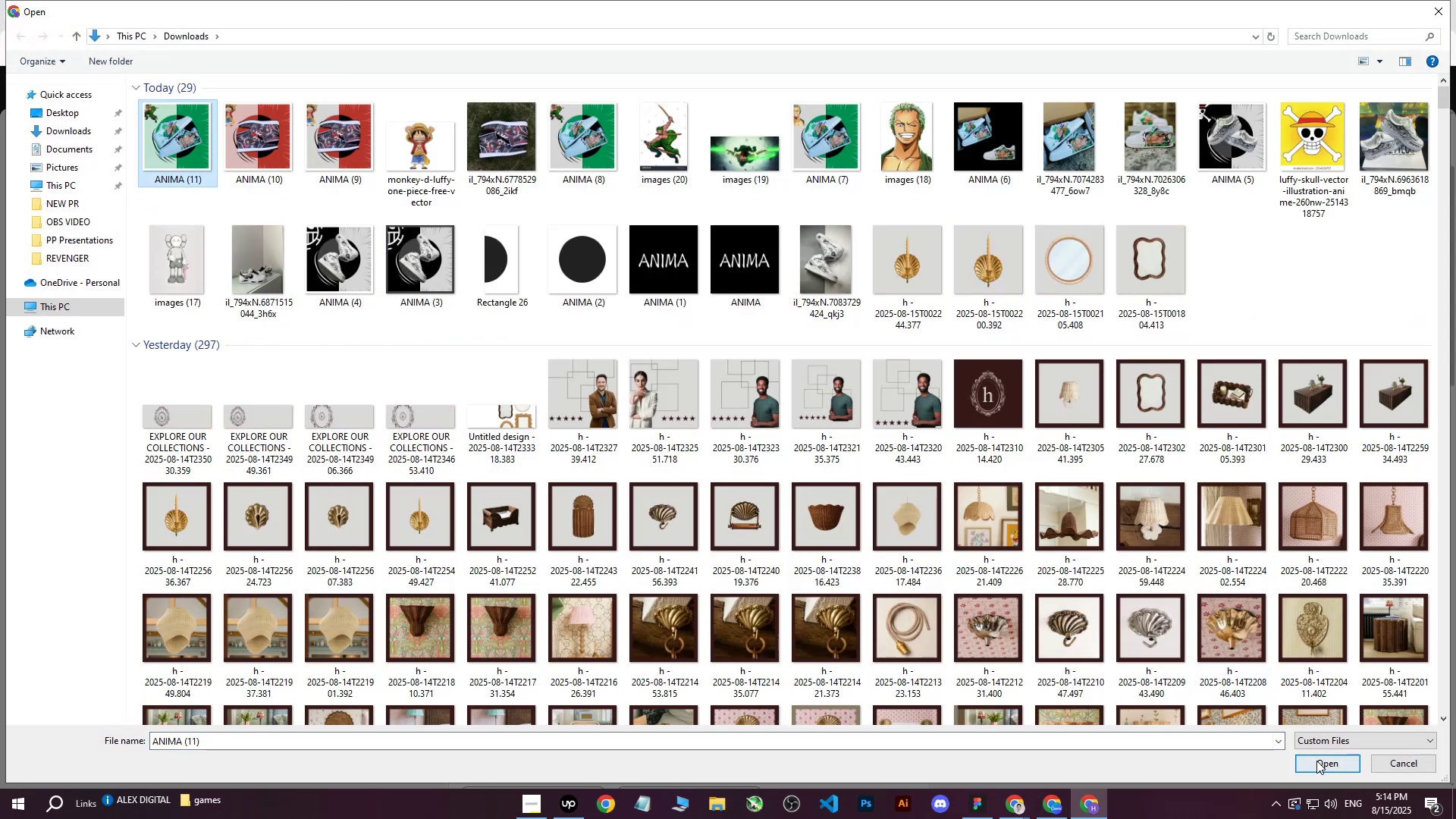 
left_click([1316, 762])
 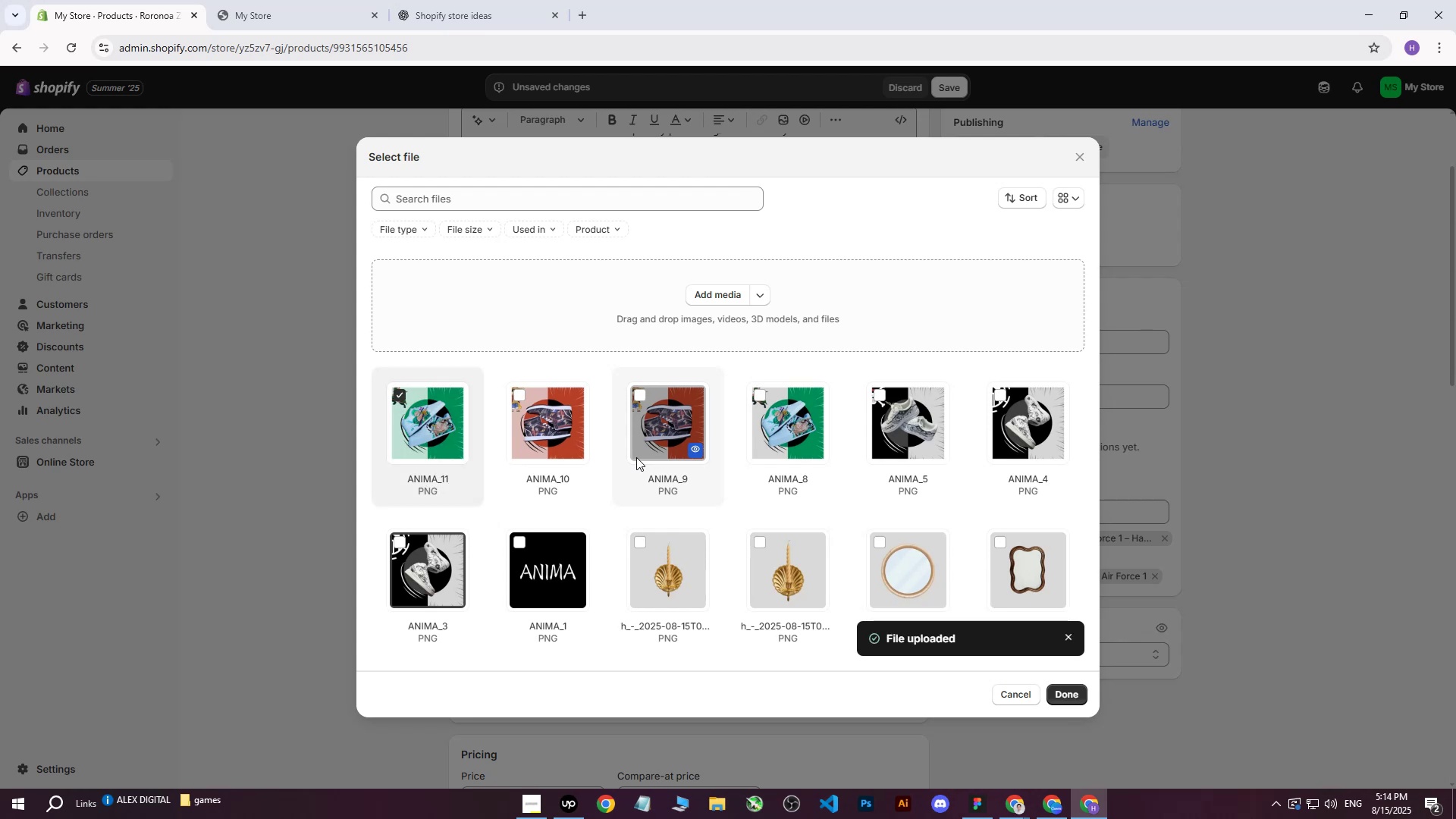 
wait(7.64)
 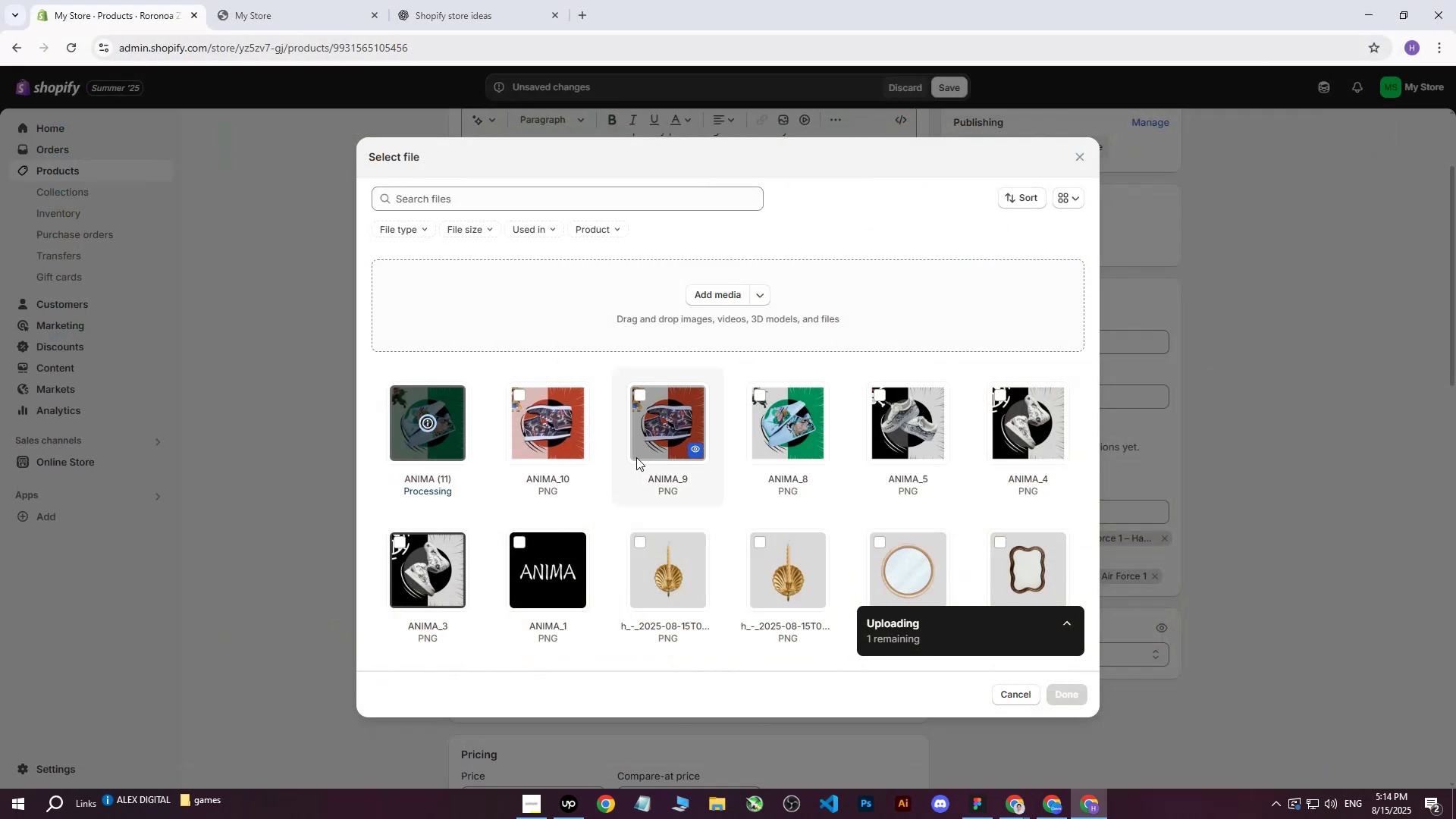 
left_click([1065, 690])
 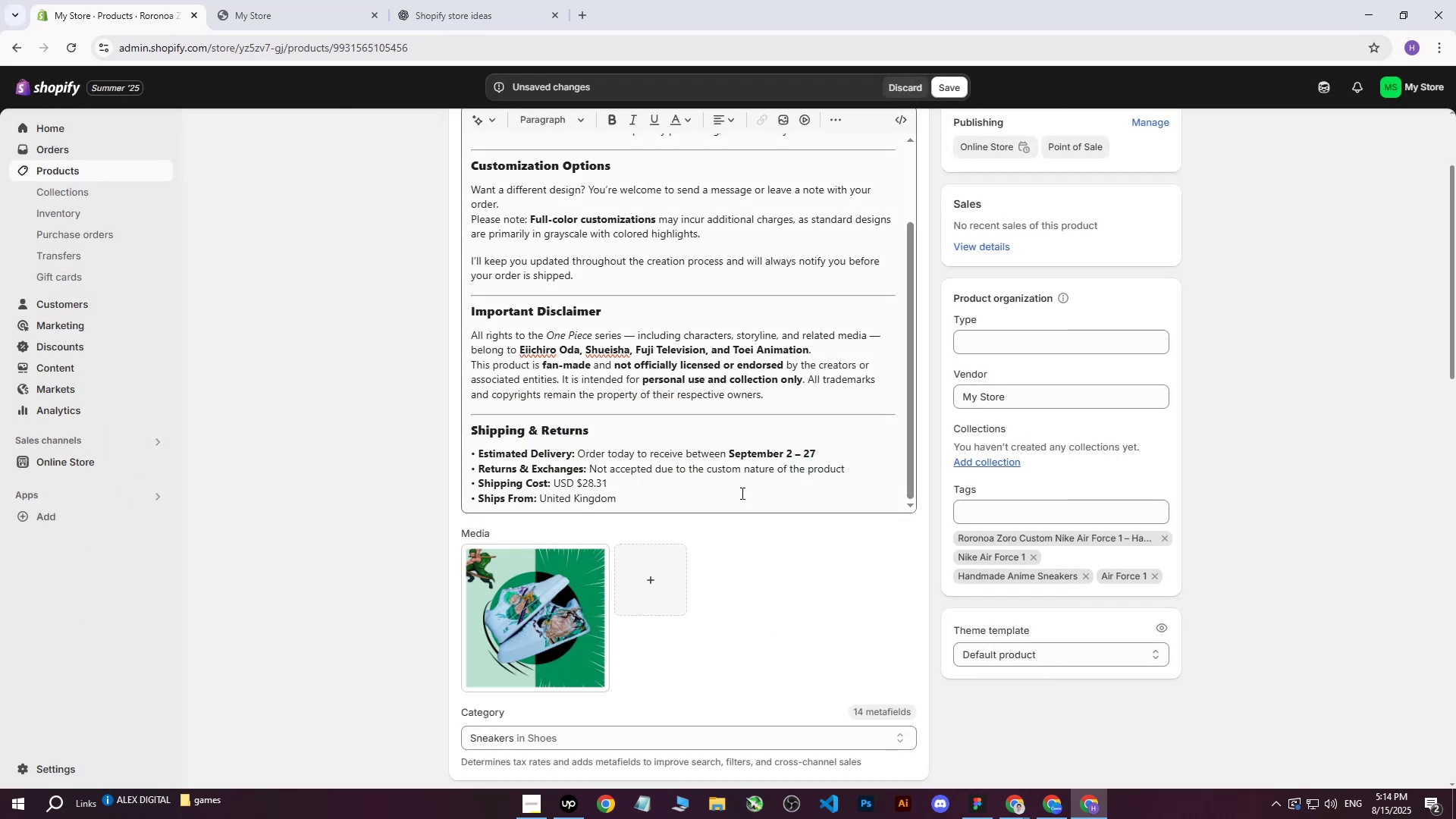 
scroll: coordinate [741, 600], scroll_direction: up, amount: 3.0
 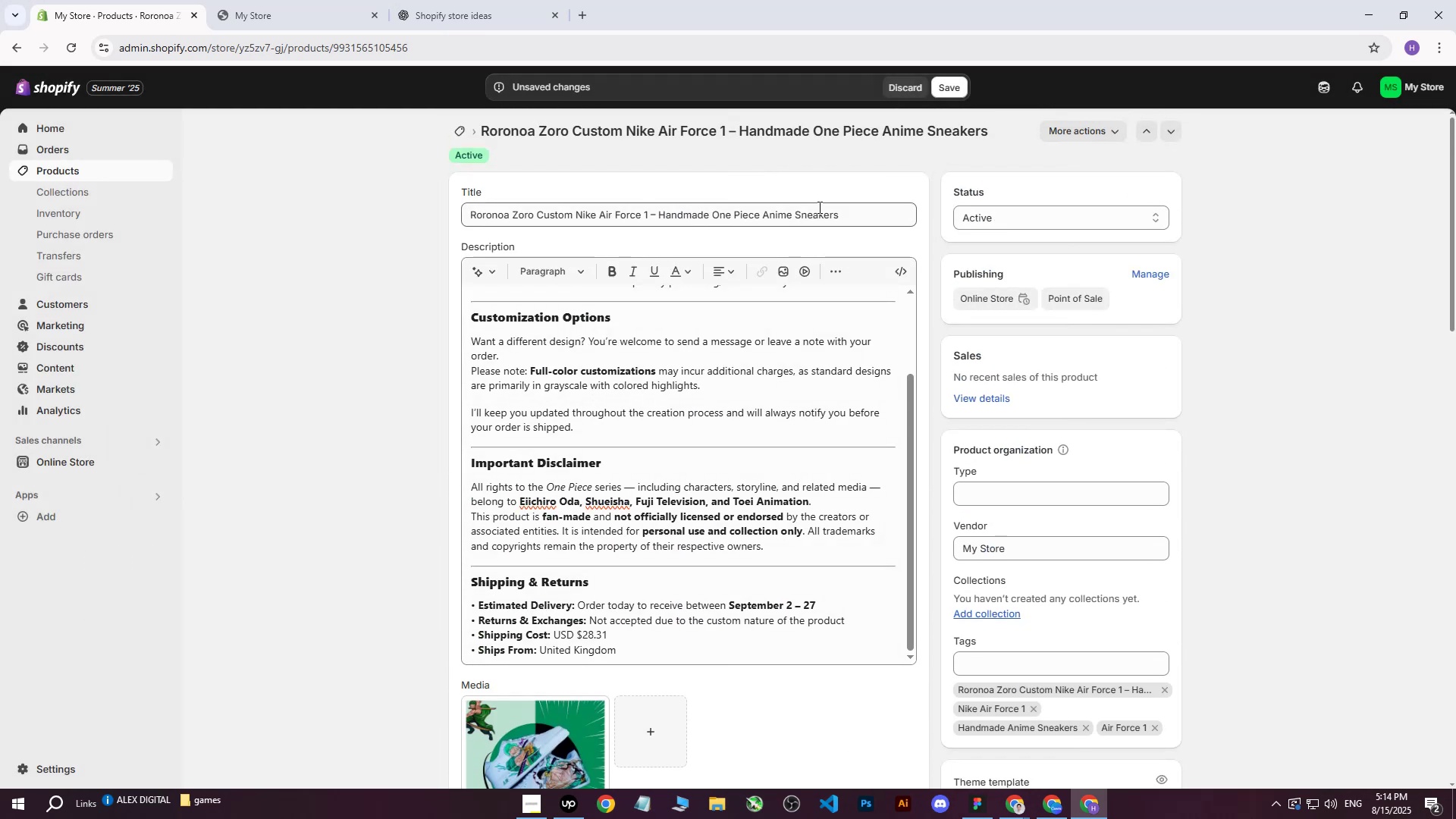 
left_click_drag(start_coordinate=[865, 211], to_coordinate=[425, 206])
 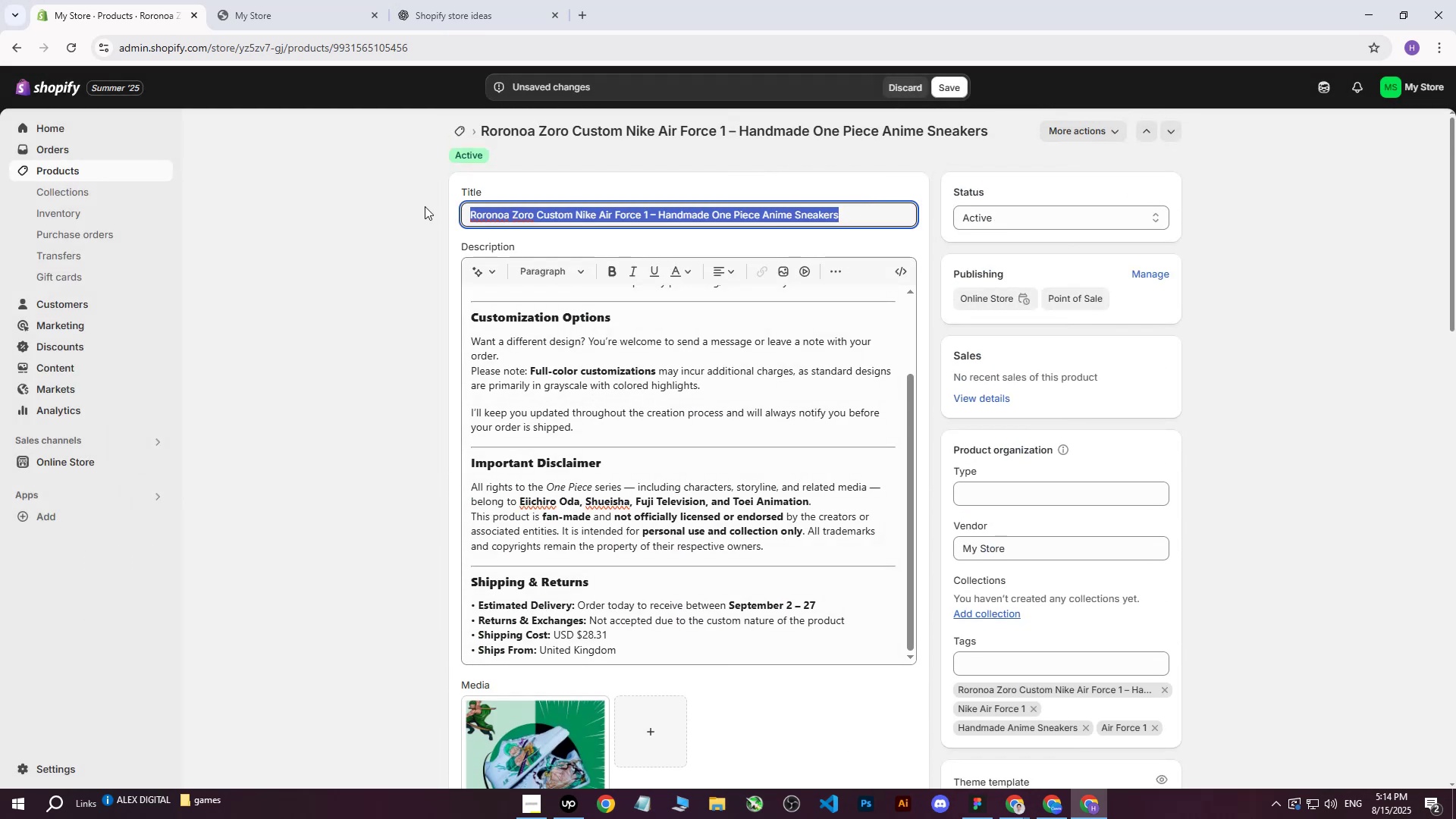 
key(Control+ControlLeft)
 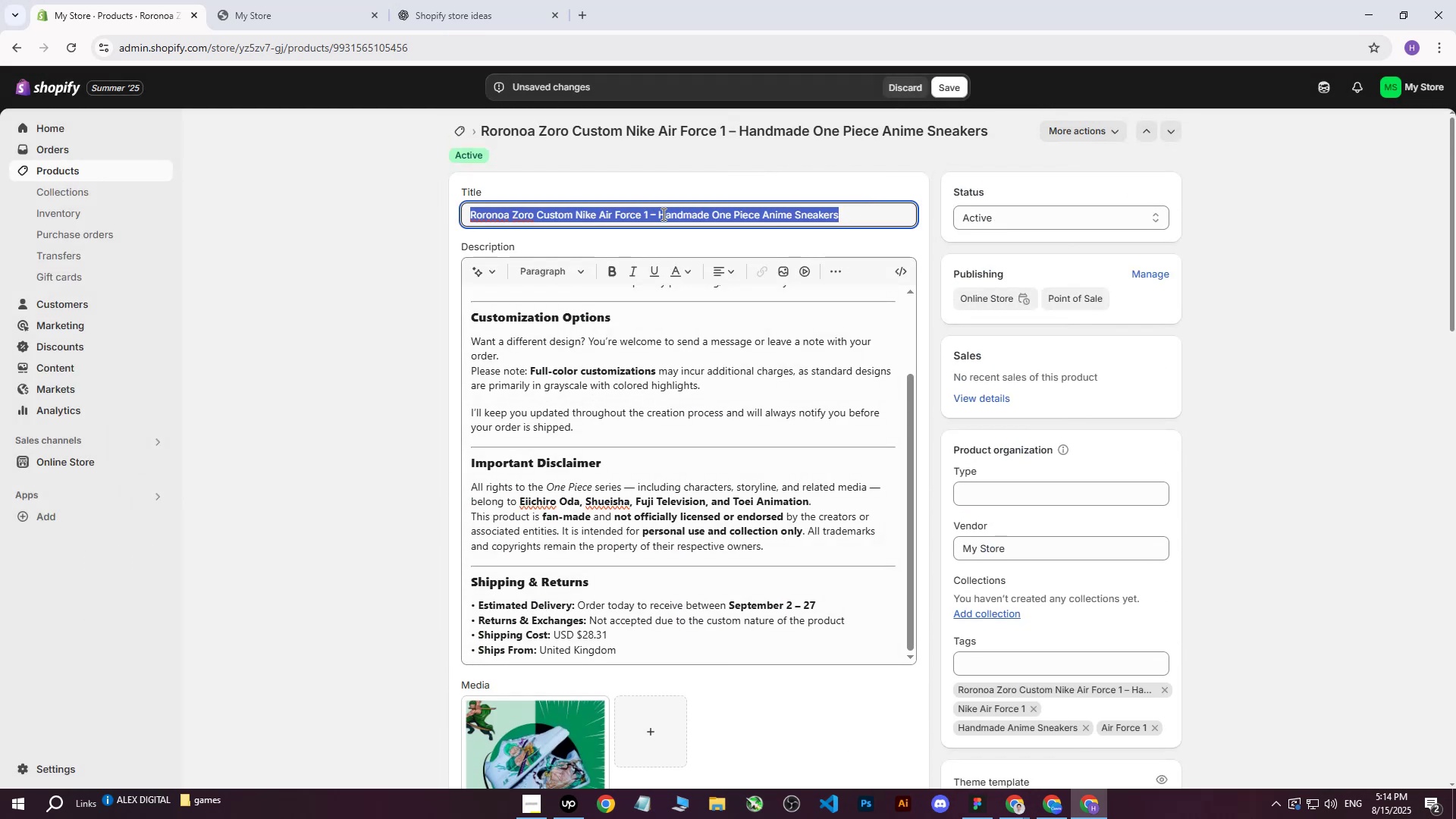 
double_click([655, 216])
 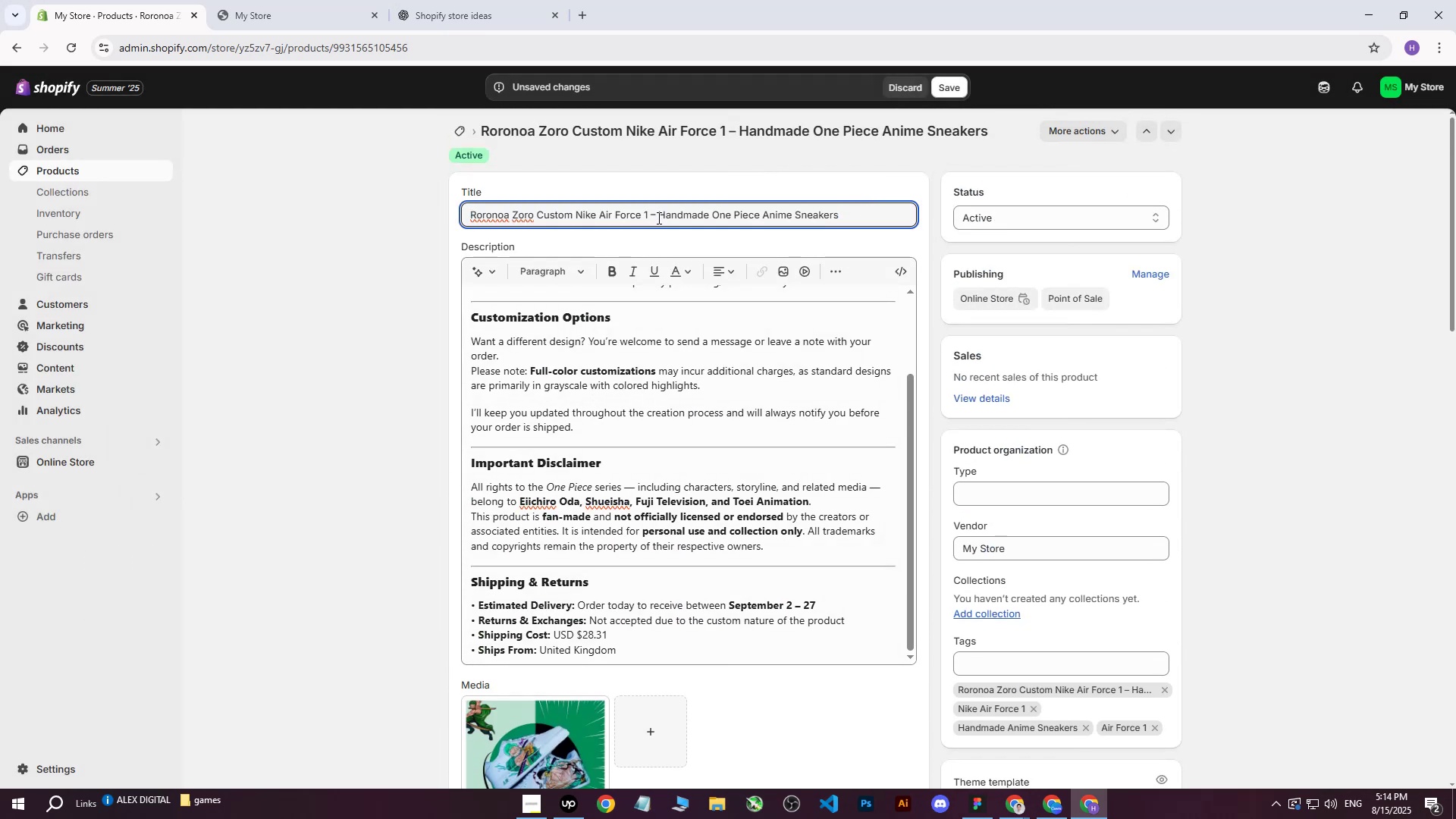 
key(Backspace)
 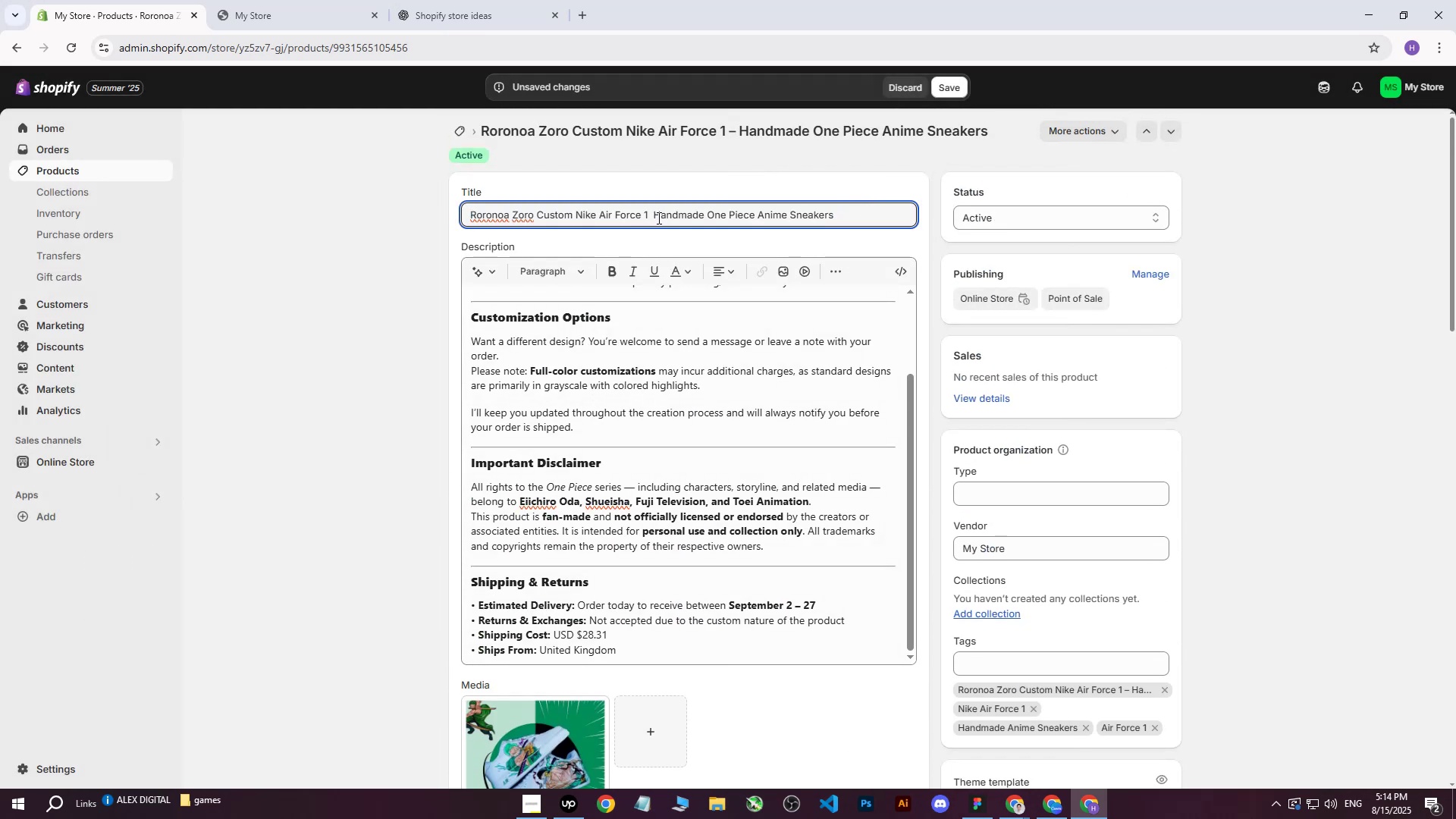 
key(Shift+ShiftRight)
 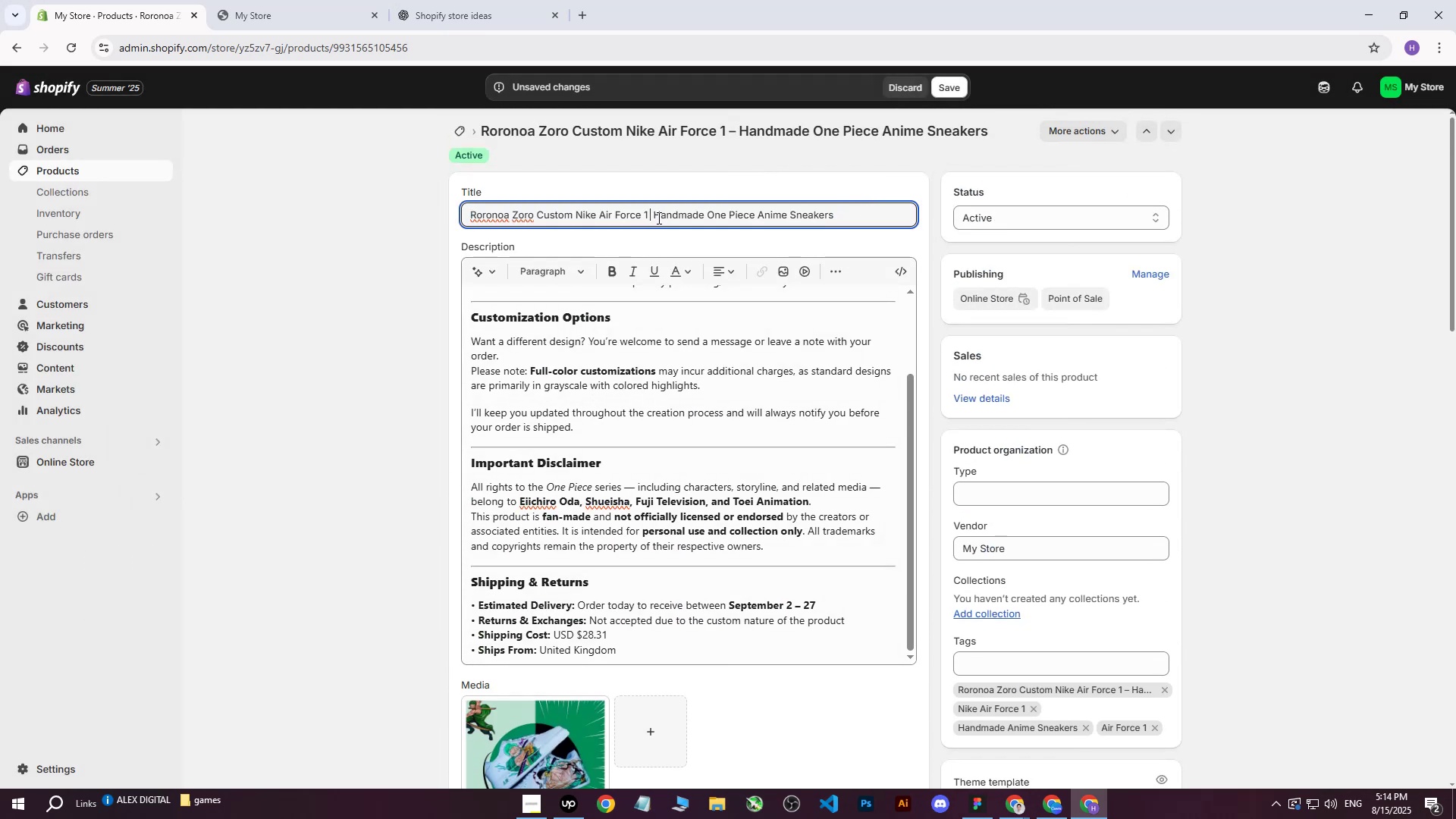 
key(Shift+Backslash)
 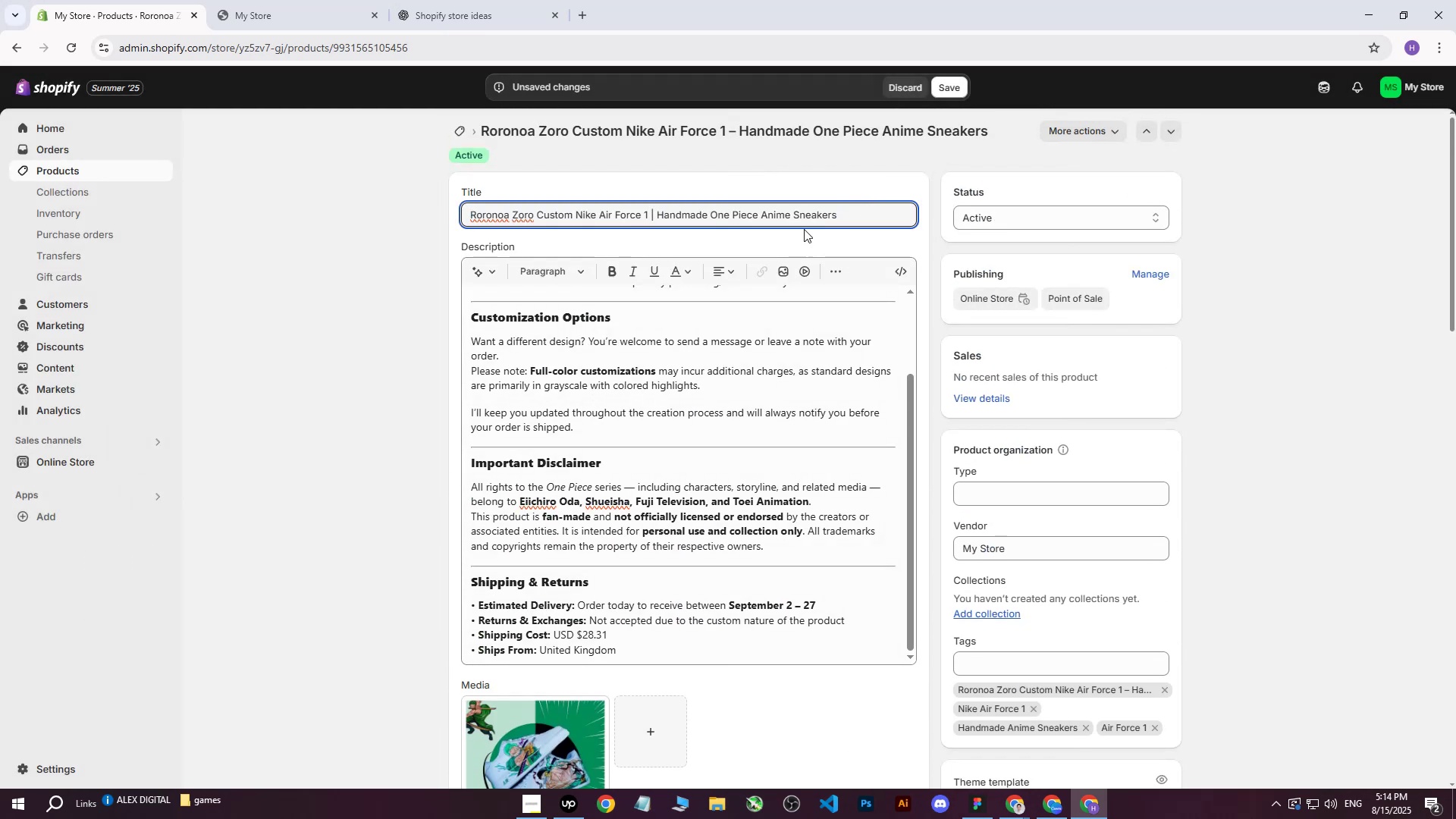 
left_click_drag(start_coordinate=[850, 212], to_coordinate=[364, 209])
 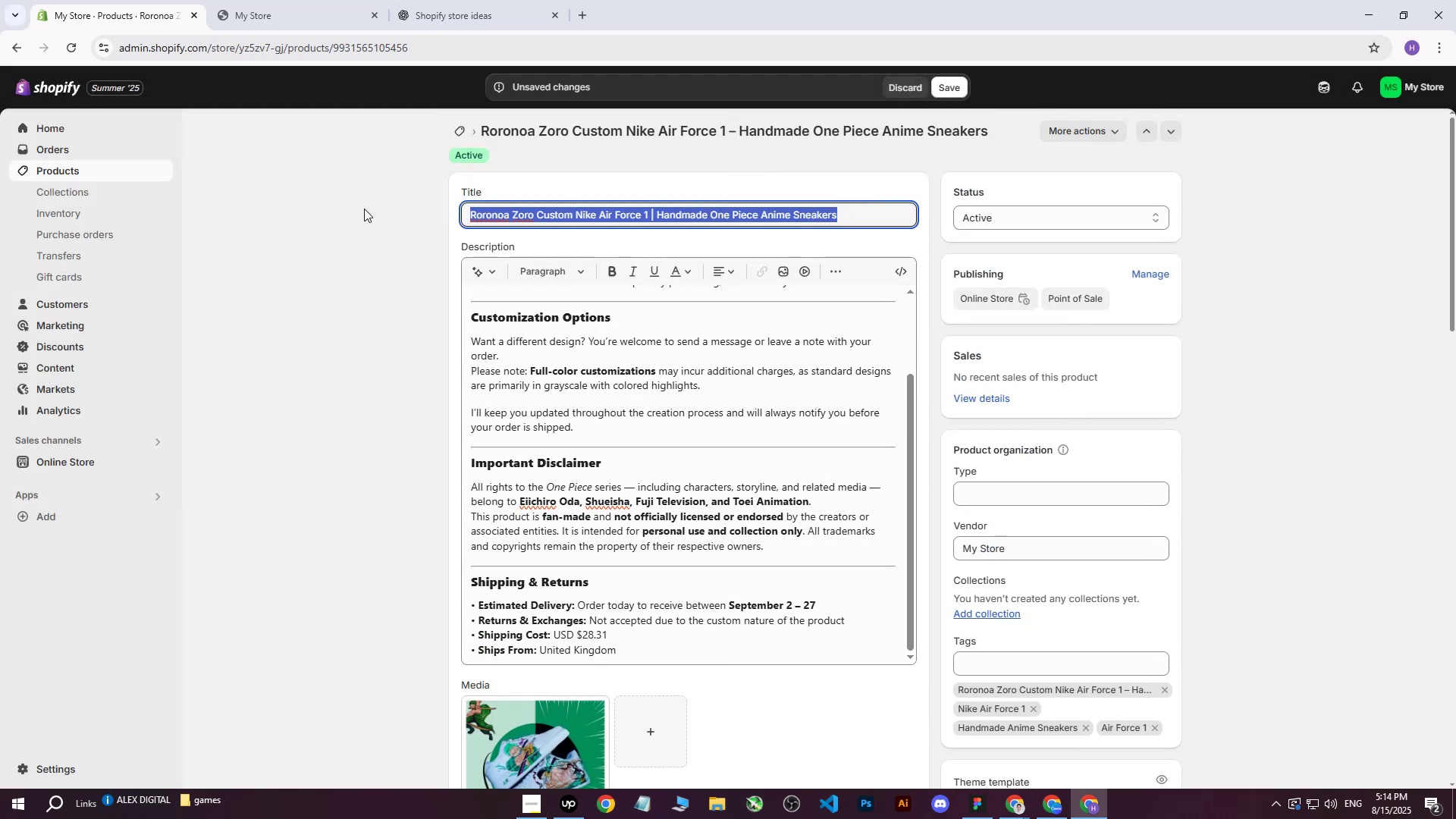 
key(Control+ControlLeft)
 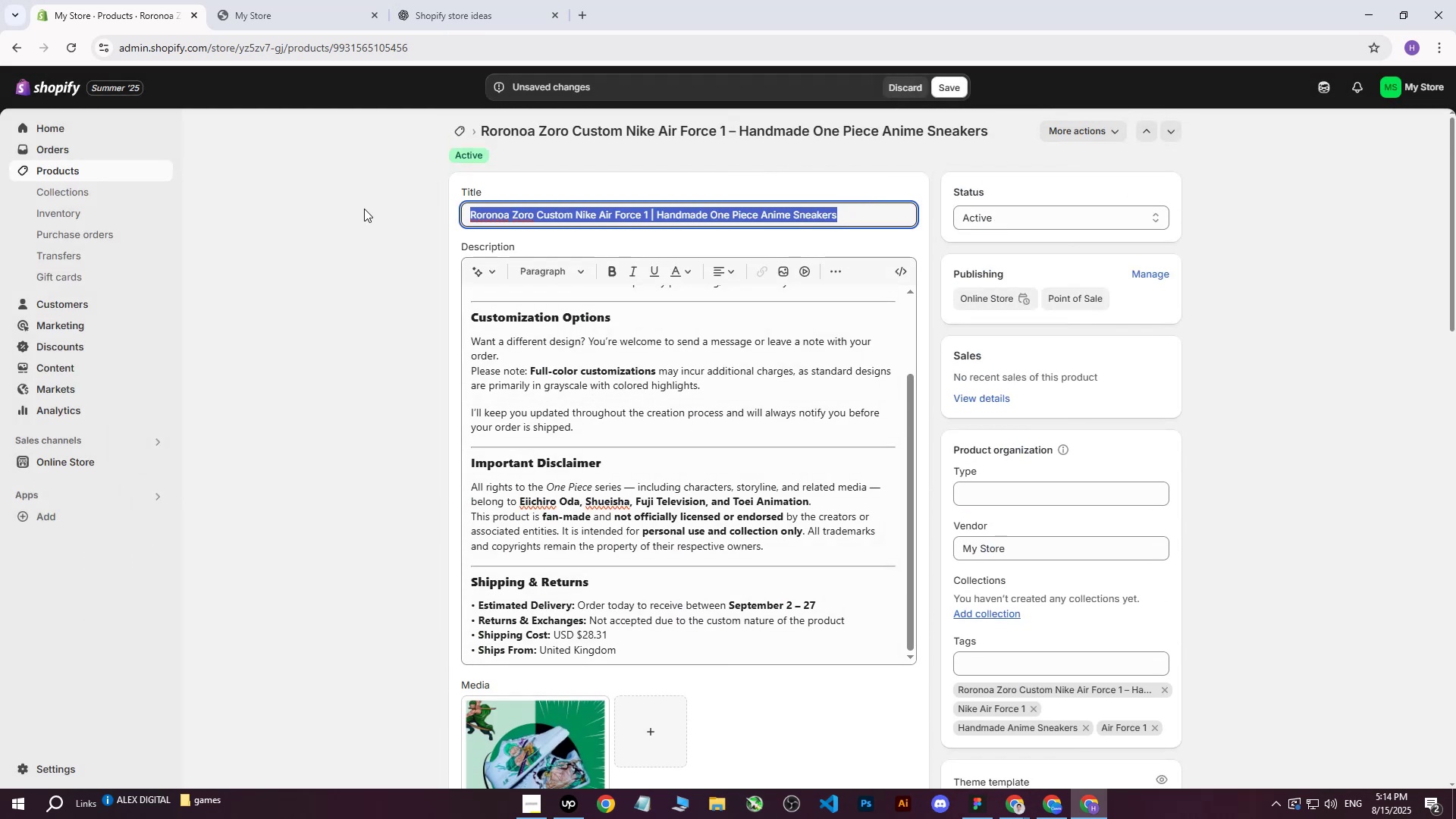 
key(Control+C)
 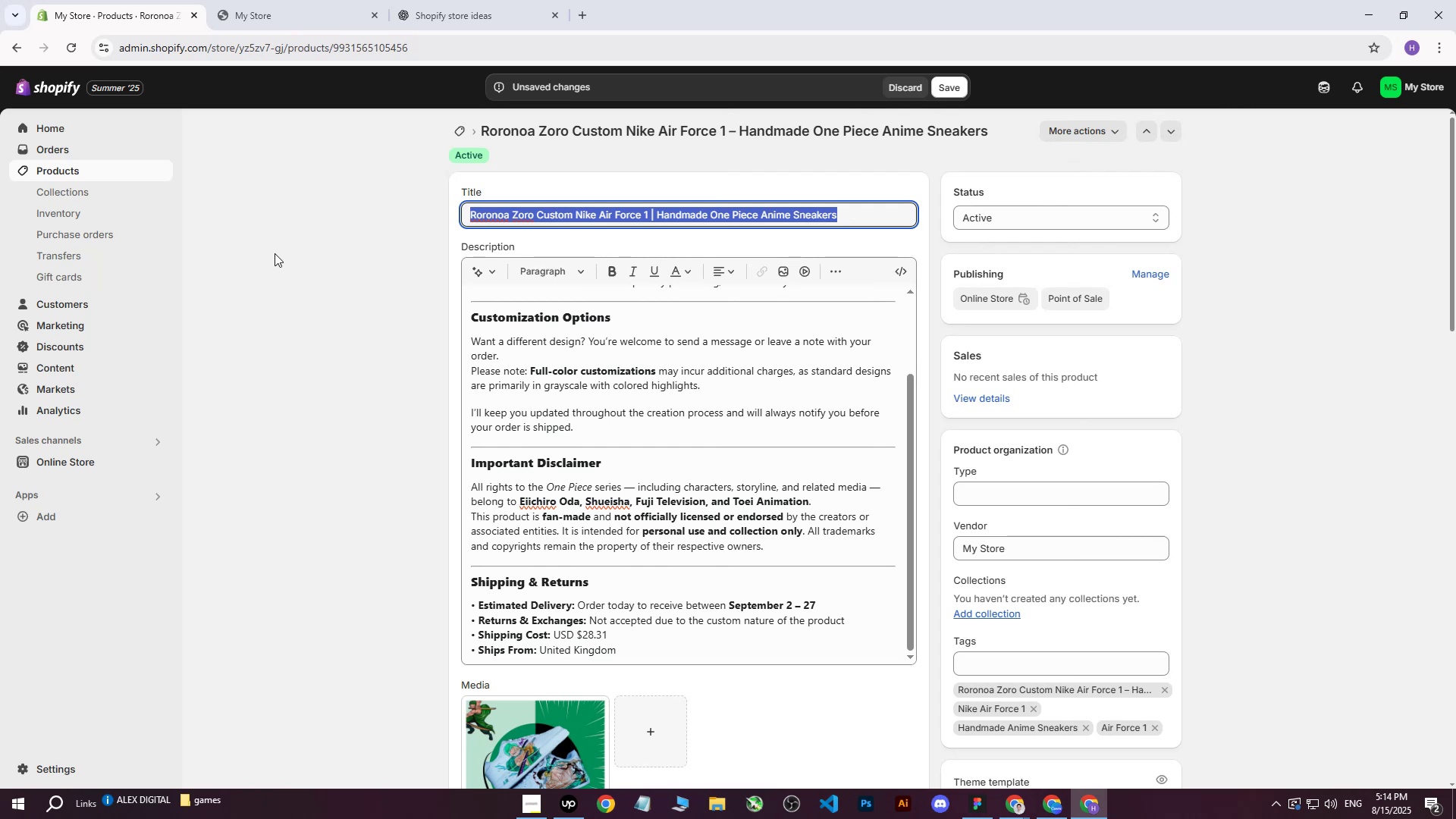 
left_click([275, 253])
 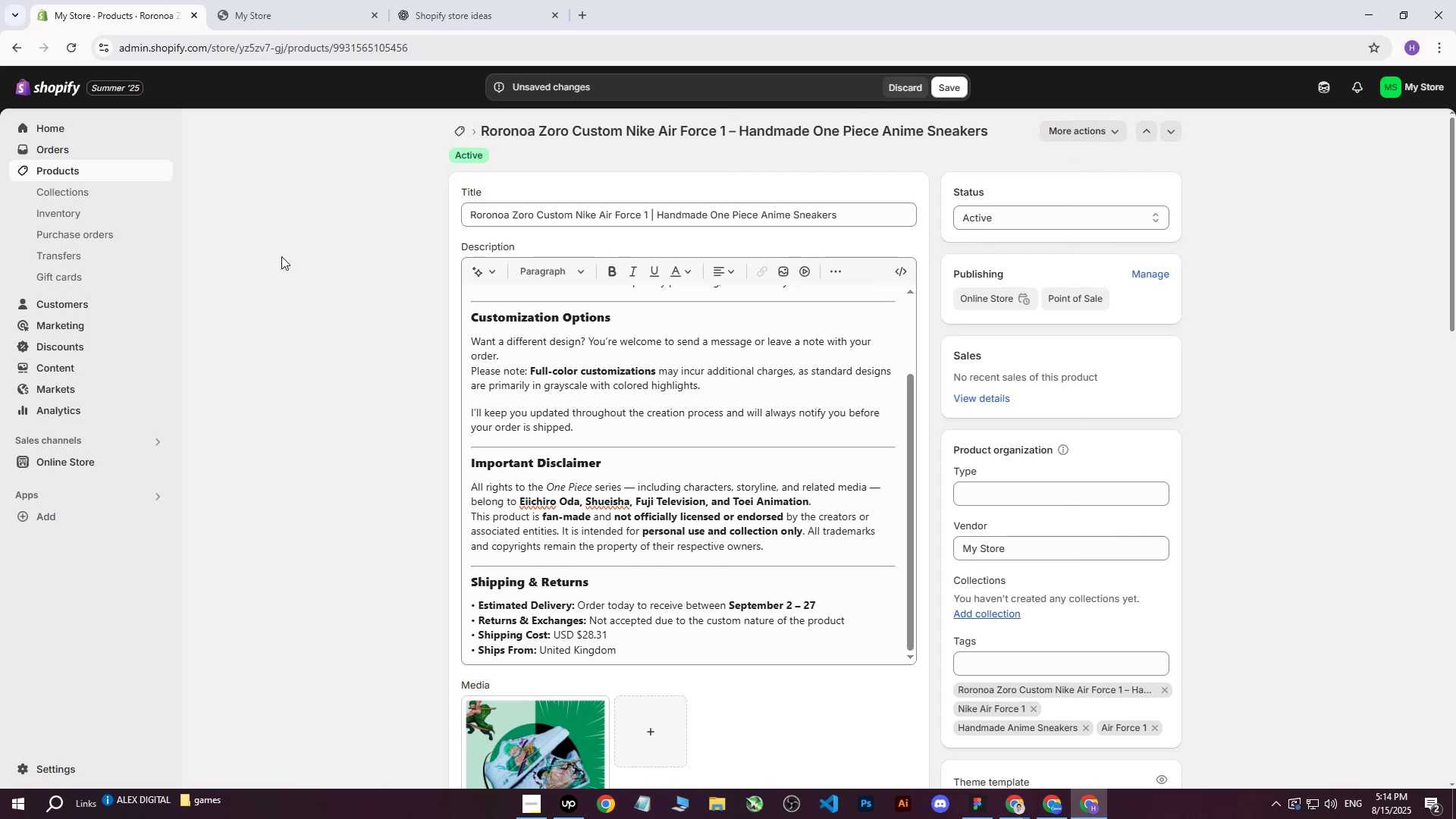 
scroll: coordinate [376, 306], scroll_direction: down, amount: 4.0
 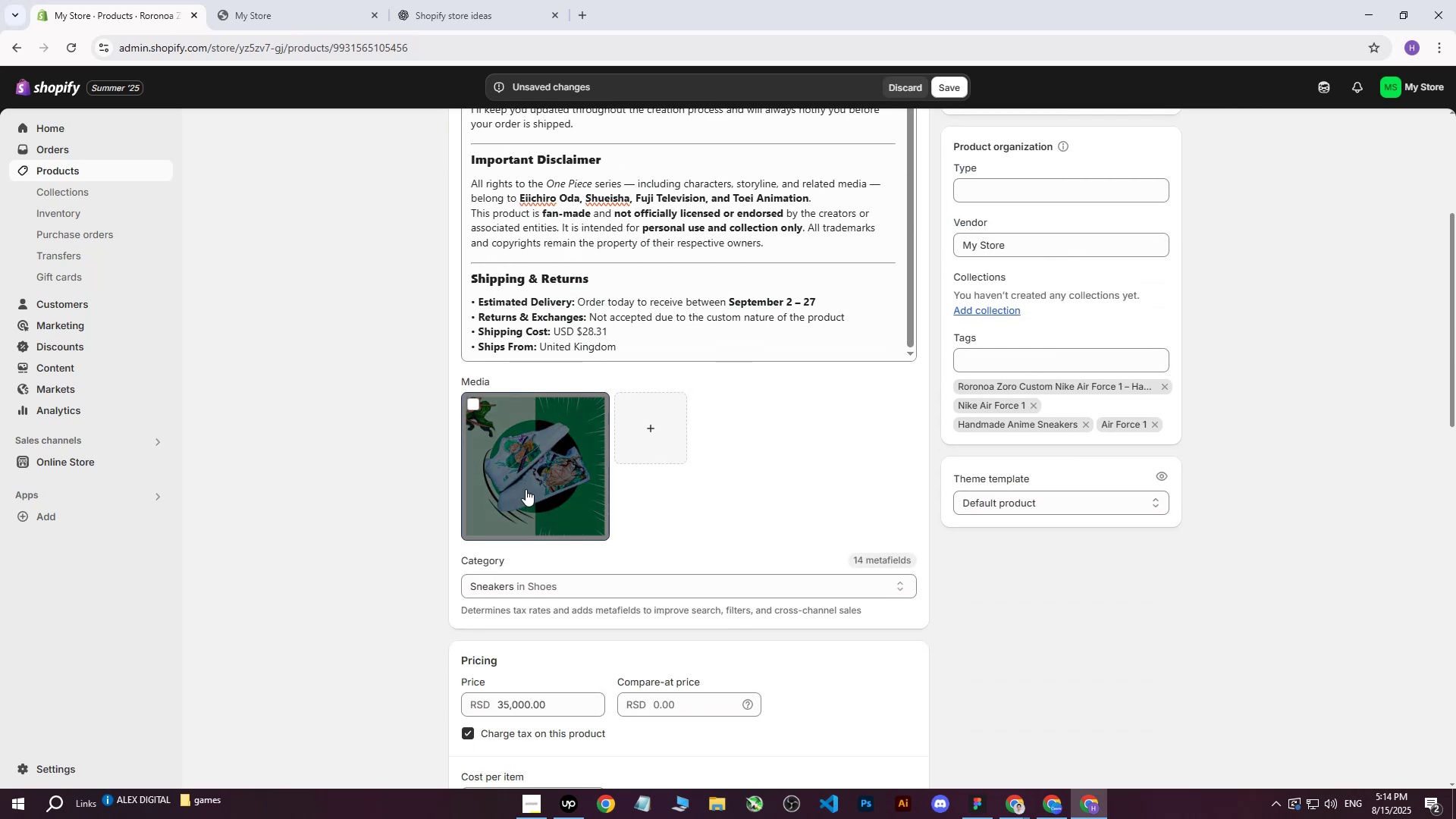 
left_click([526, 489])
 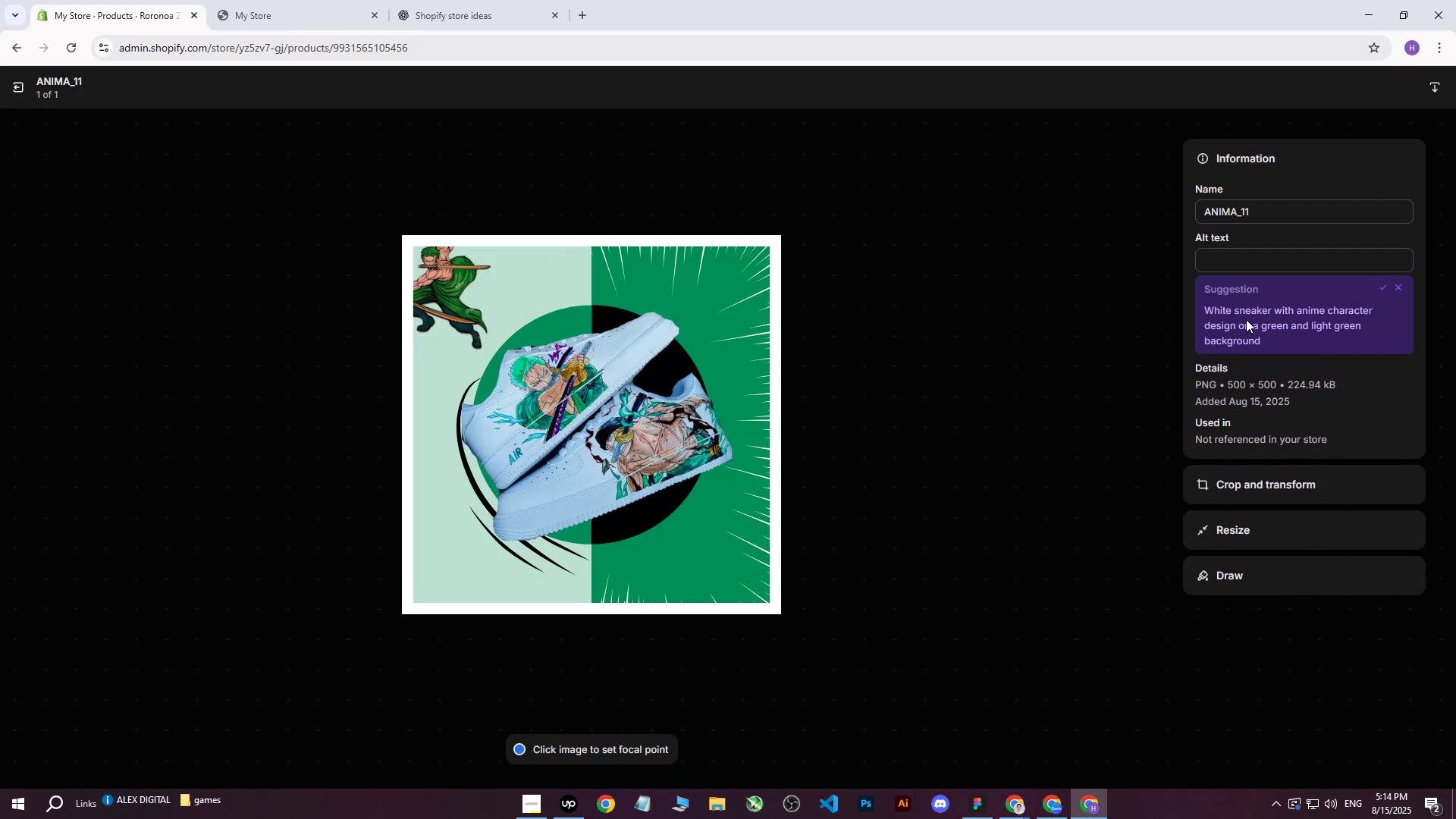 
left_click([1242, 262])
 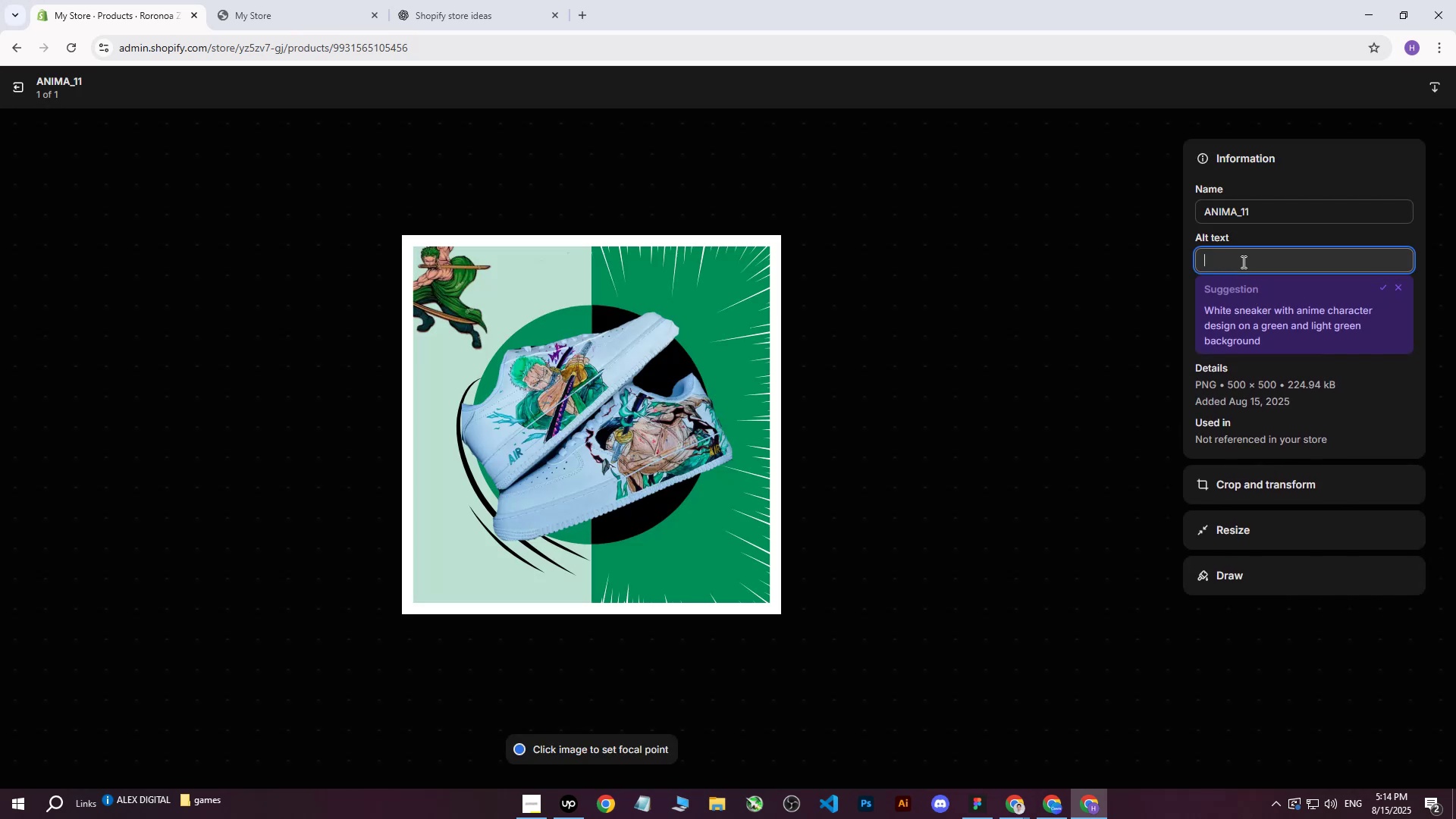 
key(Control+V)
 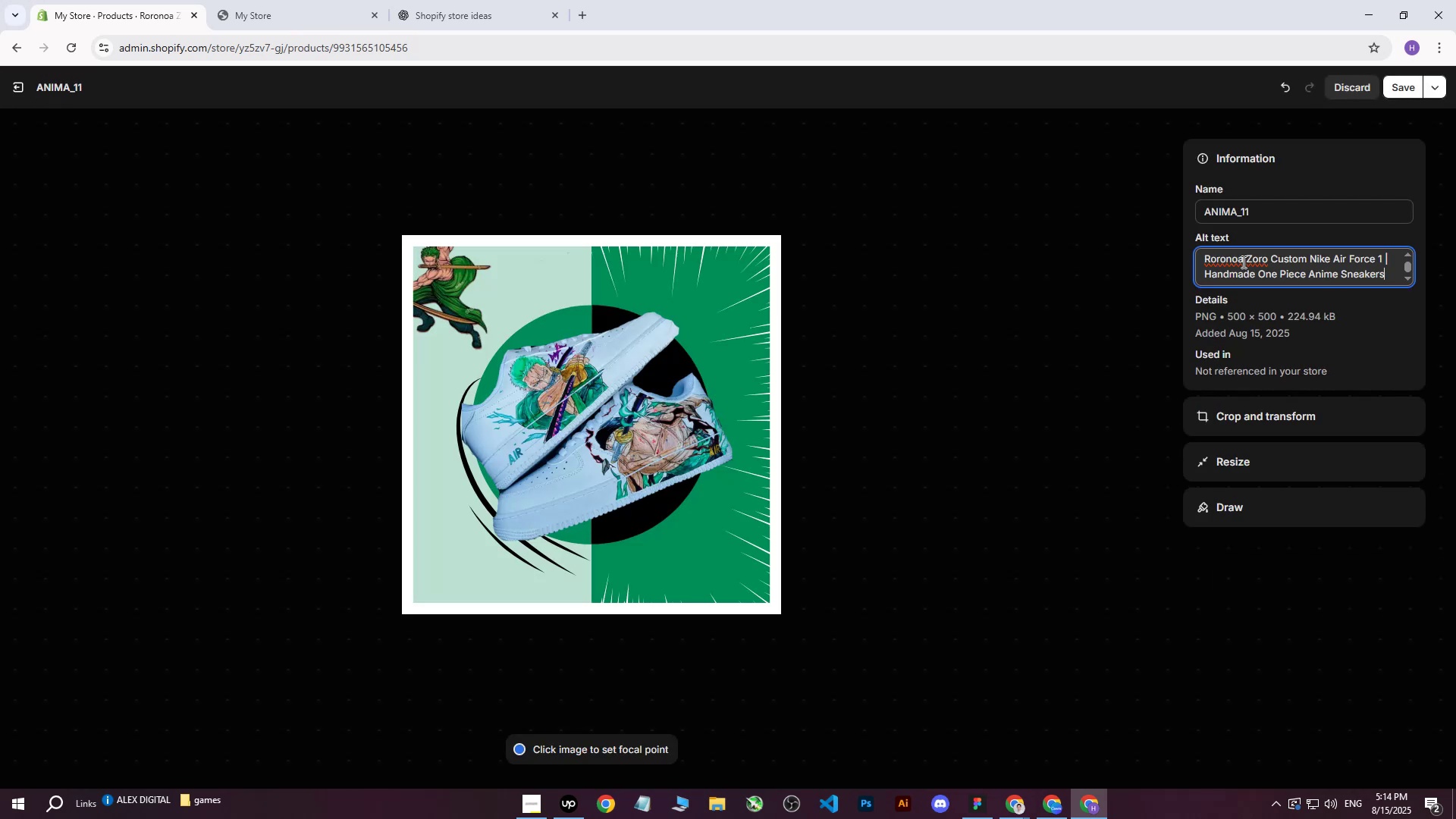 
type( on green and light green background with one )
key(Backspace)
key(Backspace)
key(Backspace)
key(Backspace)
type(Z)
key(Backspace)
type(Roronoa Zoro and anime elen)
key(Backspace)
type(ments./)
key(Backspace)
key(Backspace)
type(.)
 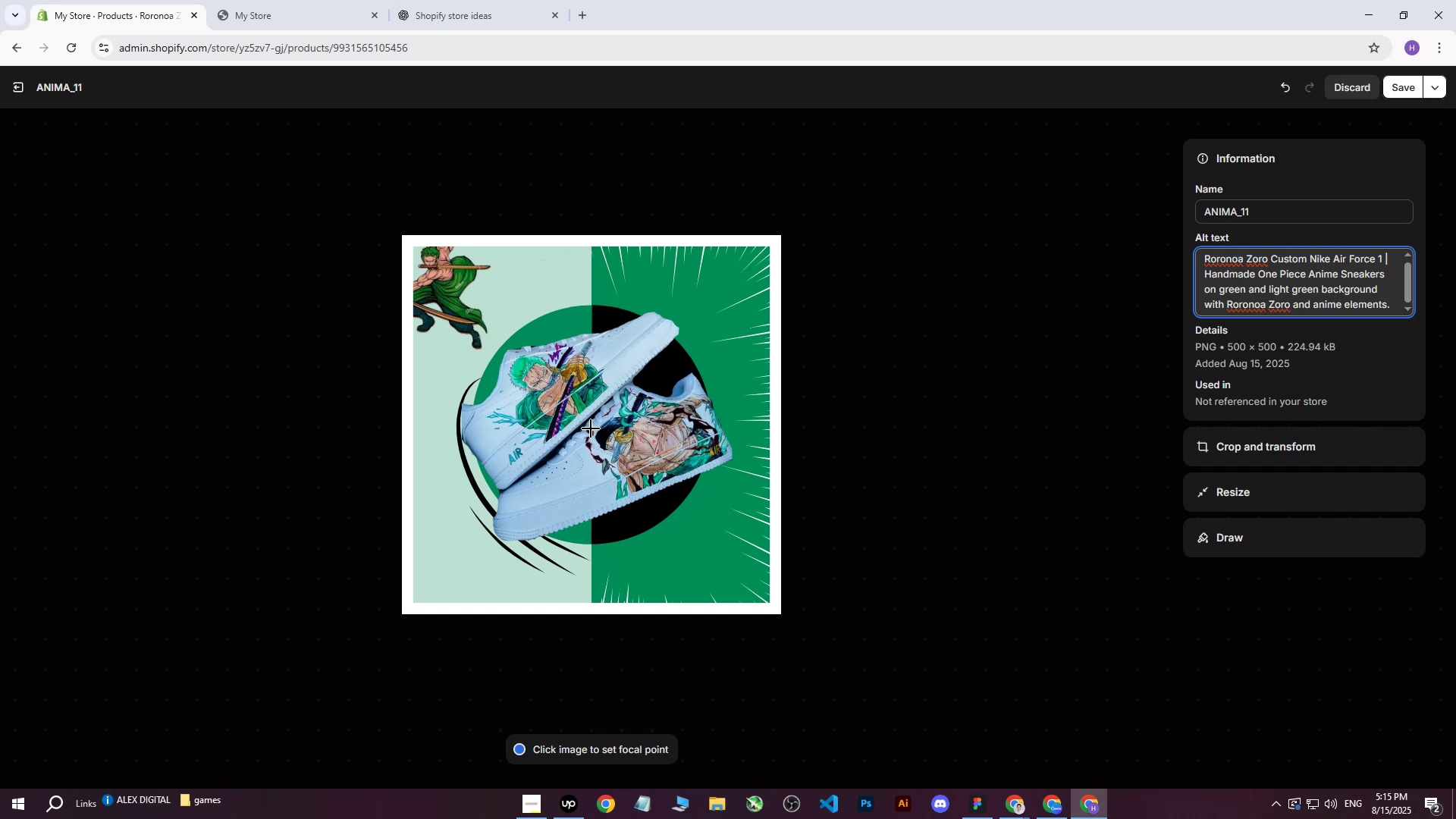 
left_click([590, 422])
 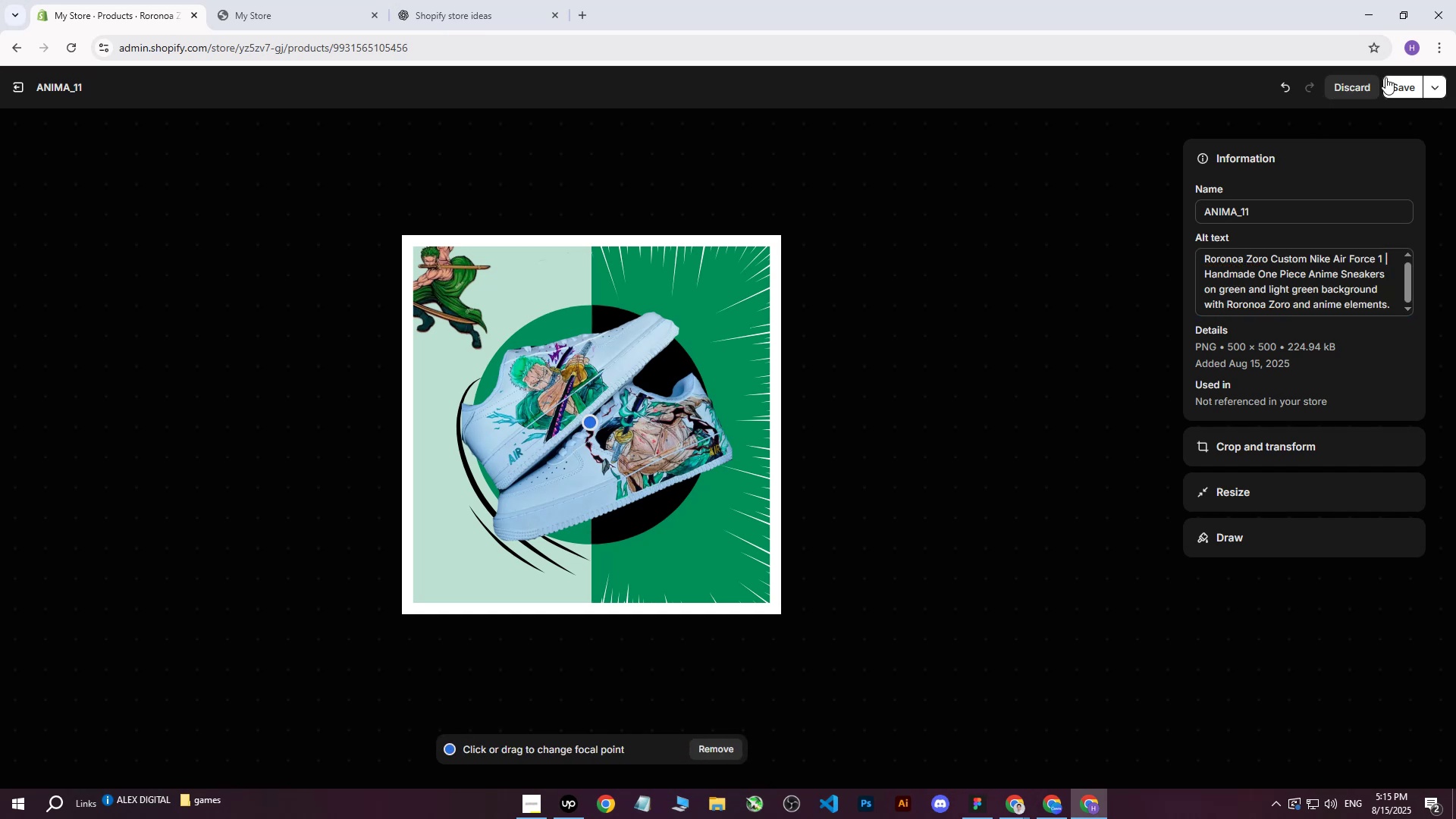 
left_click([1397, 87])
 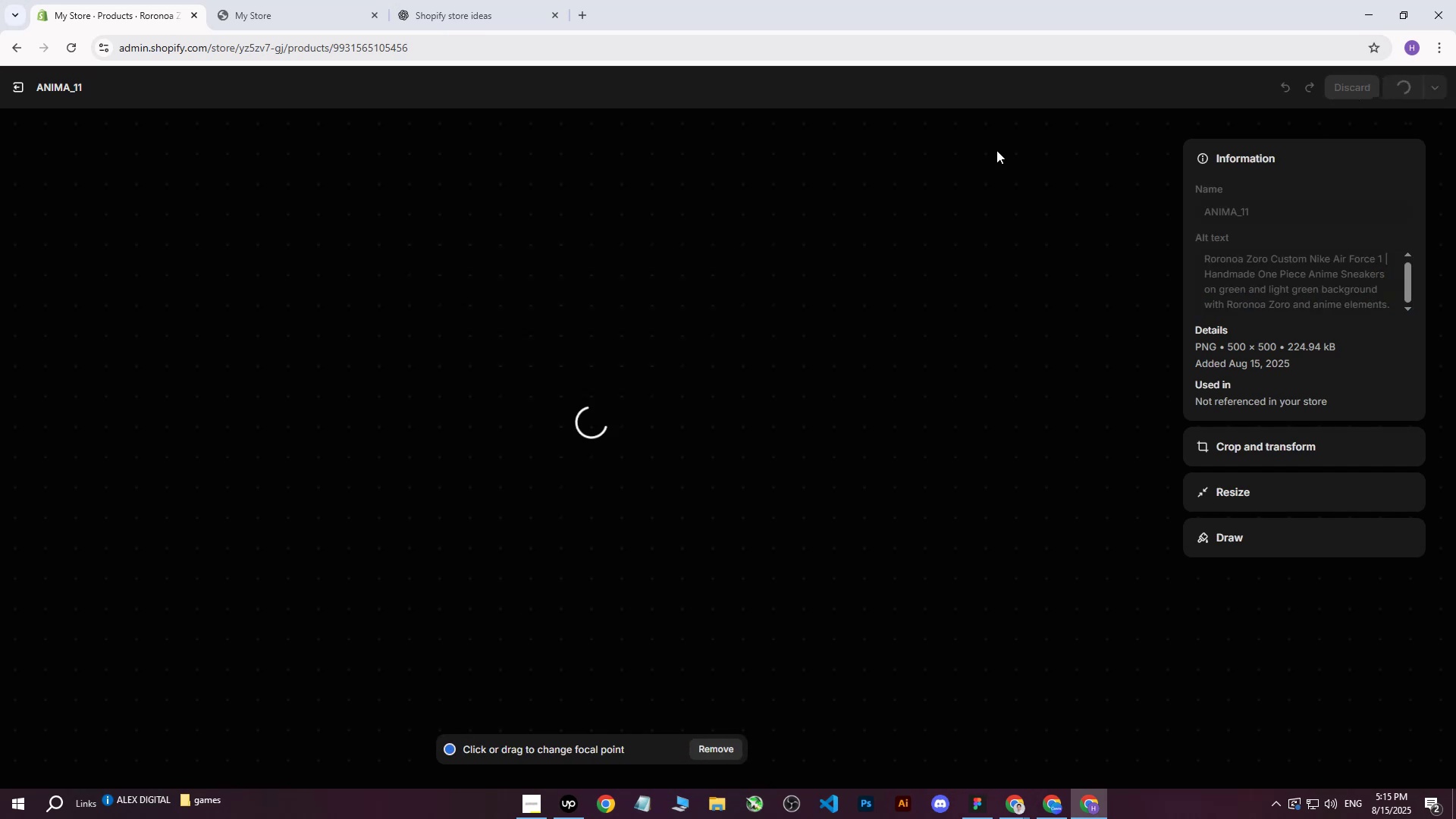 
mouse_move([400, 325])
 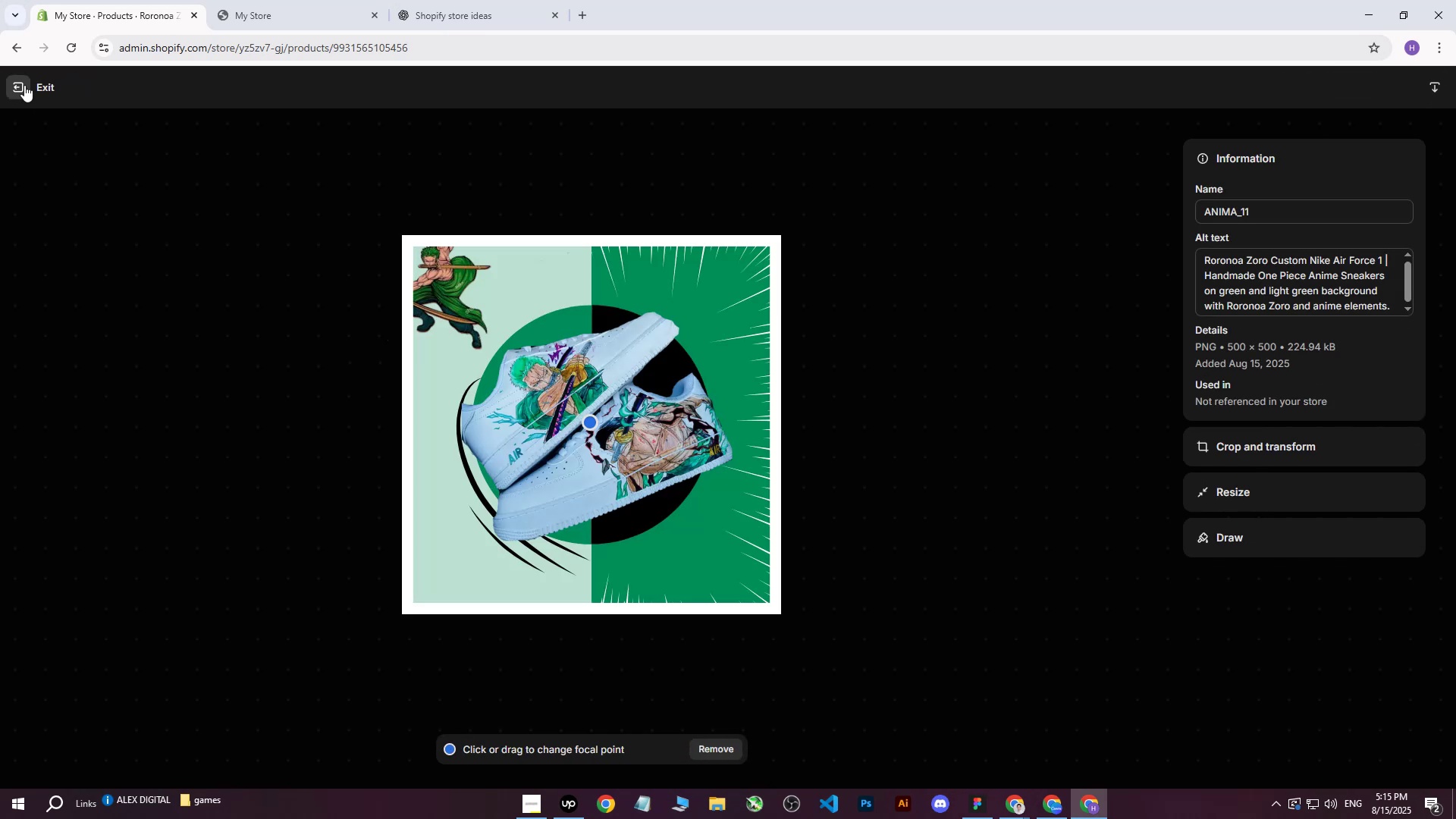 
left_click([24, 85])
 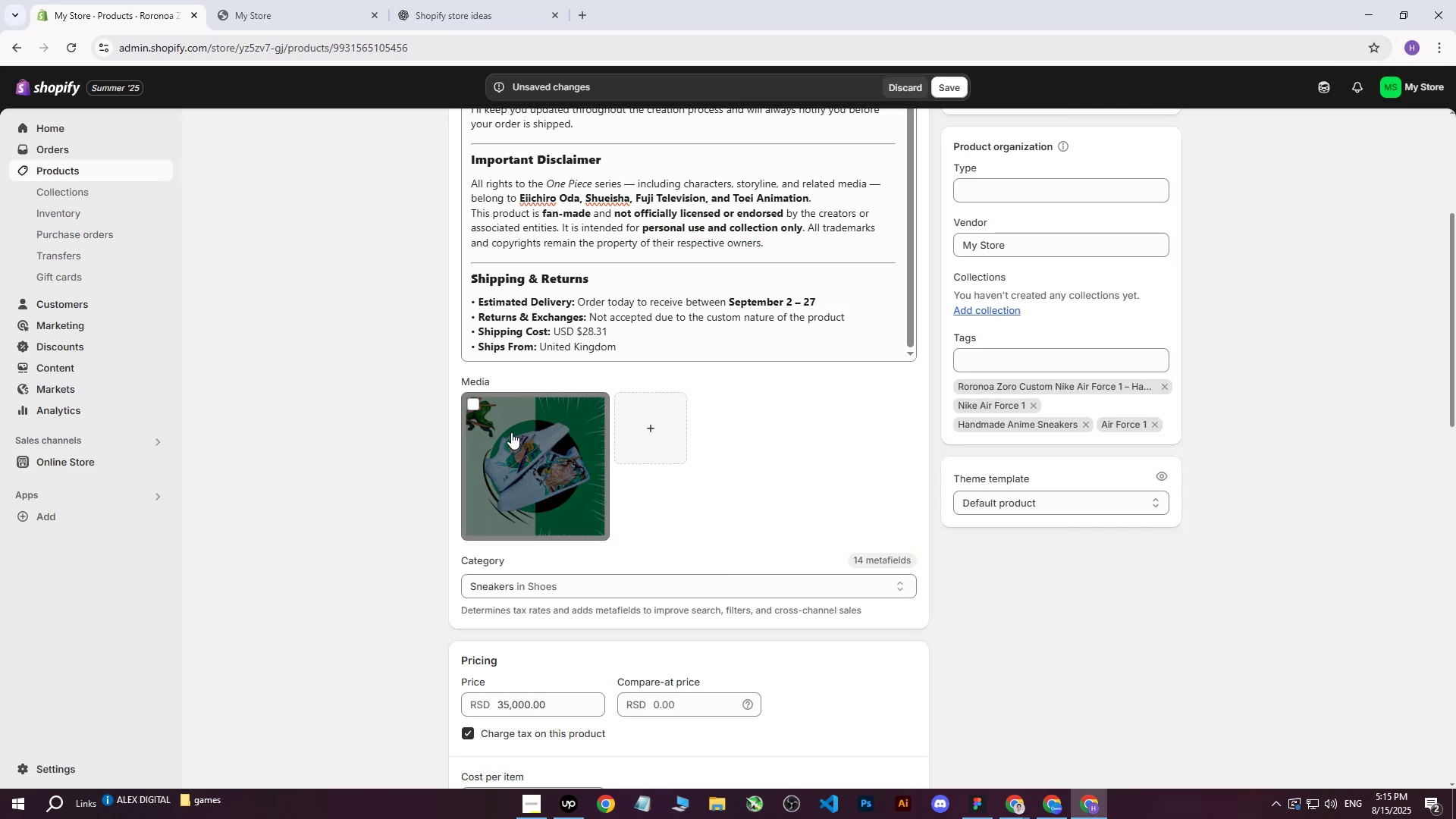 
scroll: coordinate [449, 408], scroll_direction: up, amount: 8.0
 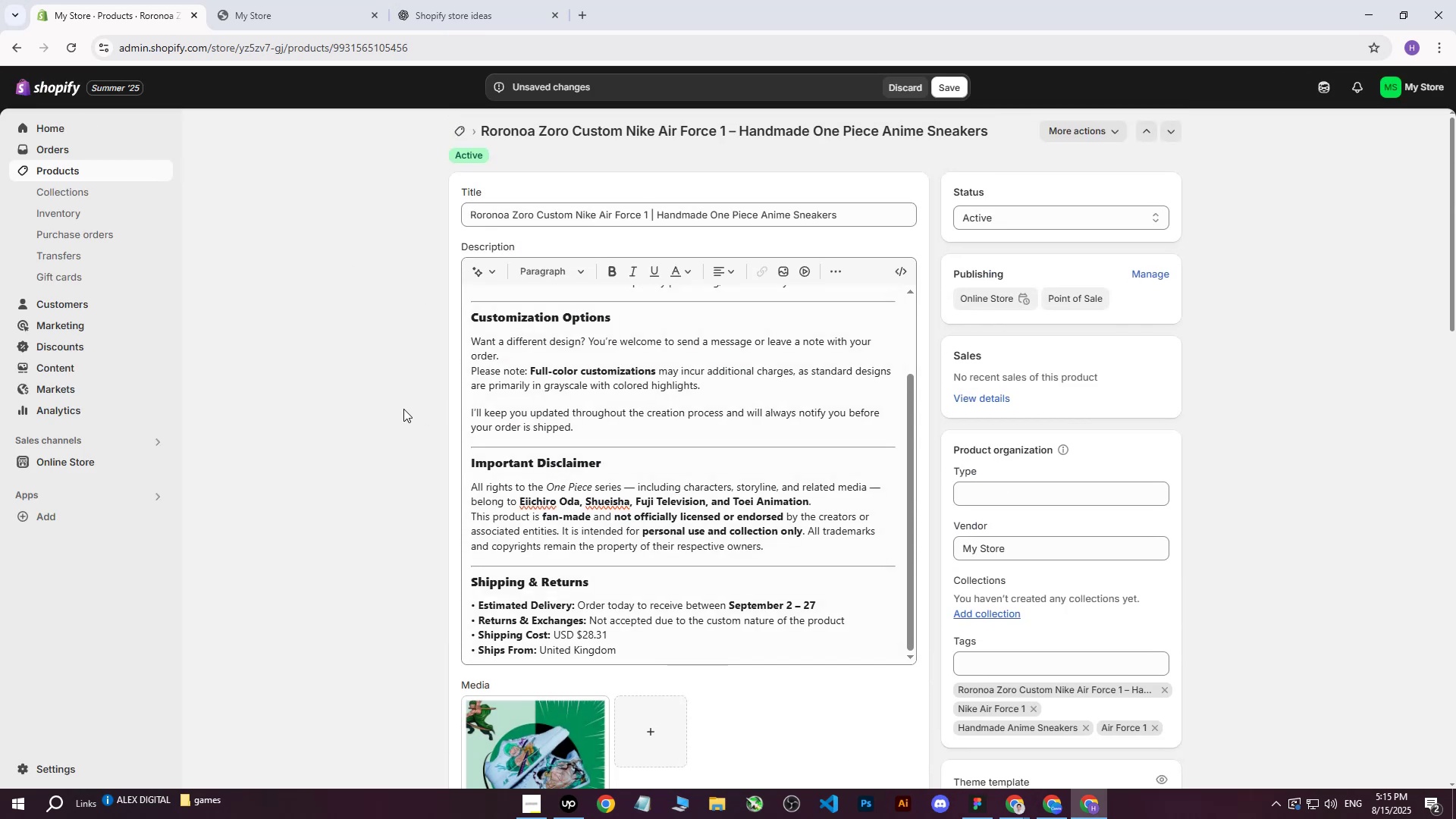 
scroll: coordinate [399, 409], scroll_direction: down, amount: 21.0
 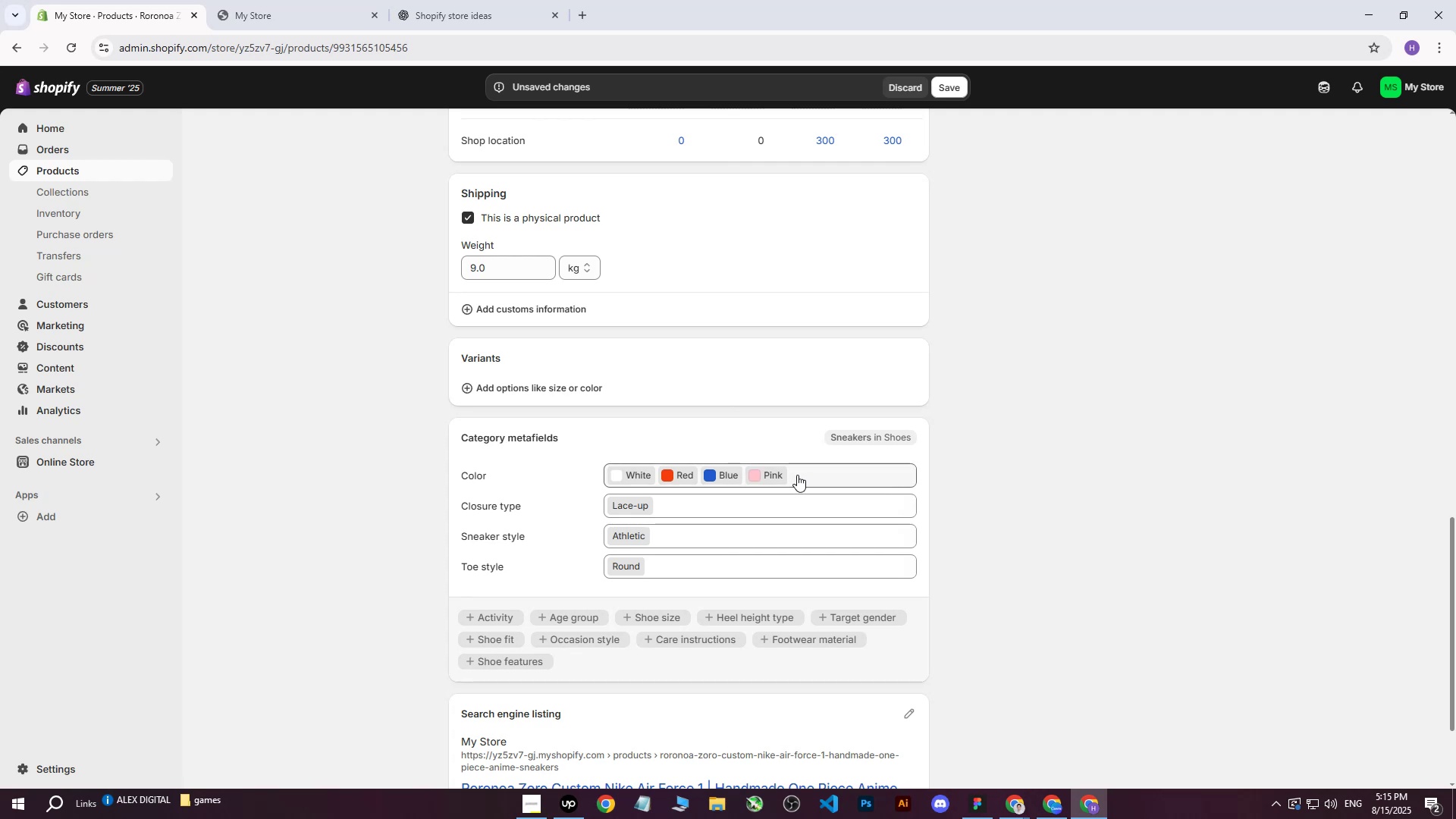 
left_click([817, 472])
 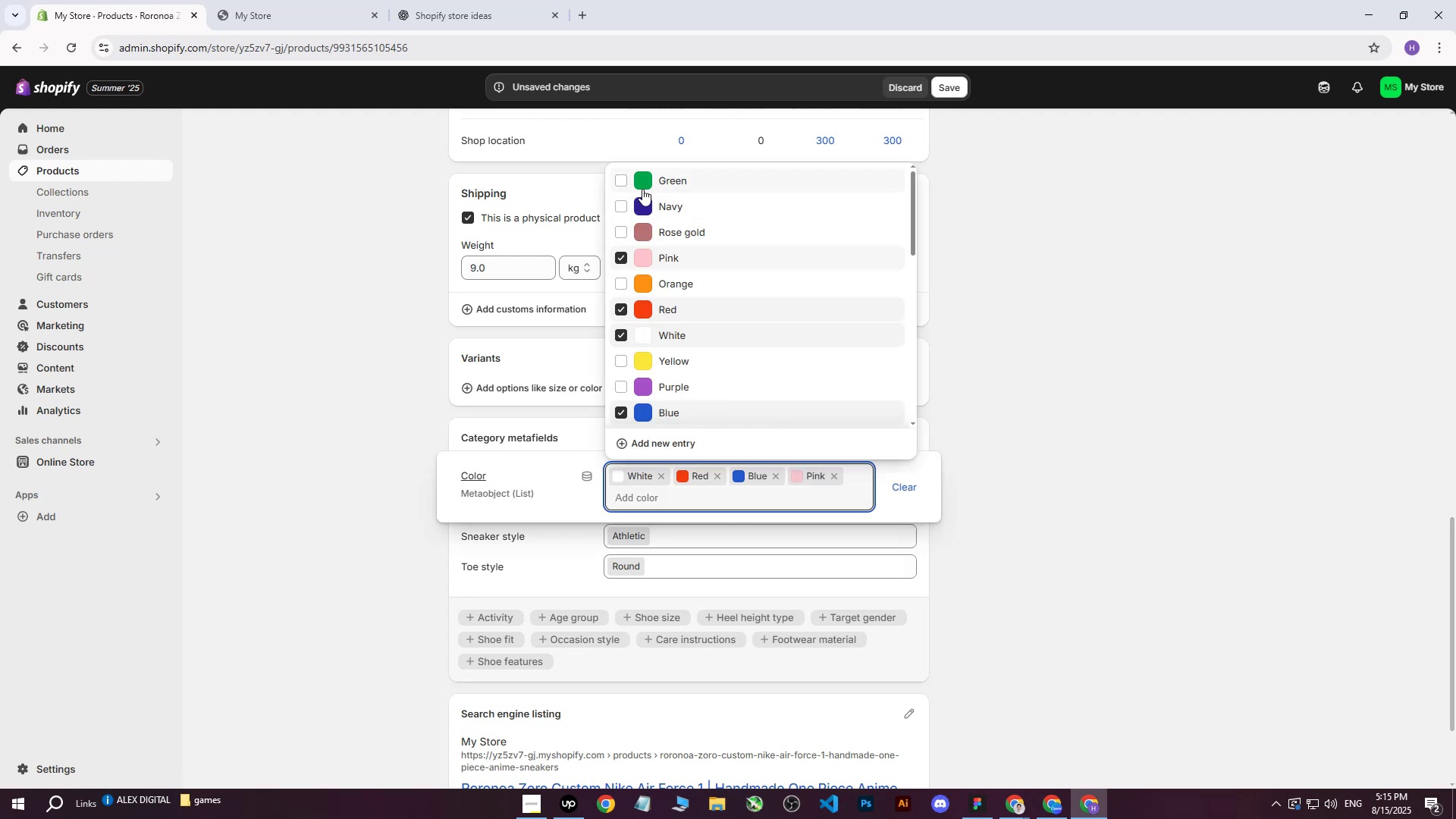 
left_click([623, 181])
 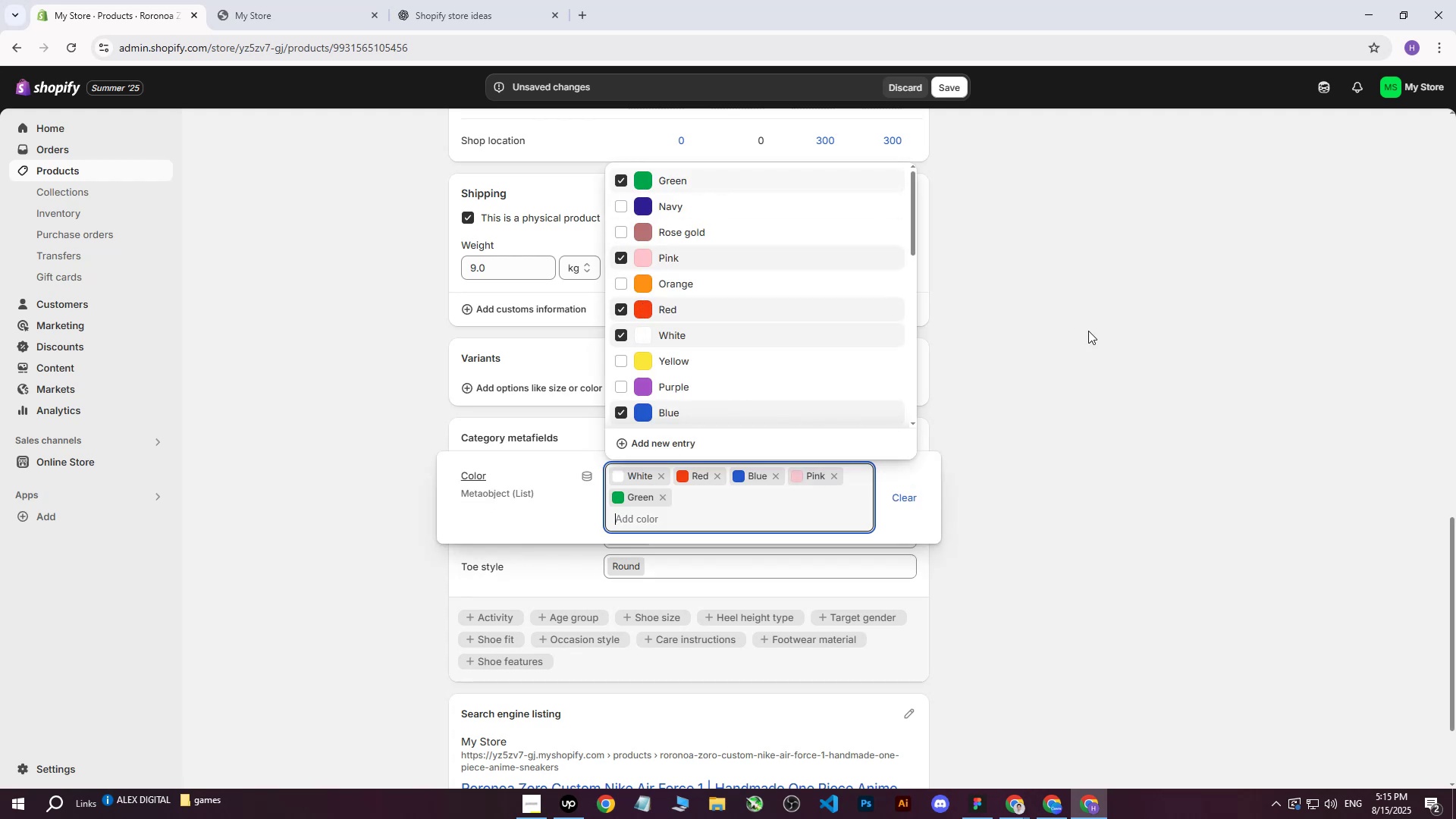 
left_click([1073, 344])
 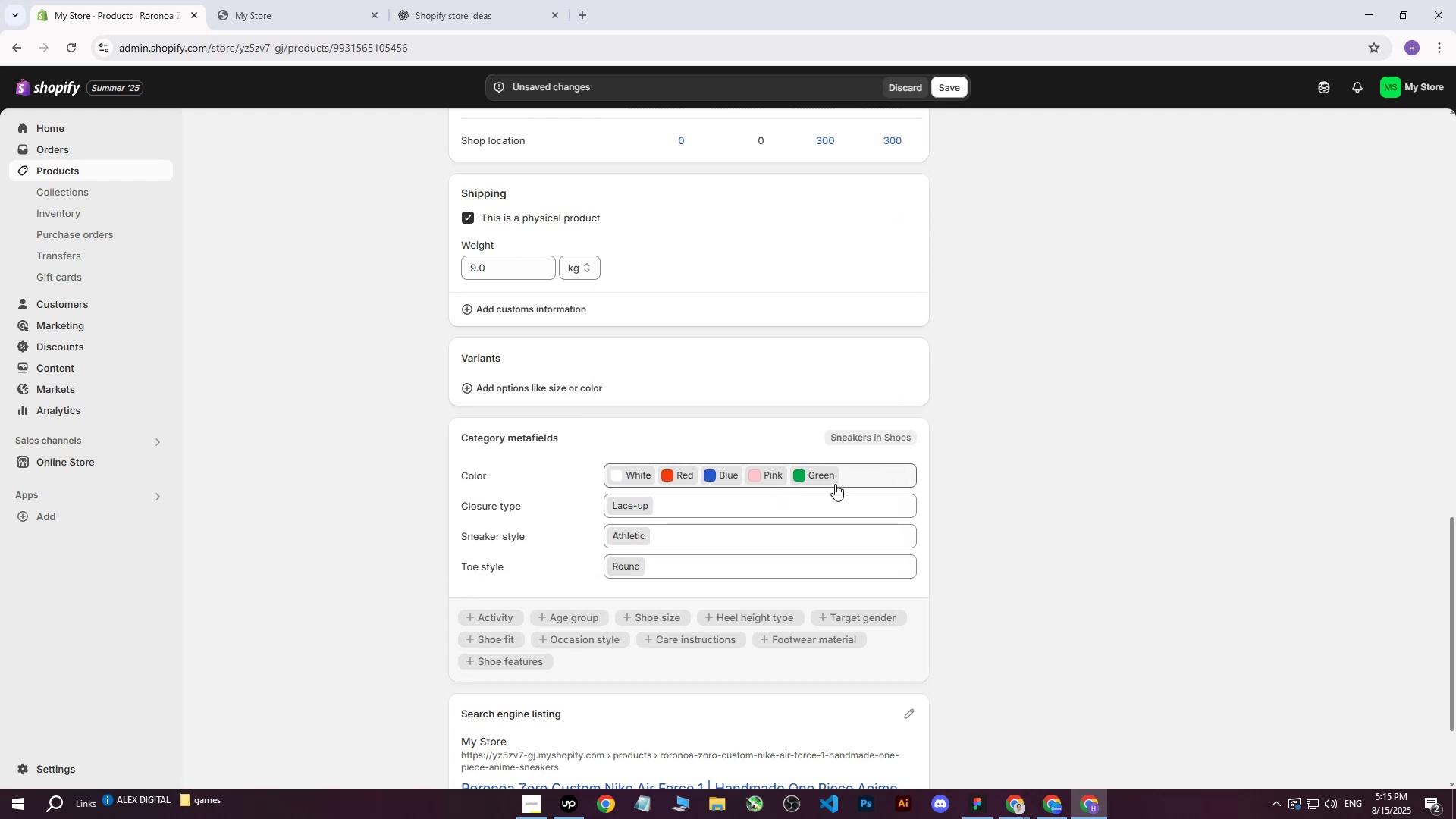 
left_click([814, 479])
 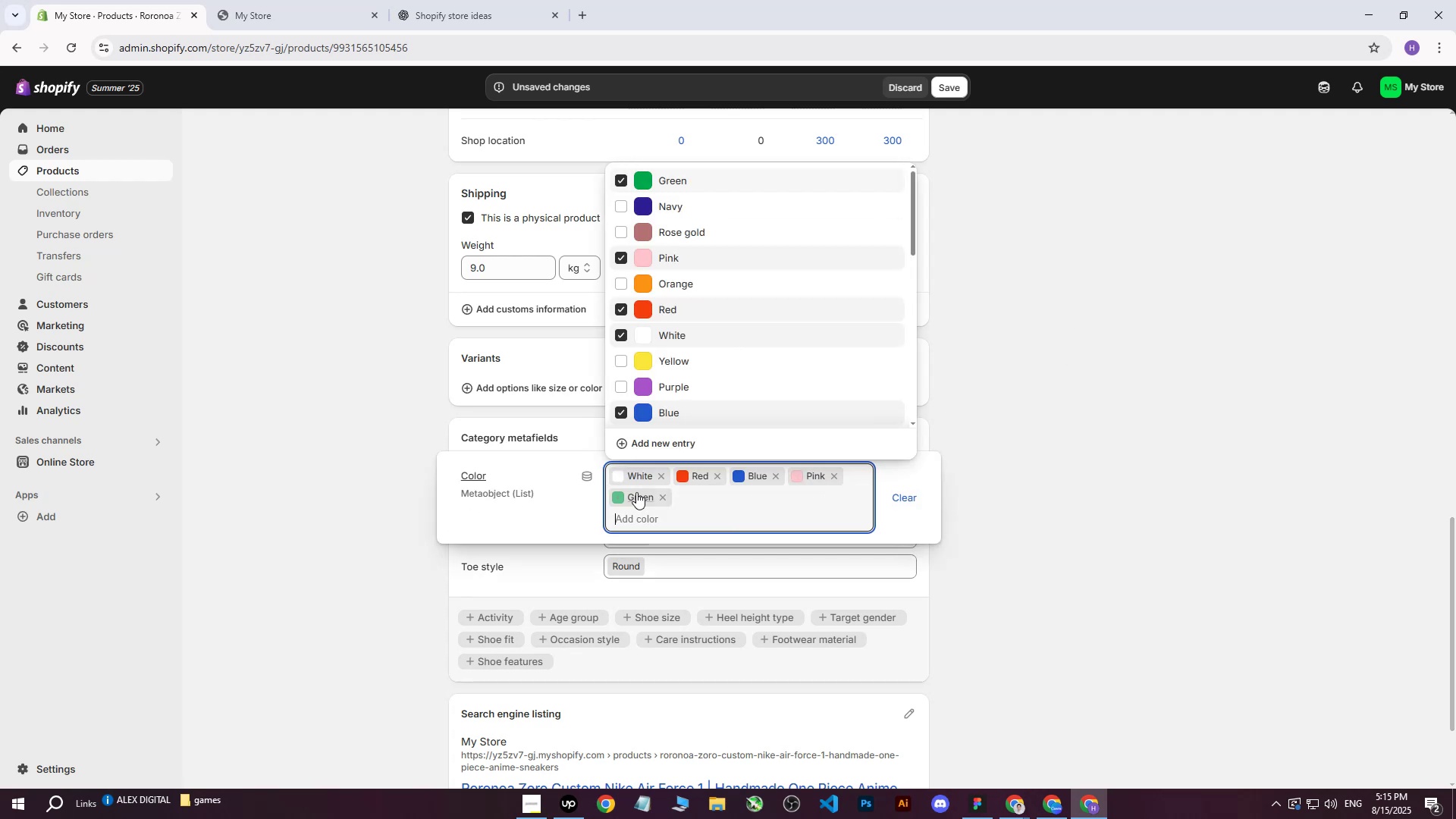 
left_click_drag(start_coordinate=[635, 497], to_coordinate=[625, 475])
 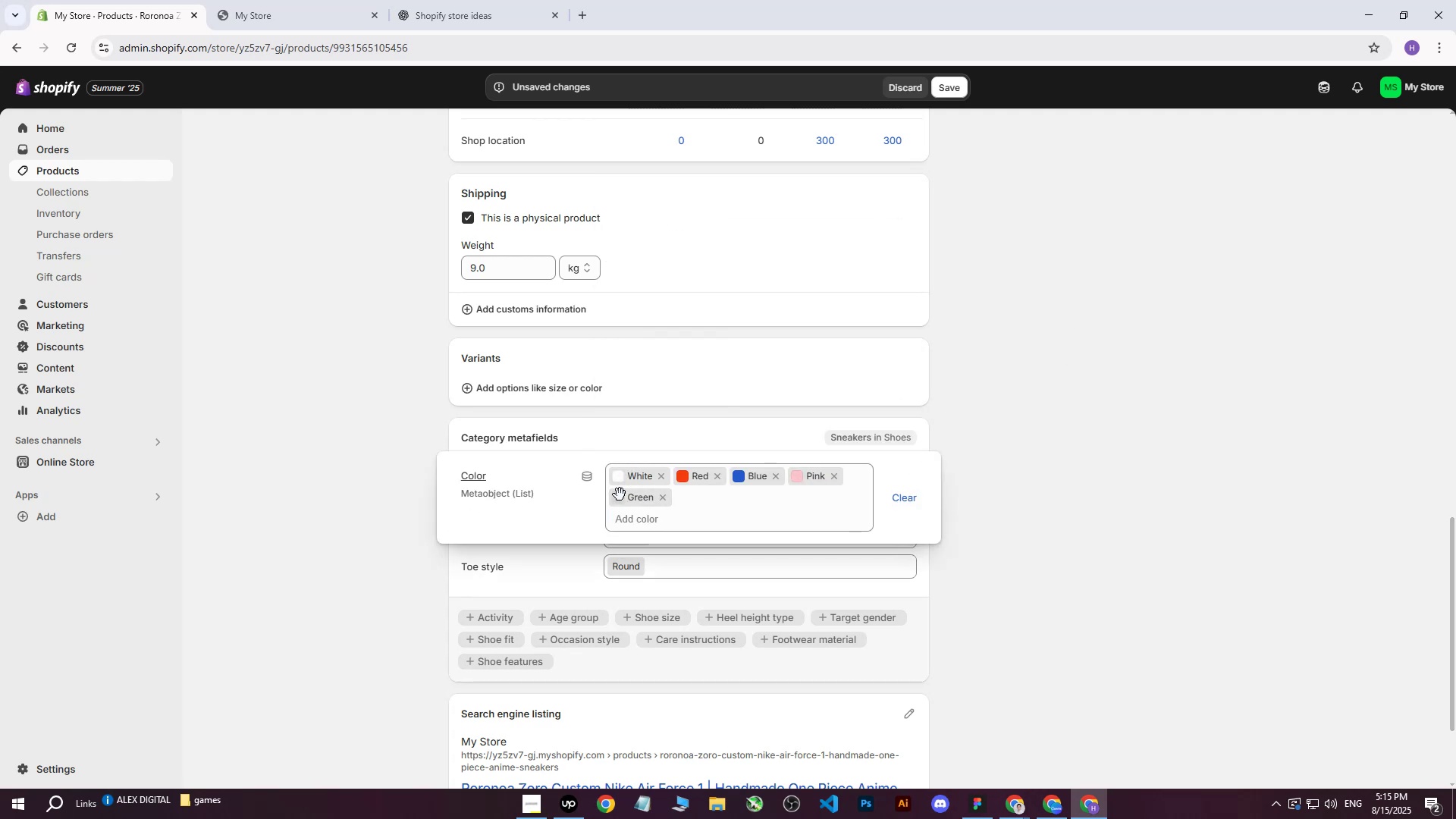 
left_click_drag(start_coordinate=[618, 498], to_coordinate=[615, 478])
 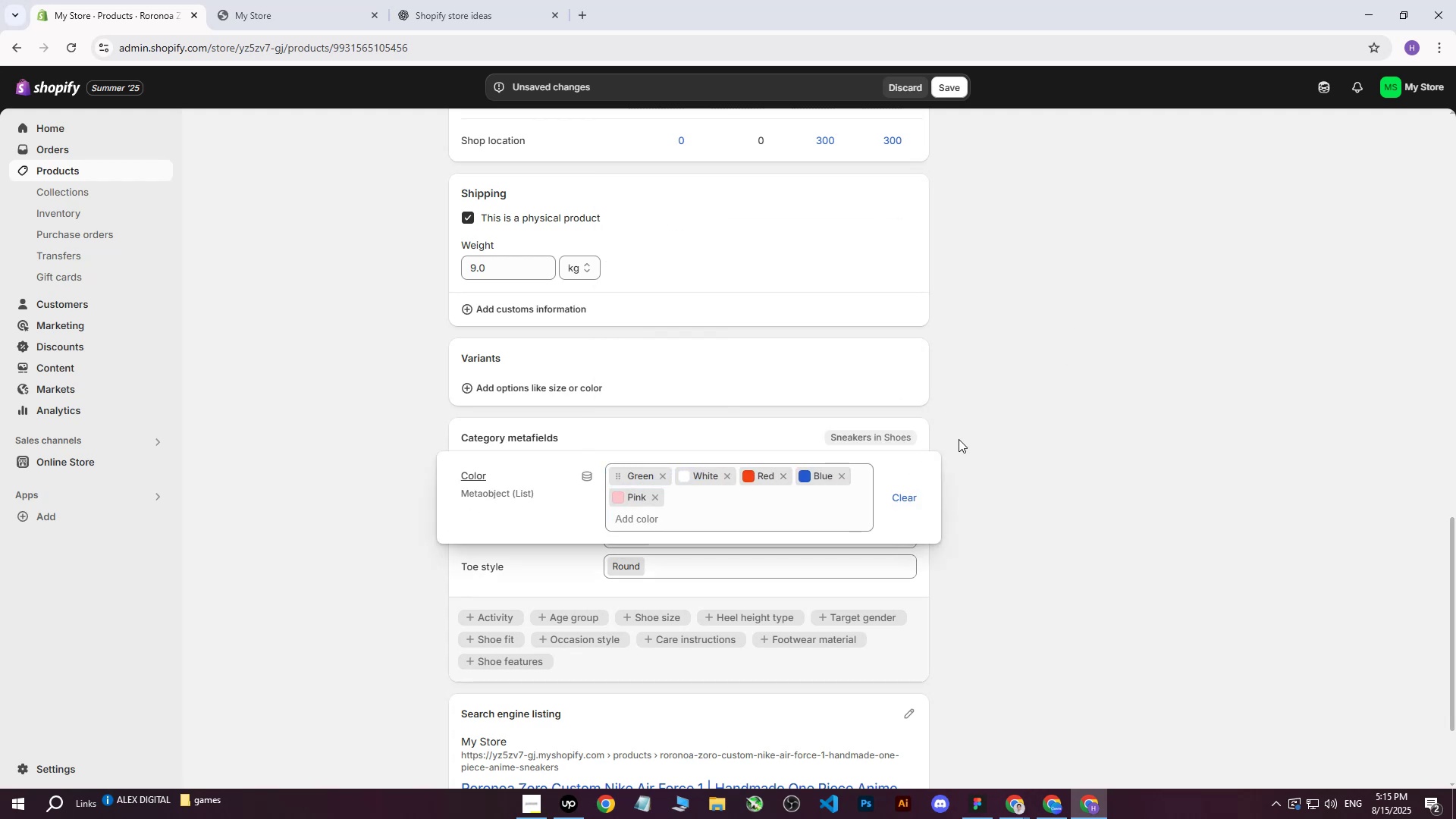 
left_click([1063, 391])
 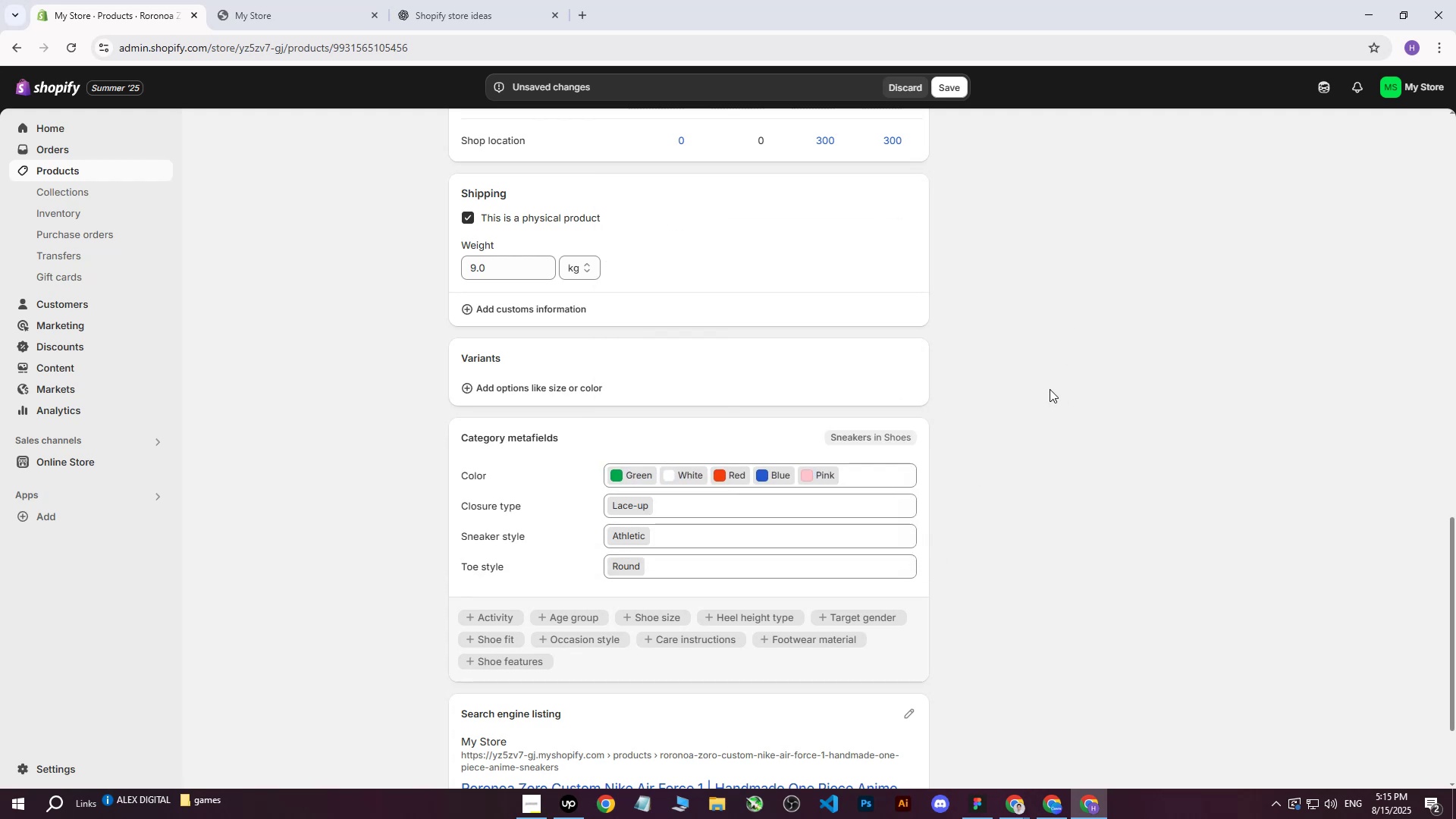 
scroll: coordinate [927, 375], scroll_direction: up, amount: 30.0
 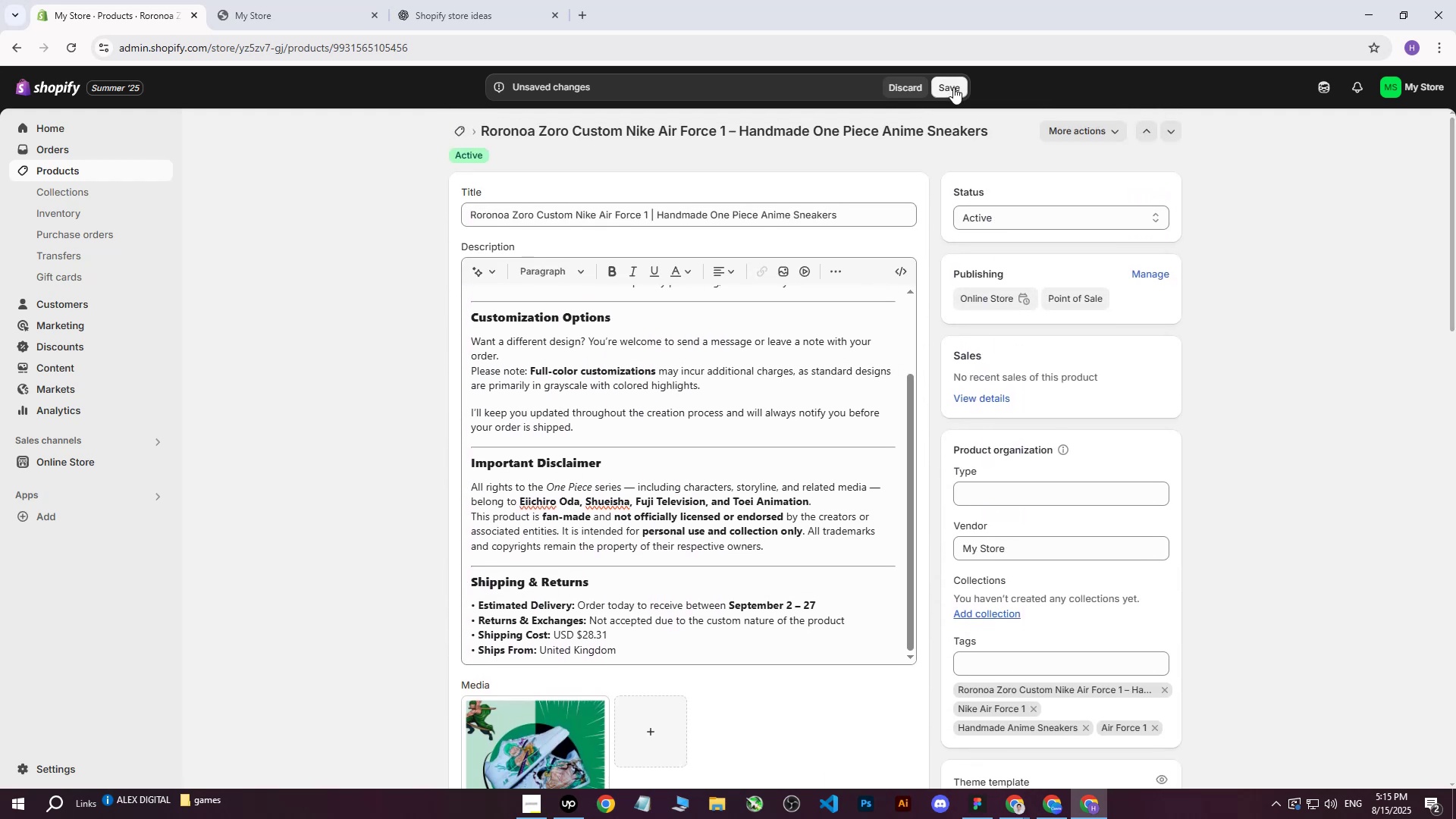 
left_click([953, 87])
 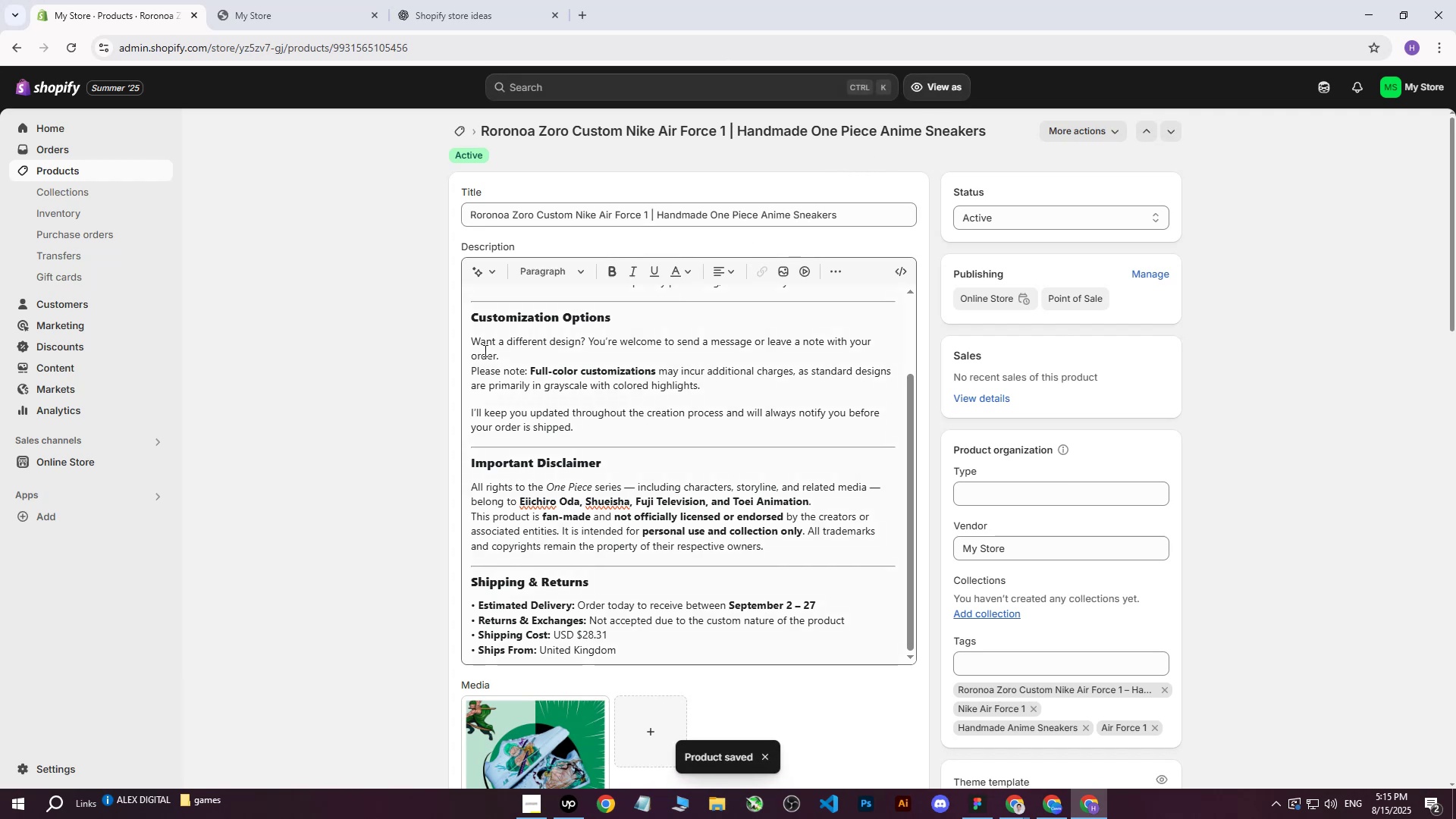 
left_click([76, 171])
 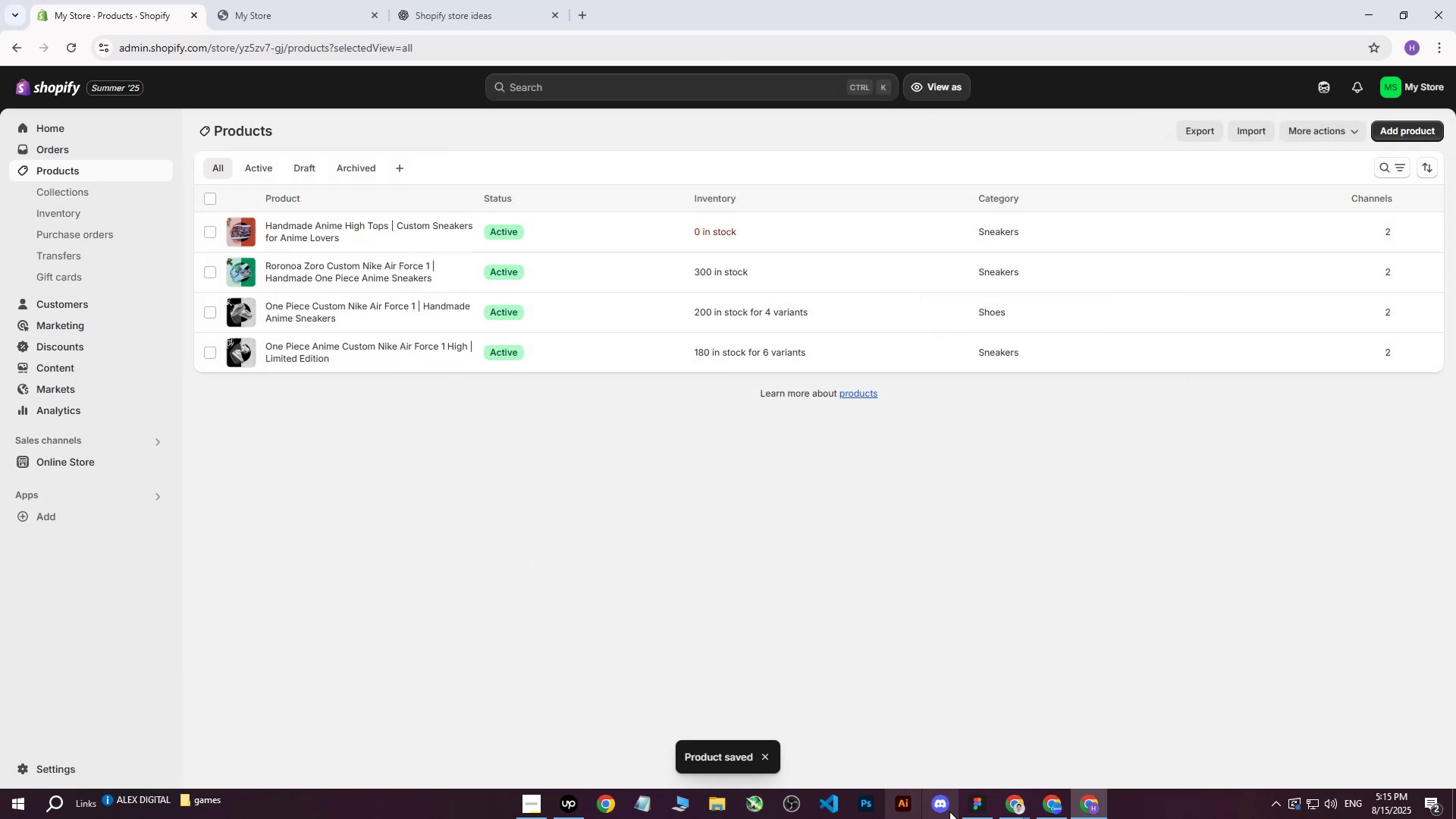 
left_click([1047, 805])
 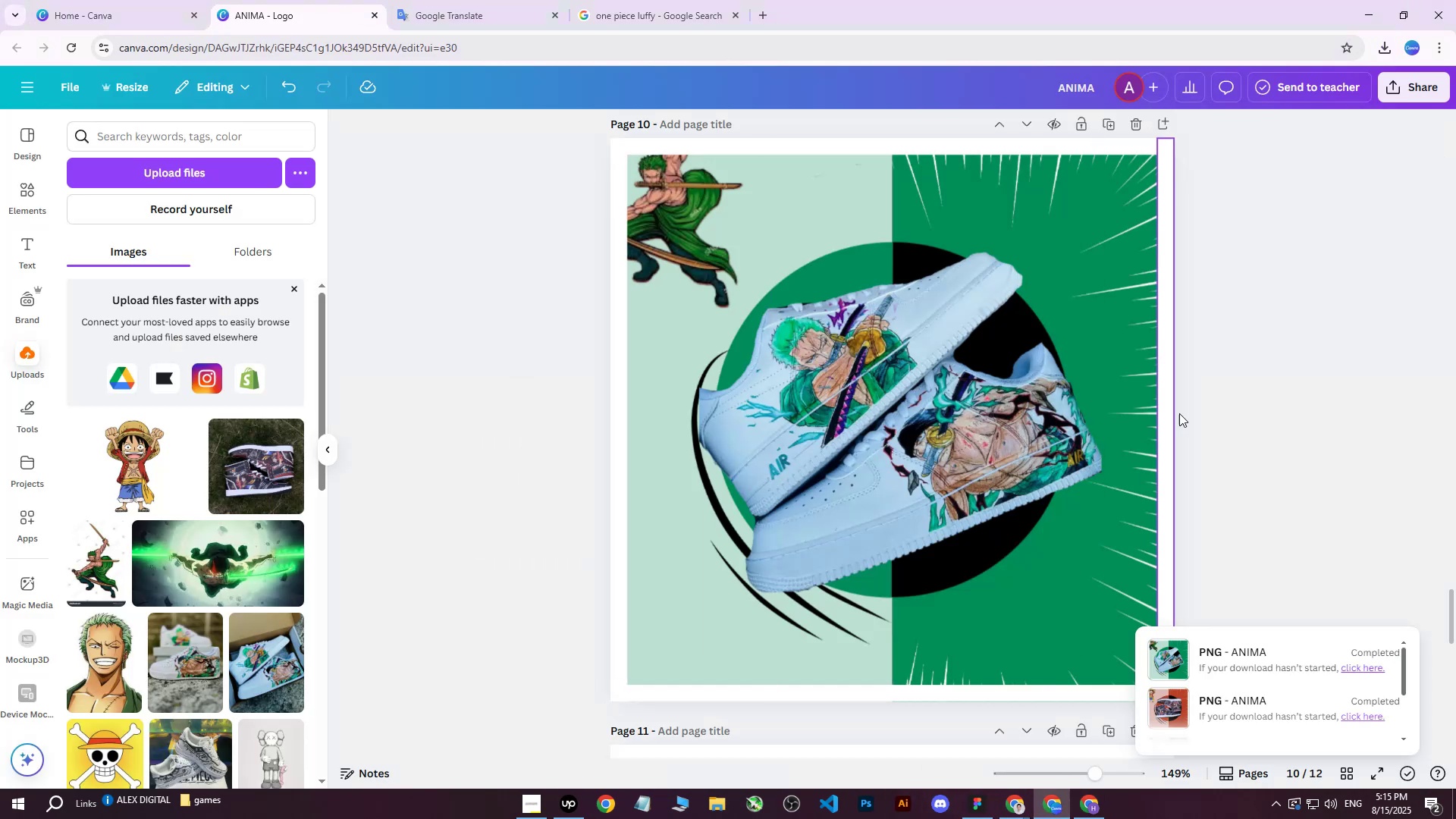 
scroll: coordinate [1199, 409], scroll_direction: up, amount: 9.0
 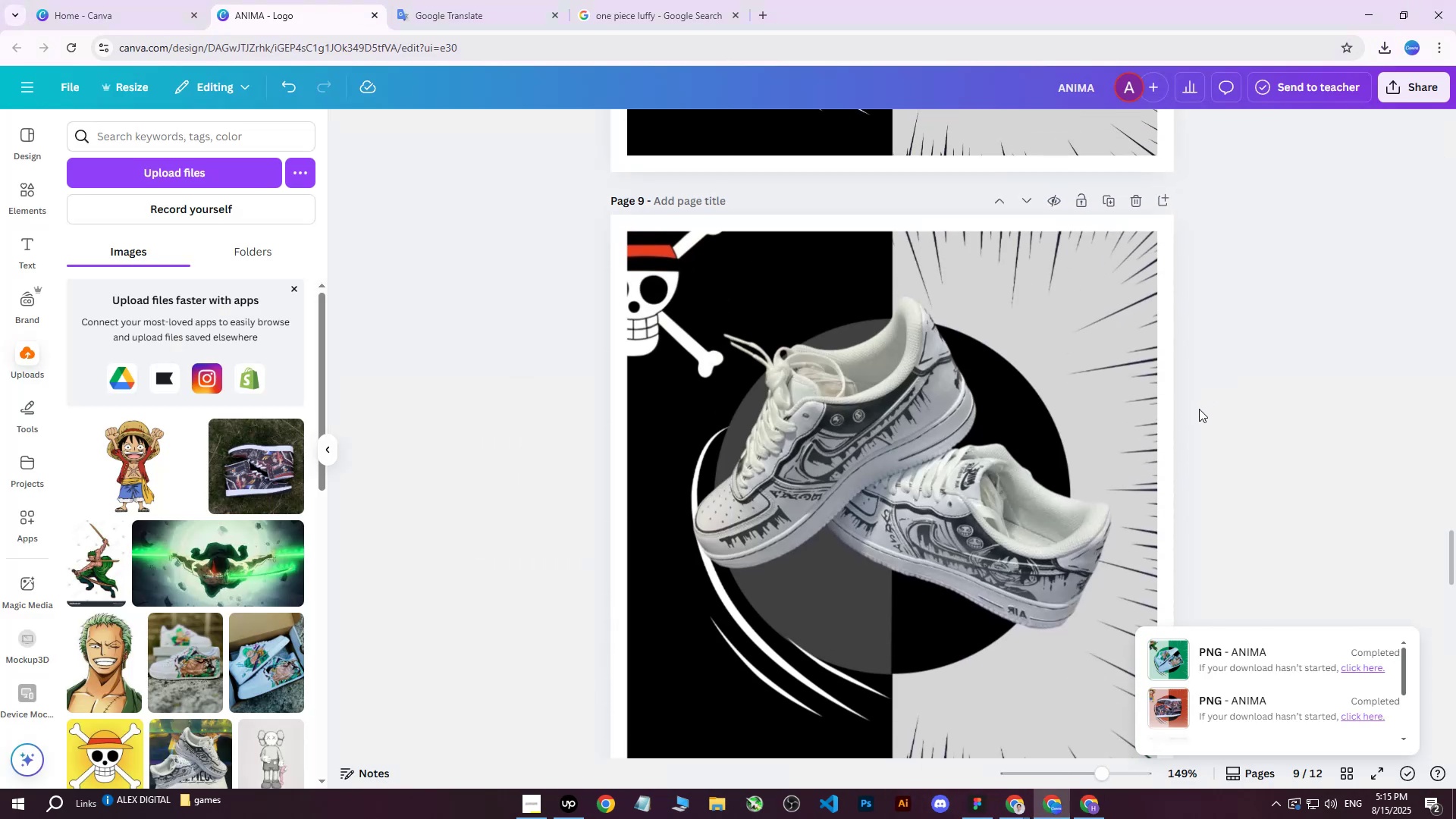 
scroll: coordinate [1199, 409], scroll_direction: down, amount: 1.0
 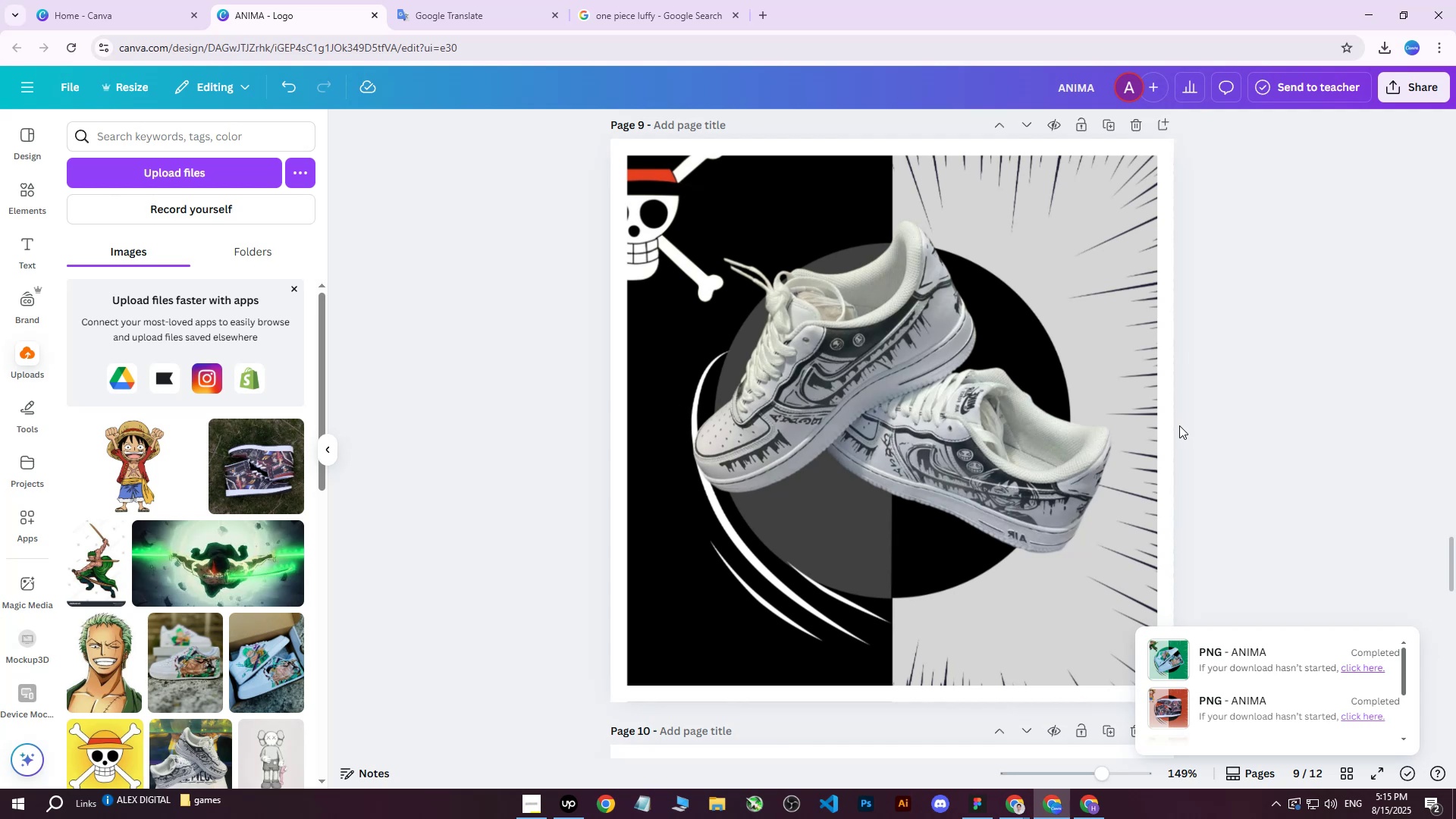 
scroll: coordinate [1169, 431], scroll_direction: up, amount: 4.0
 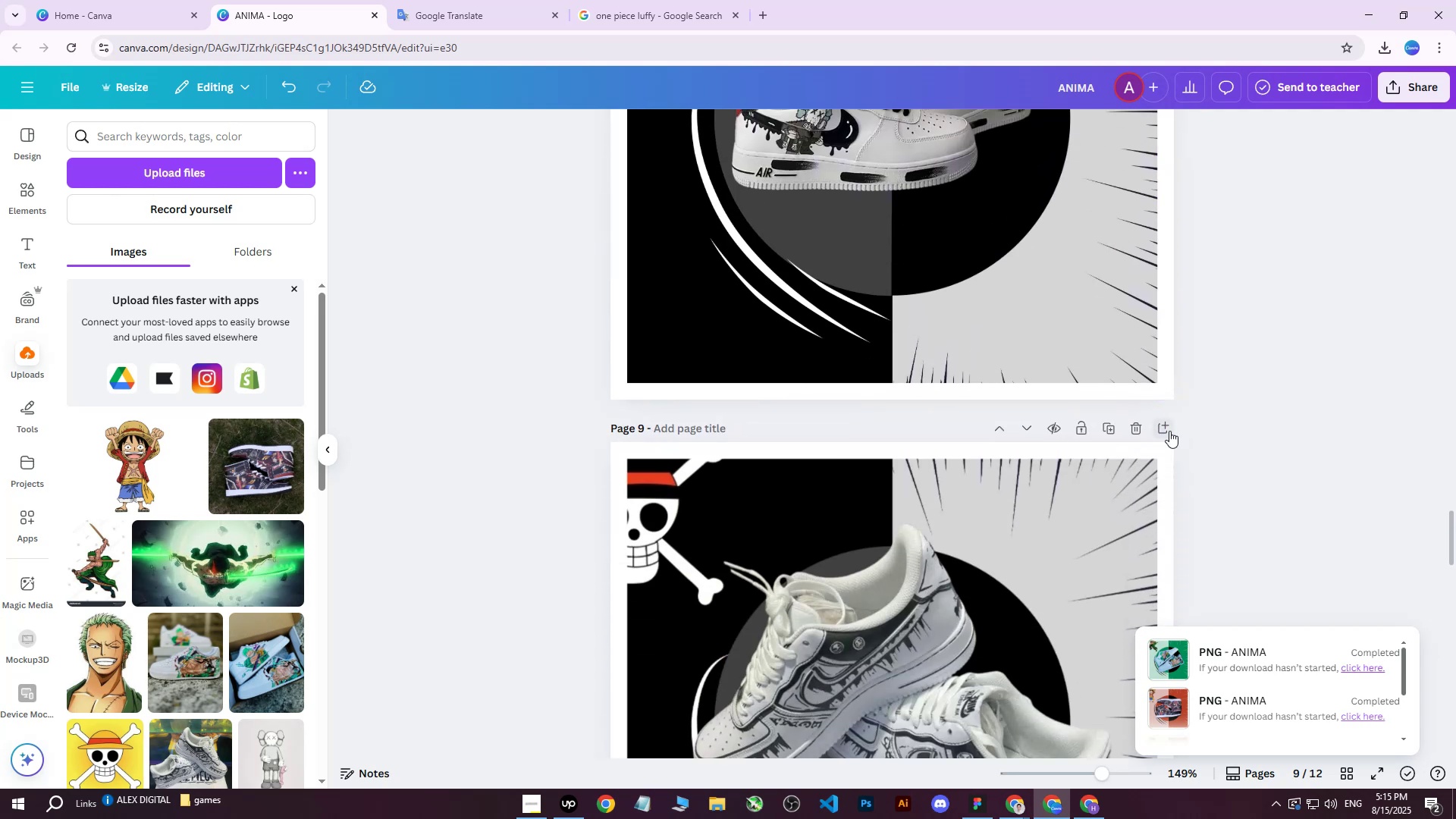 
scroll: coordinate [1159, 441], scroll_direction: down, amount: 14.0
 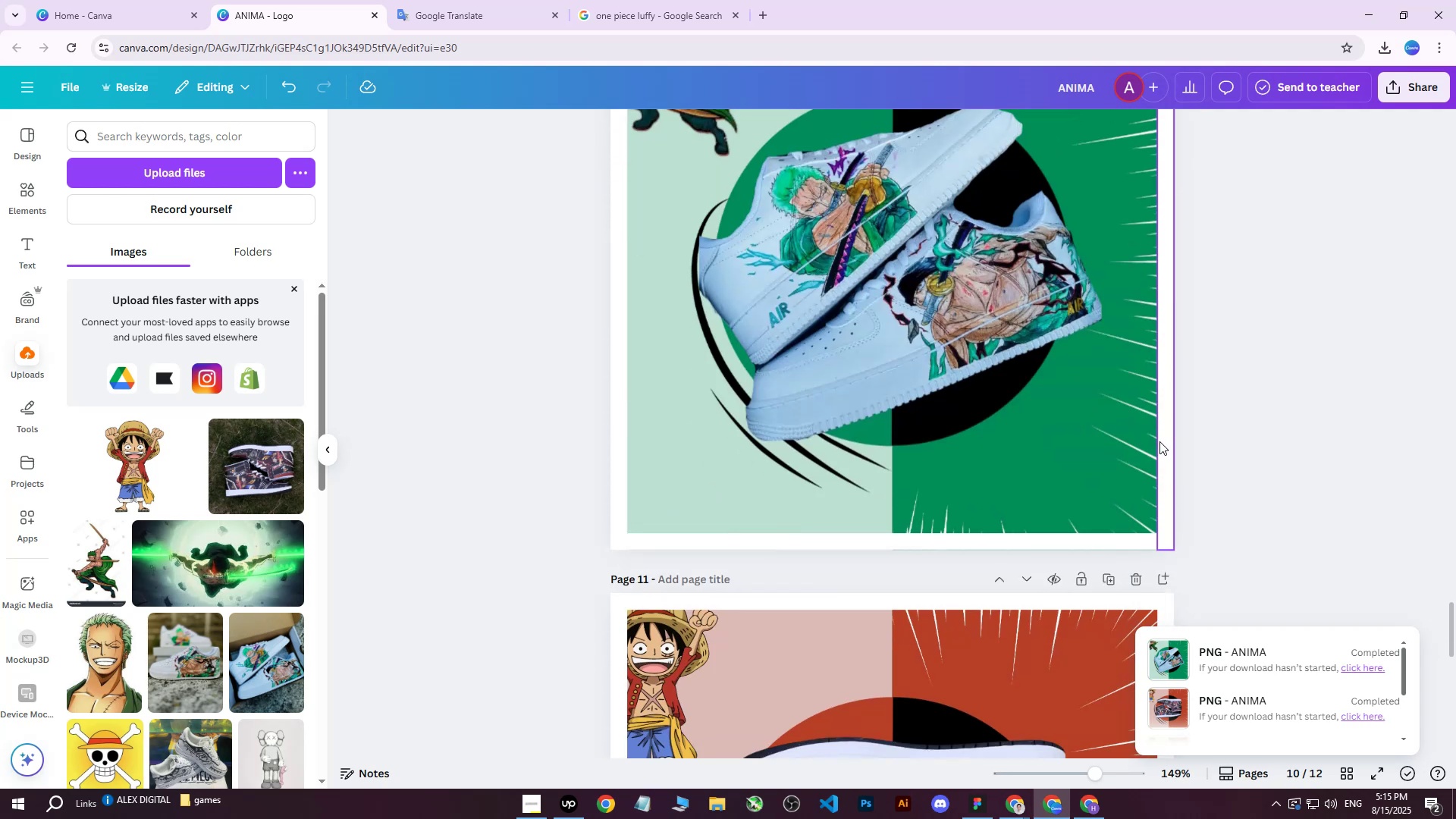 
scroll: coordinate [738, 394], scroll_direction: up, amount: 27.0
 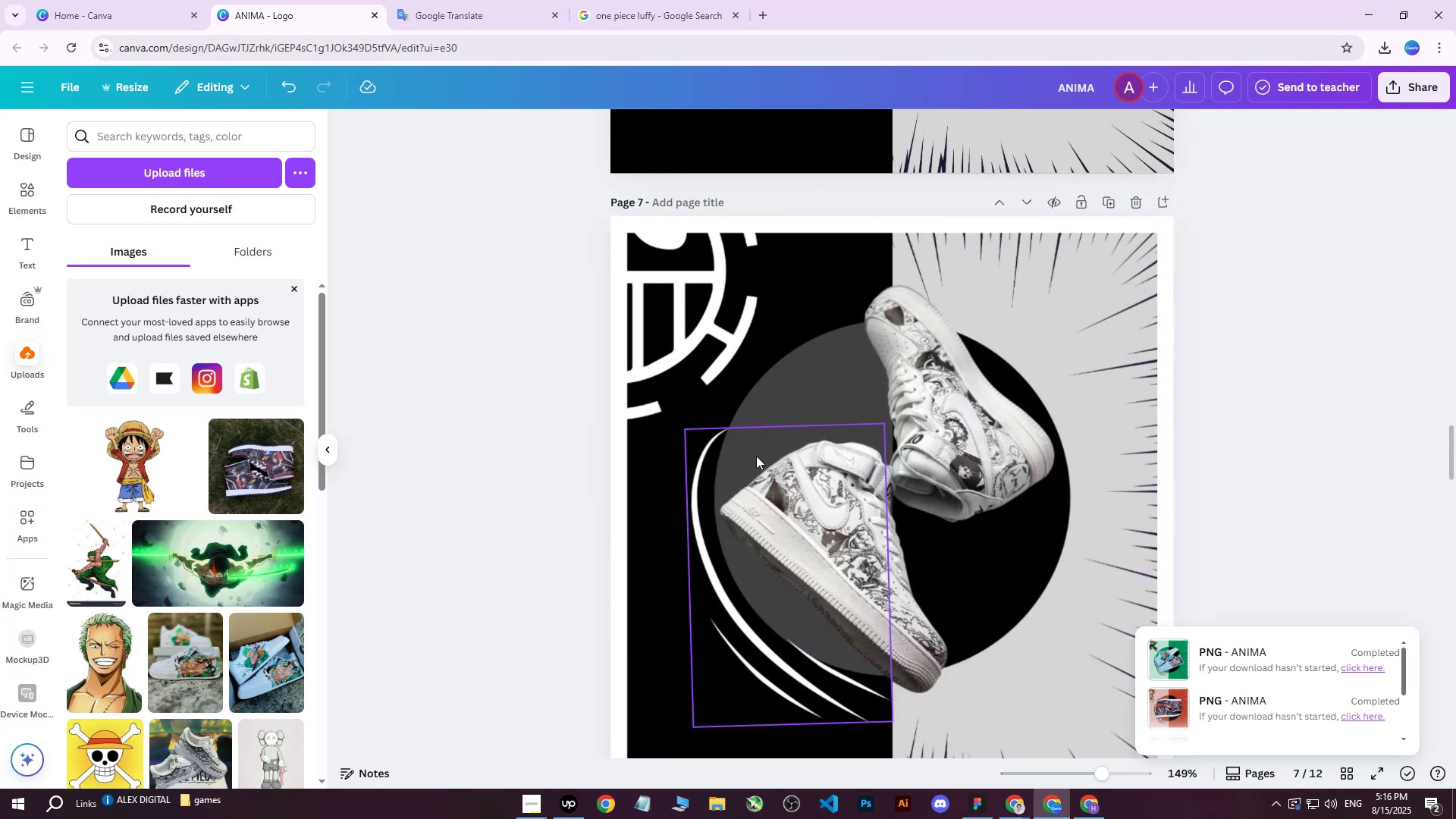 
left_click([802, 384])
 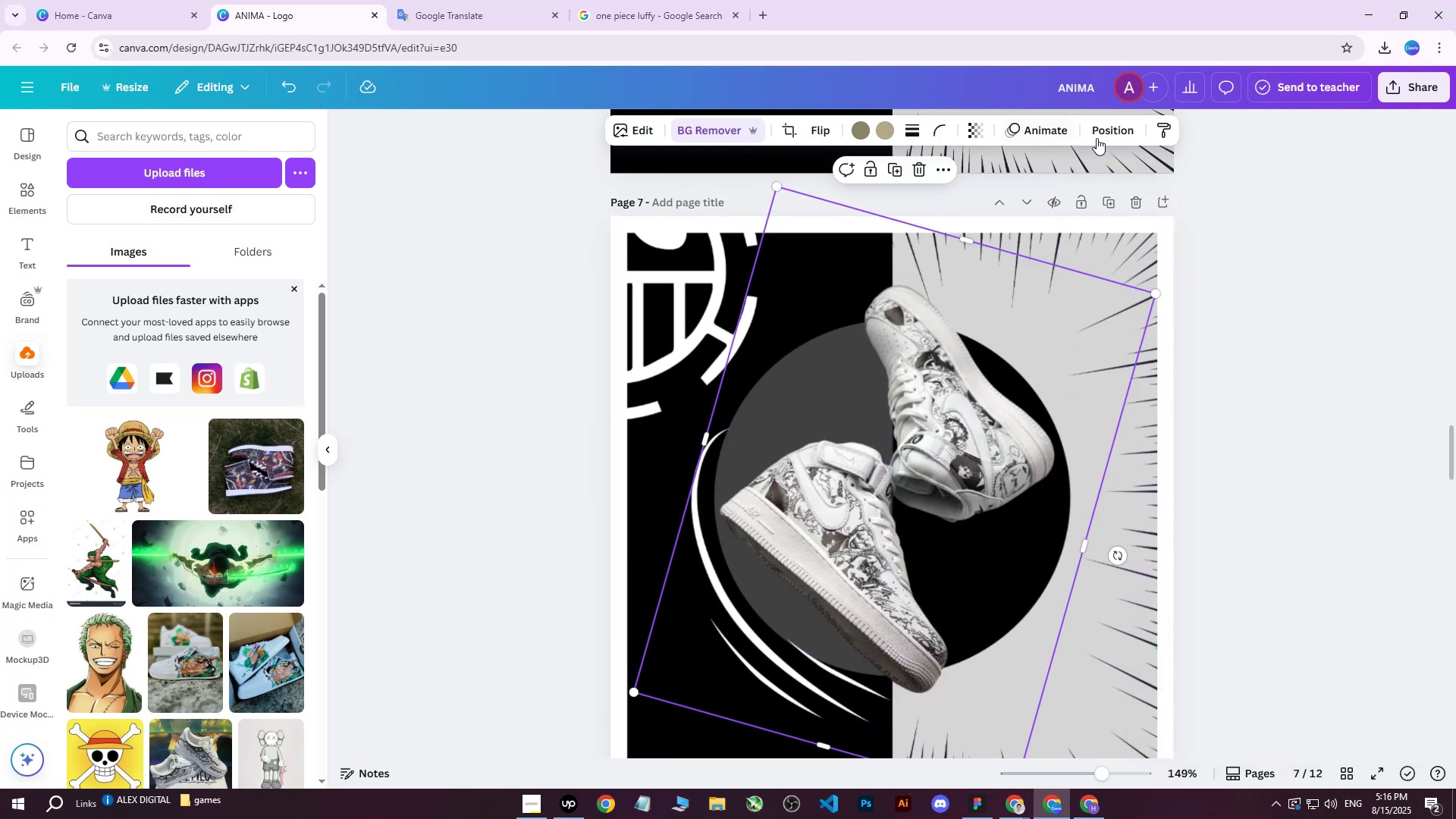 
left_click([1118, 138])
 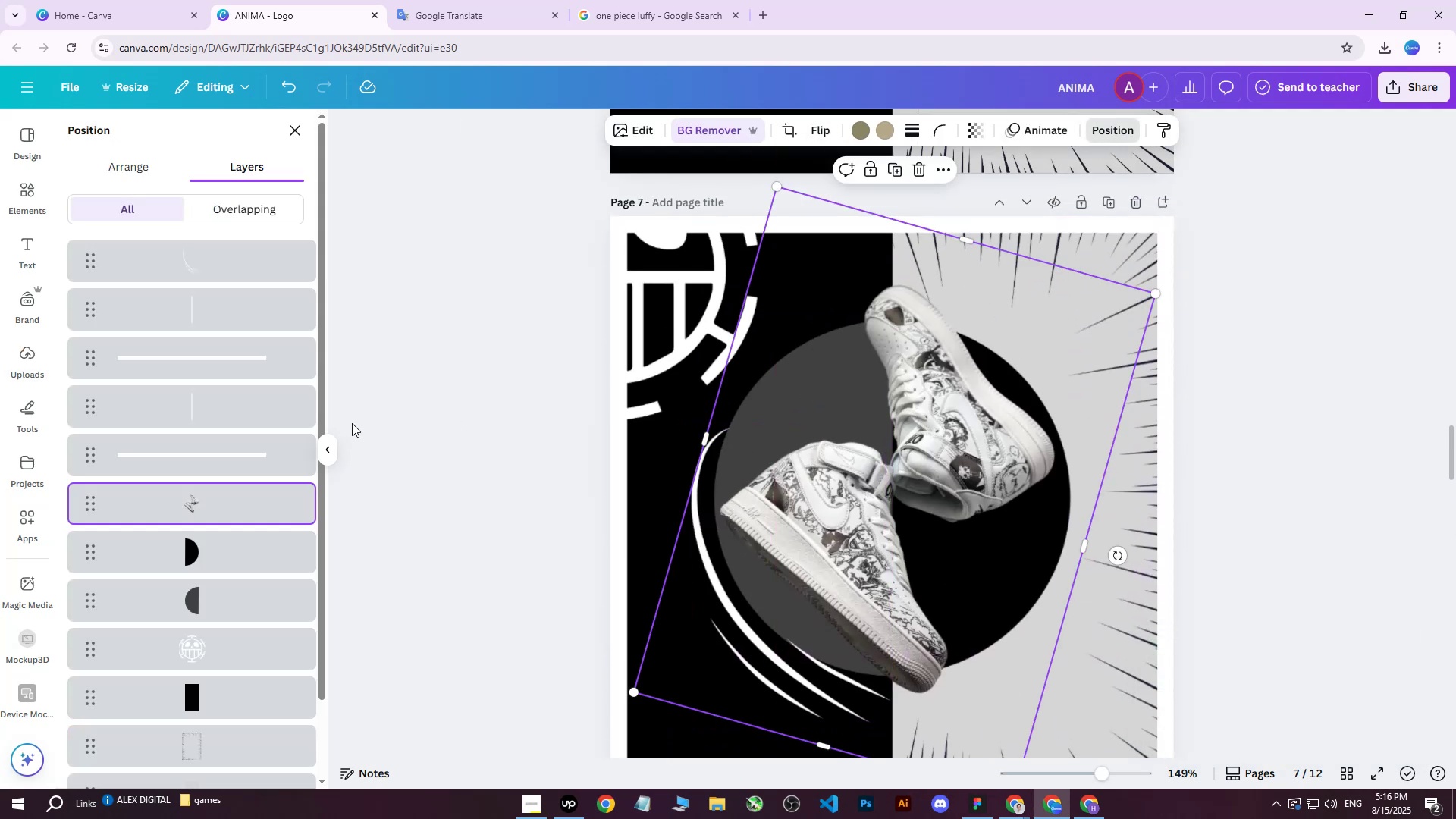 
scroll: coordinate [162, 462], scroll_direction: down, amount: 1.0
 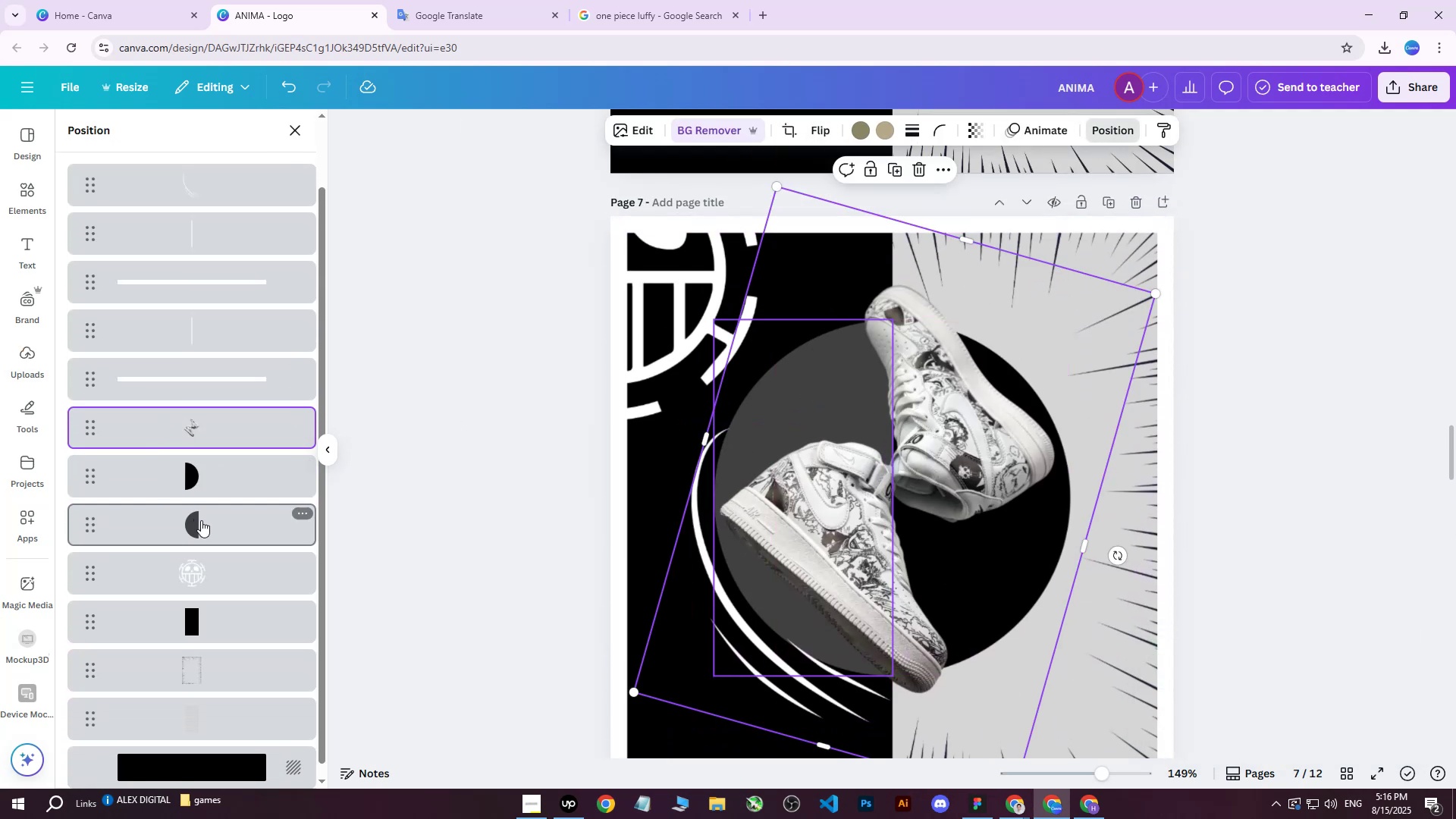 
left_click([201, 520])
 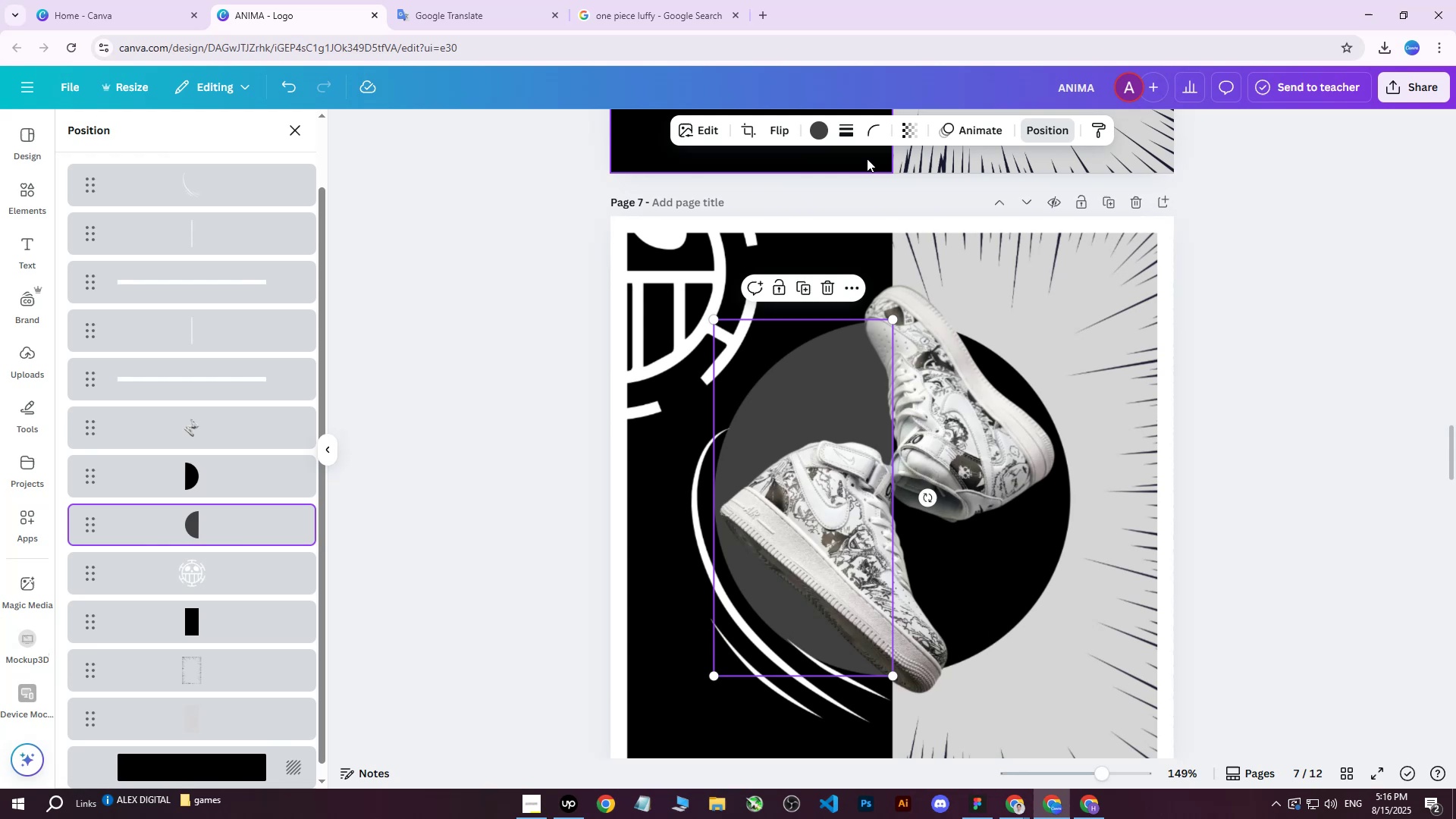 
left_click([818, 137])
 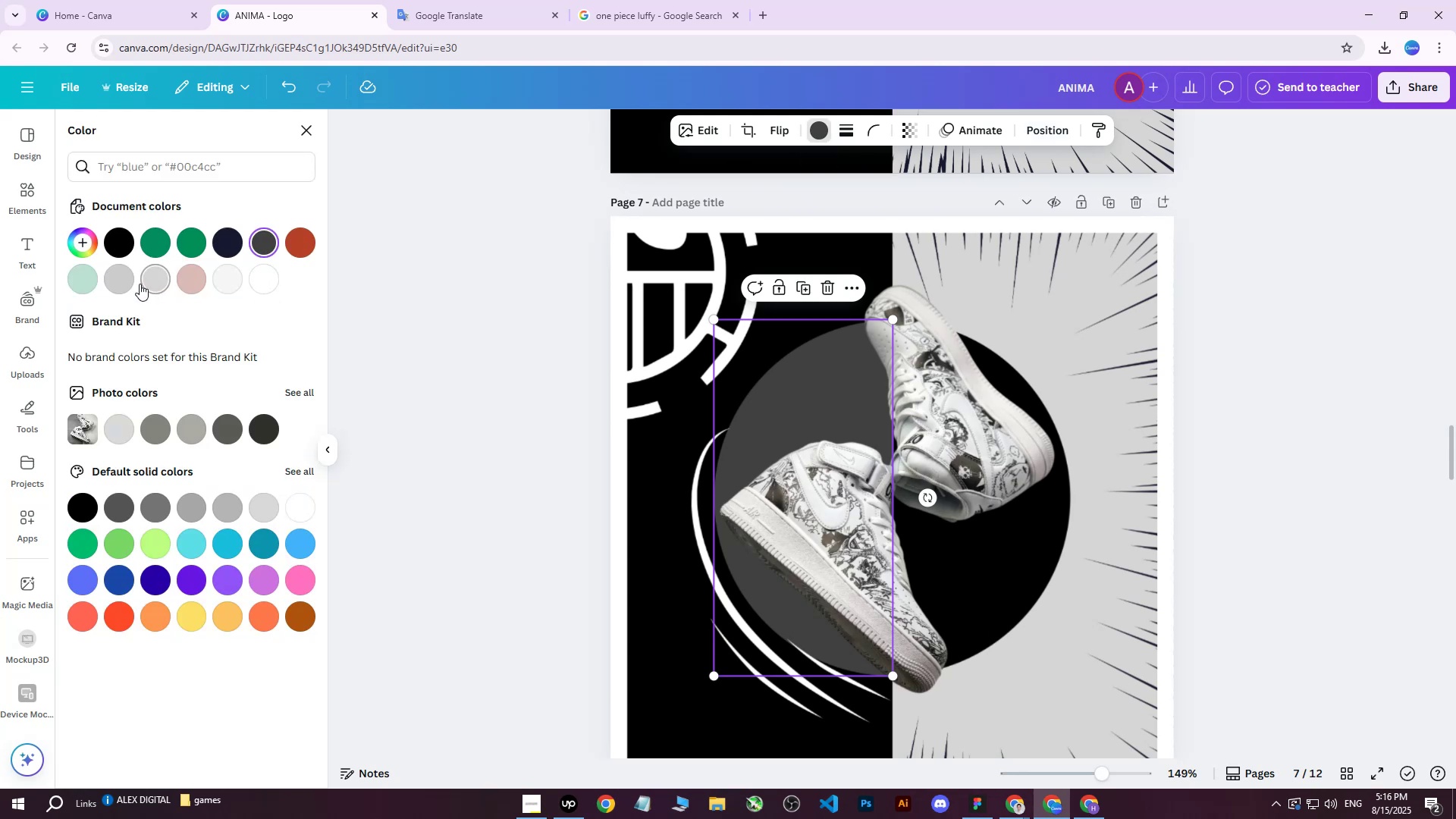 
left_click([115, 285])
 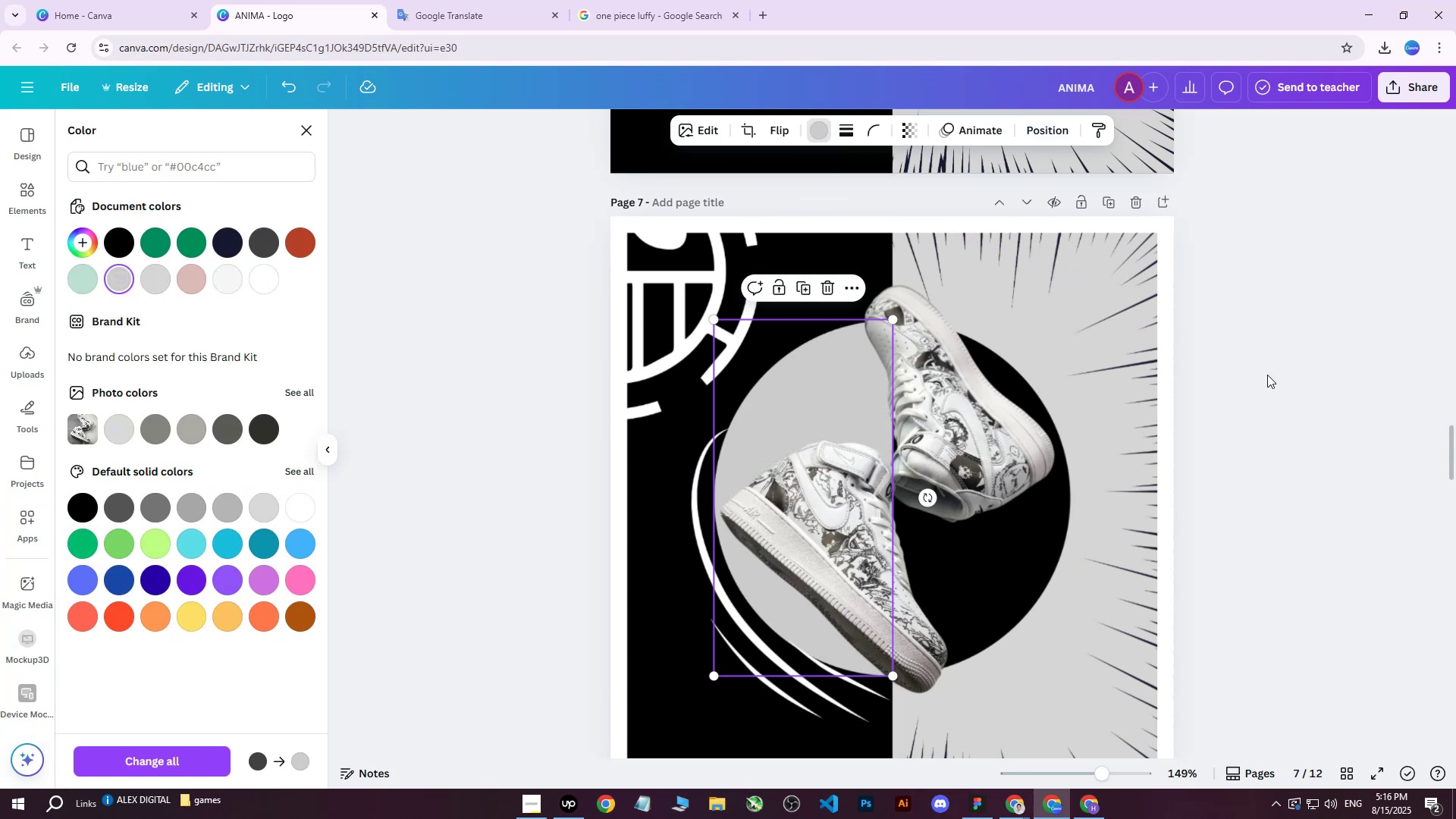 
double_click([1277, 352])
 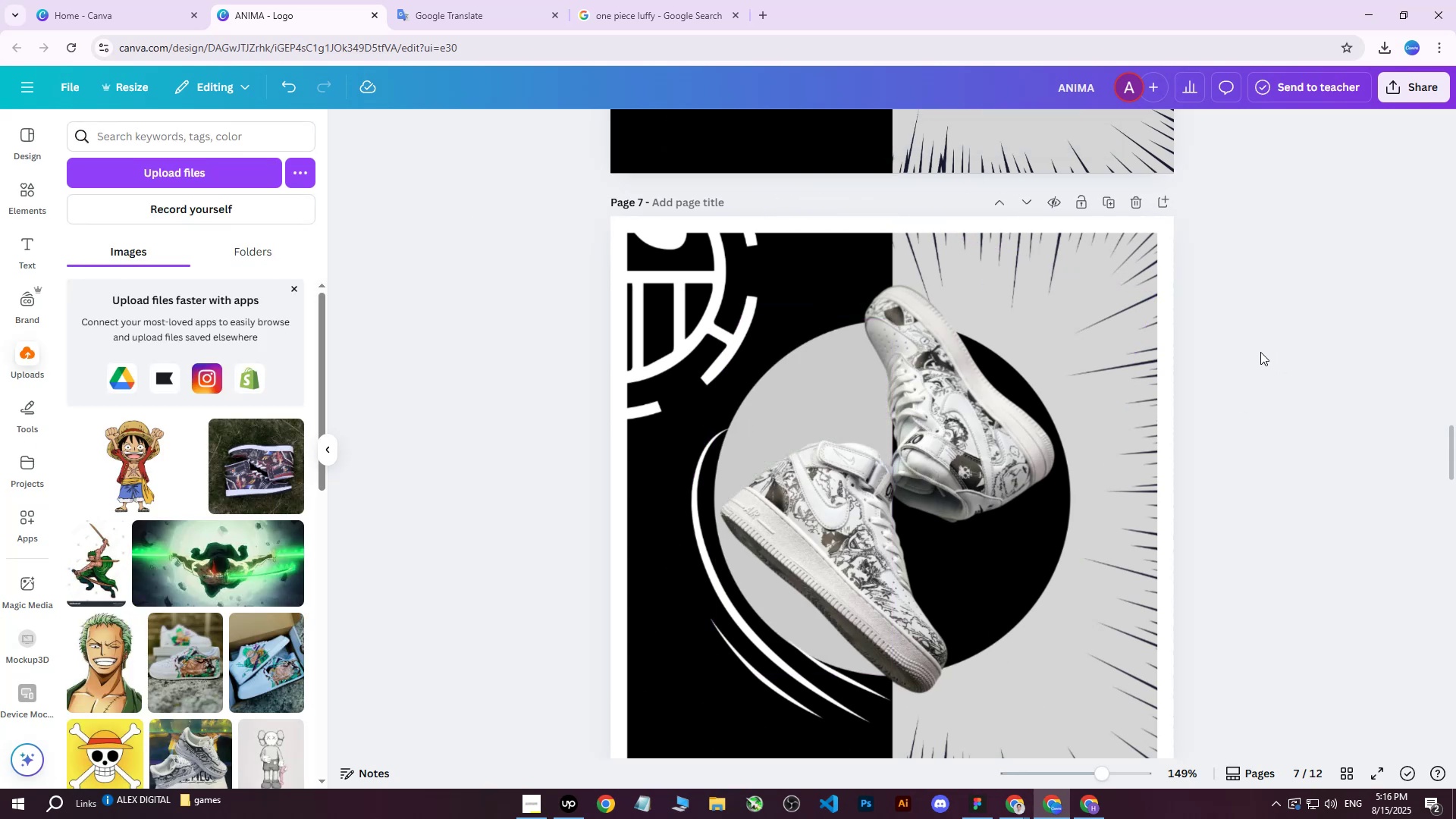 
scroll: coordinate [1254, 353], scroll_direction: down, amount: 2.0
 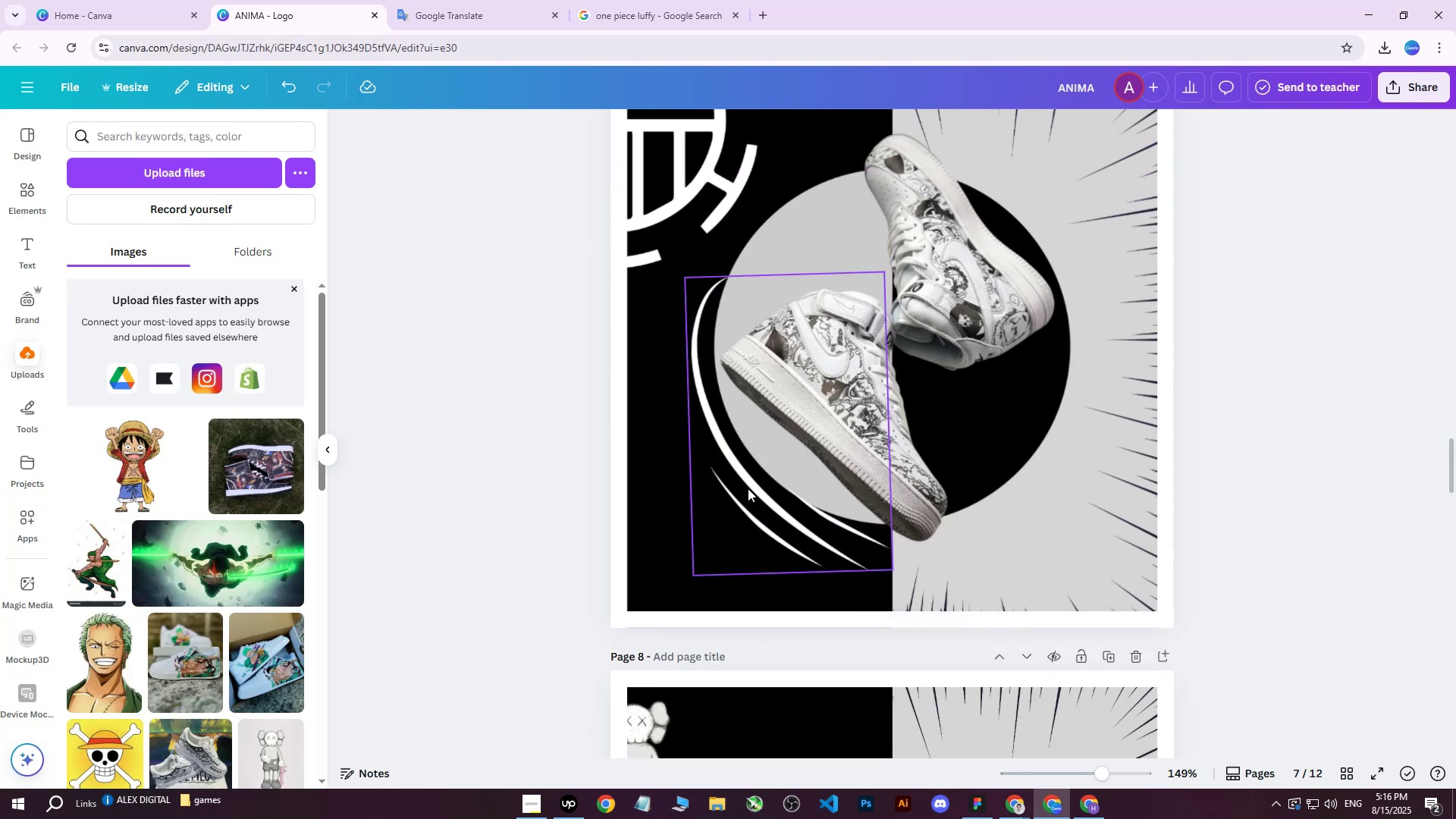 
scroll: coordinate [747, 489], scroll_direction: up, amount: 3.0
 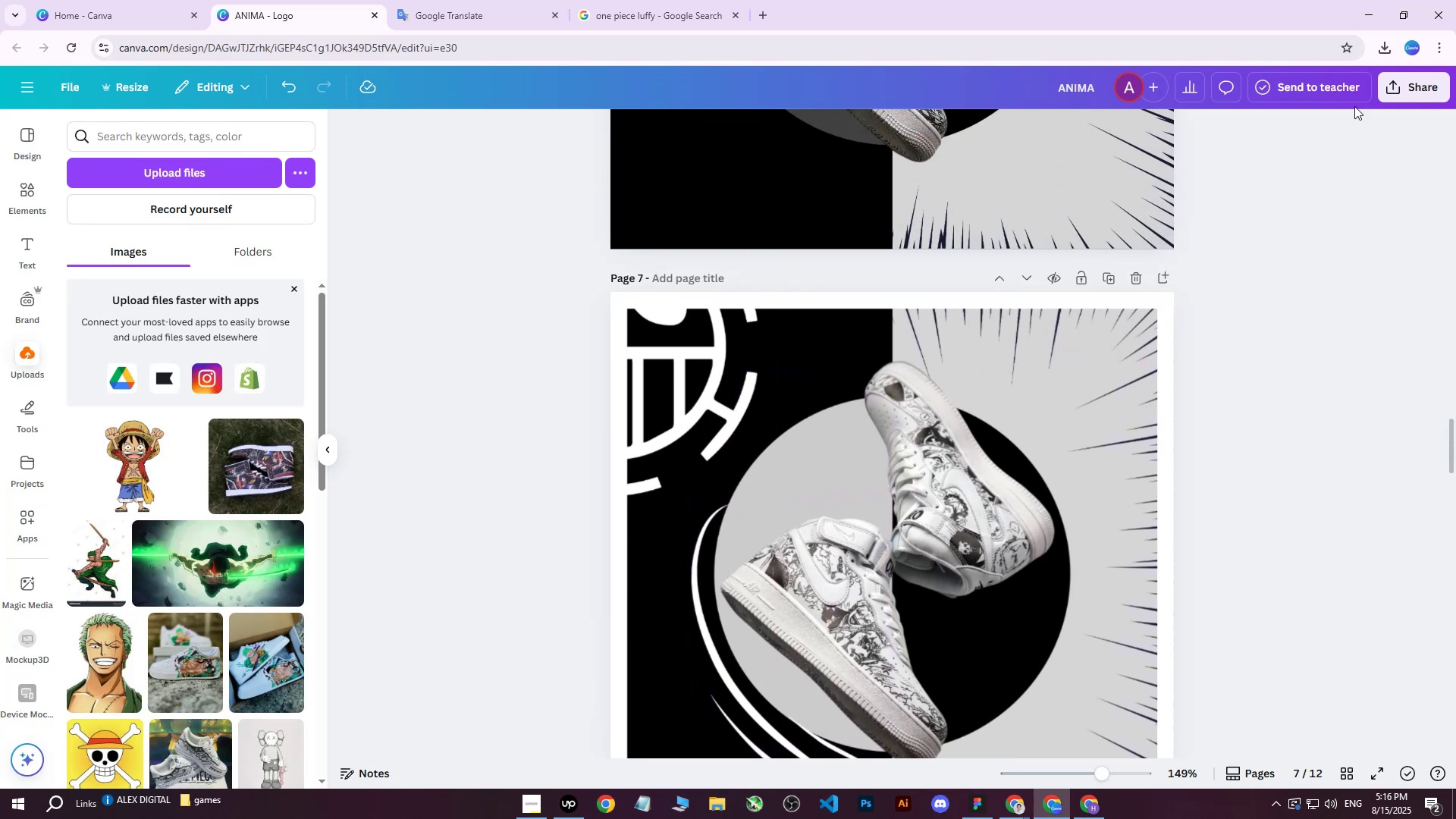 
left_click([1410, 86])
 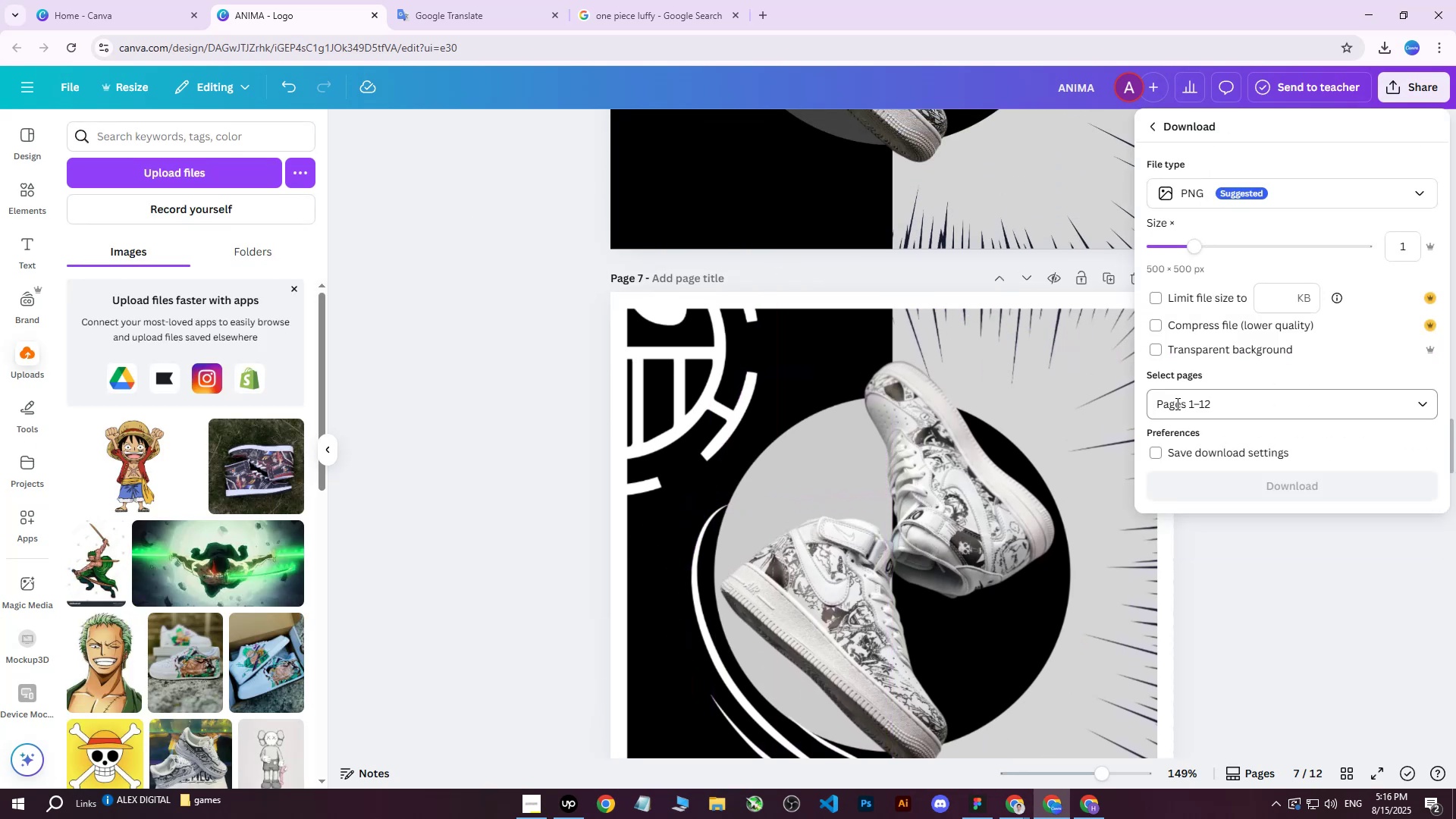 
double_click([1189, 405])
 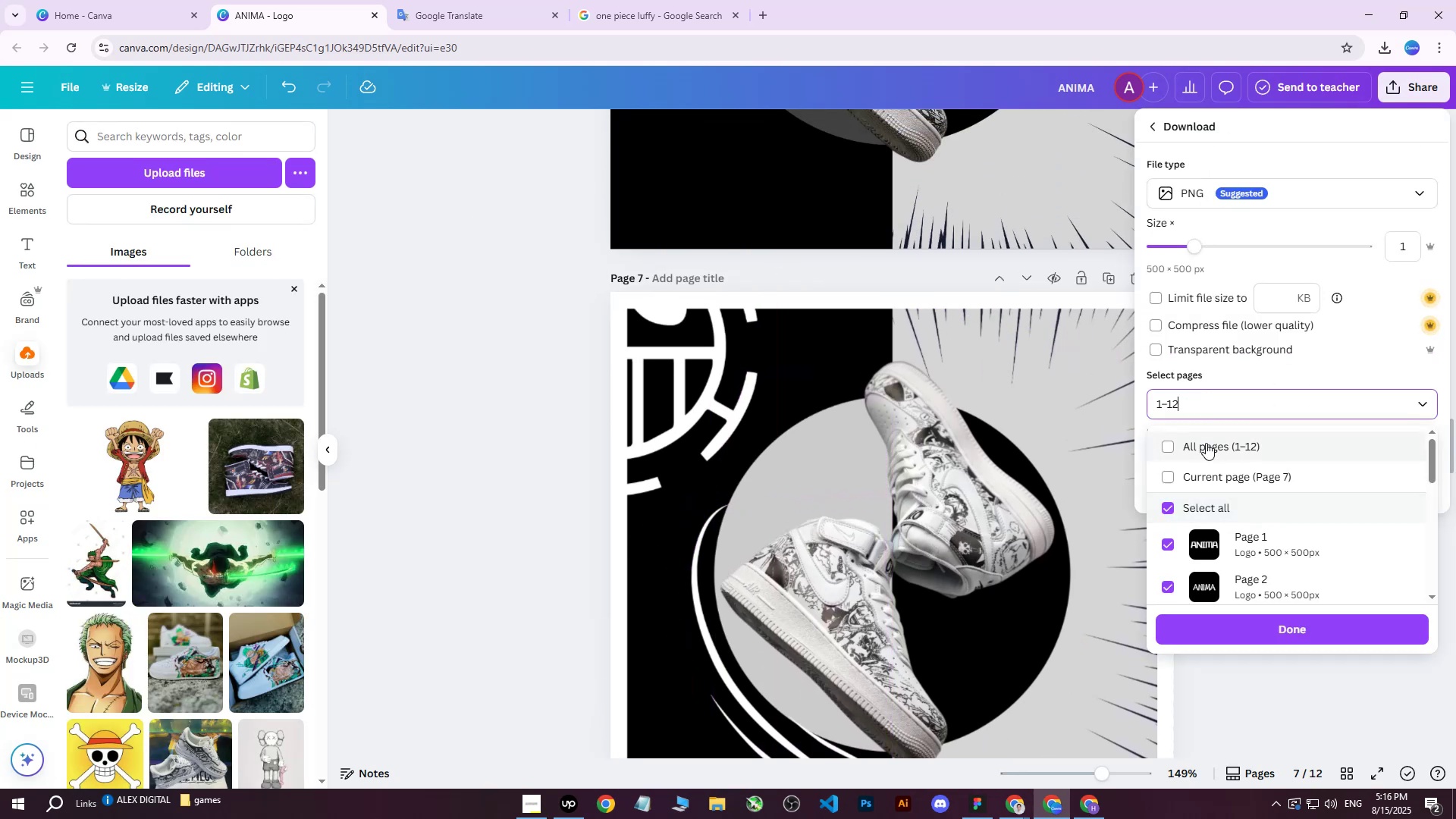 
triple_click([1206, 443])
 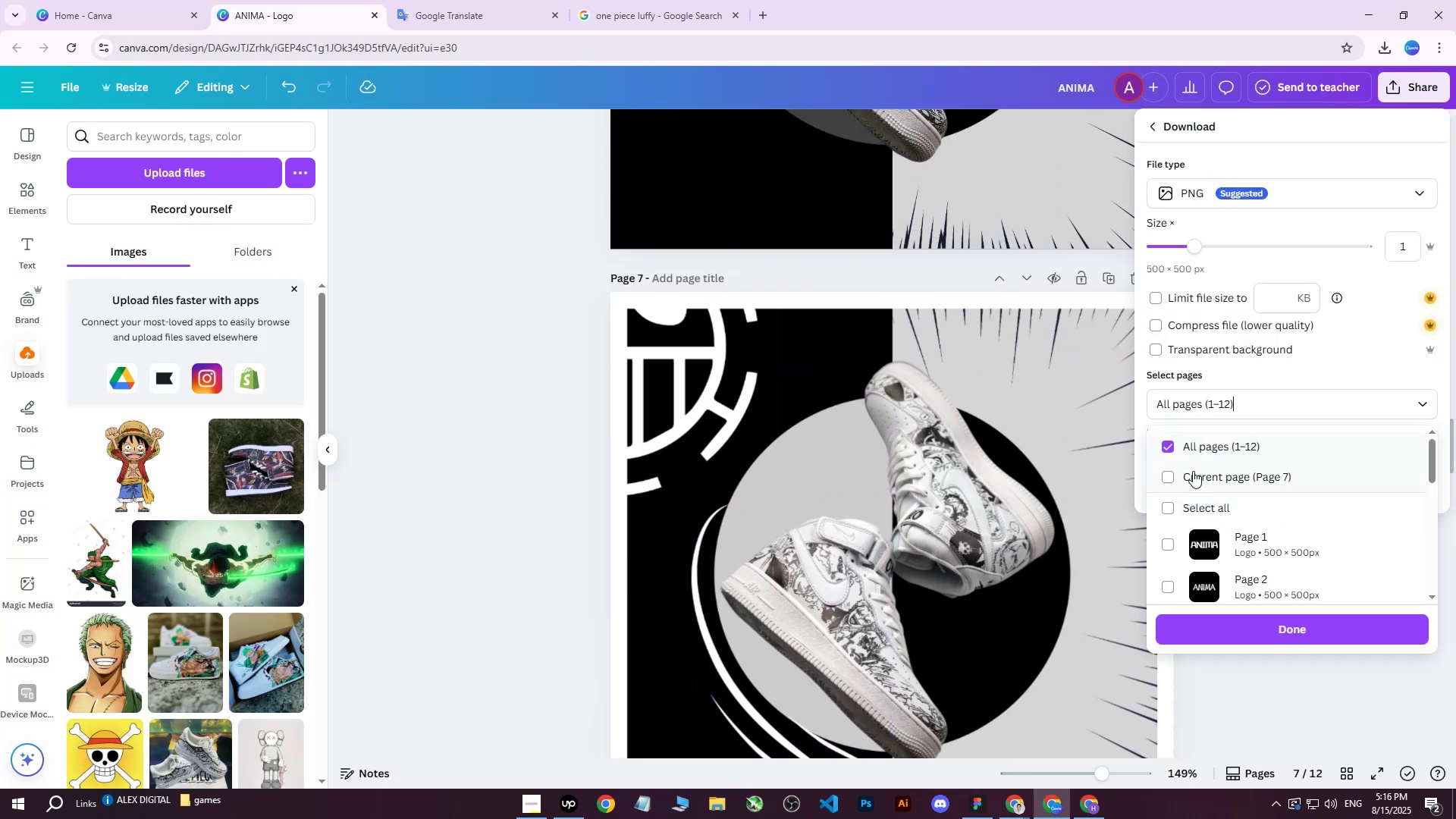 
triple_click([1193, 472])
 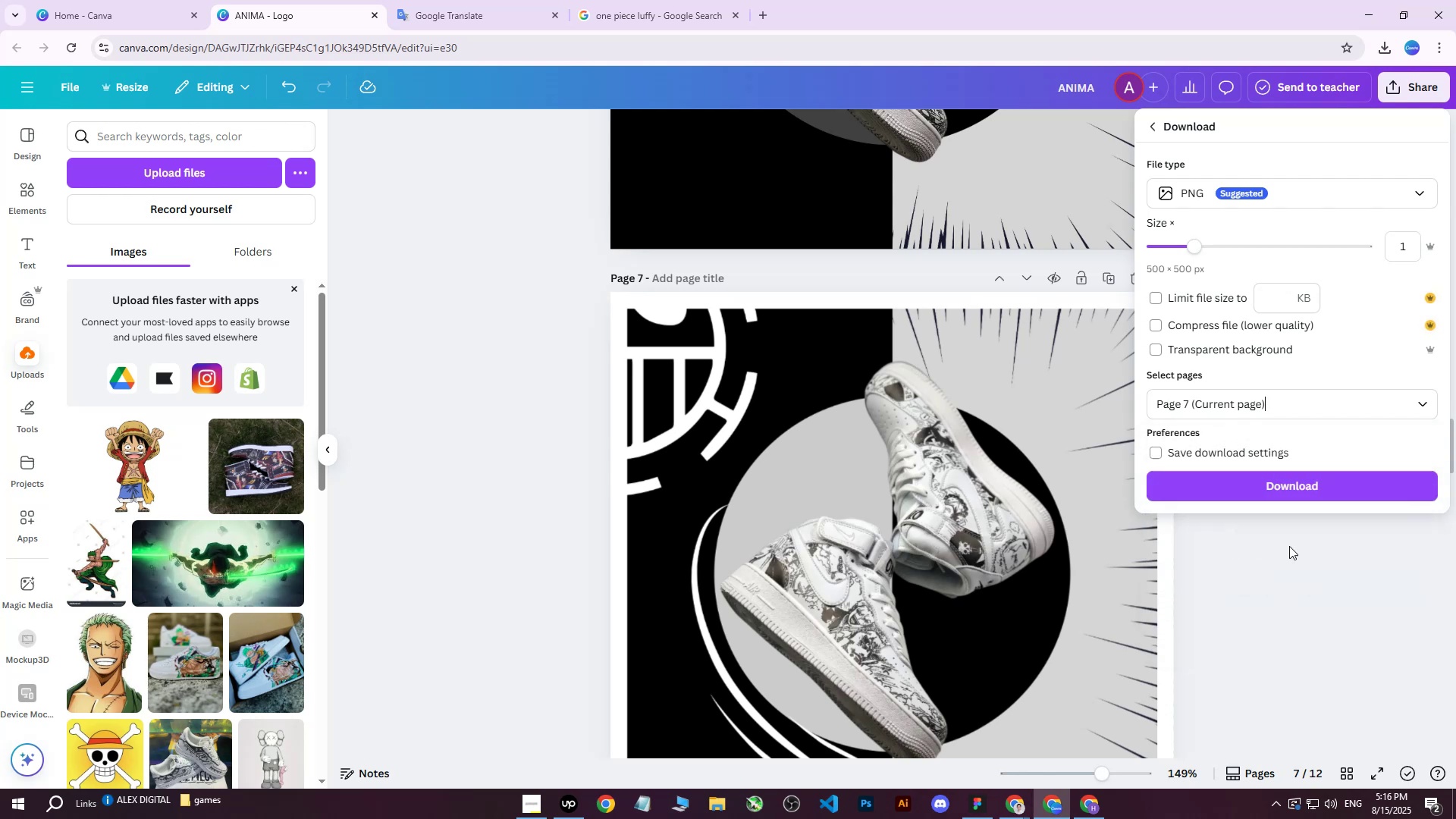 
left_click([1290, 488])
 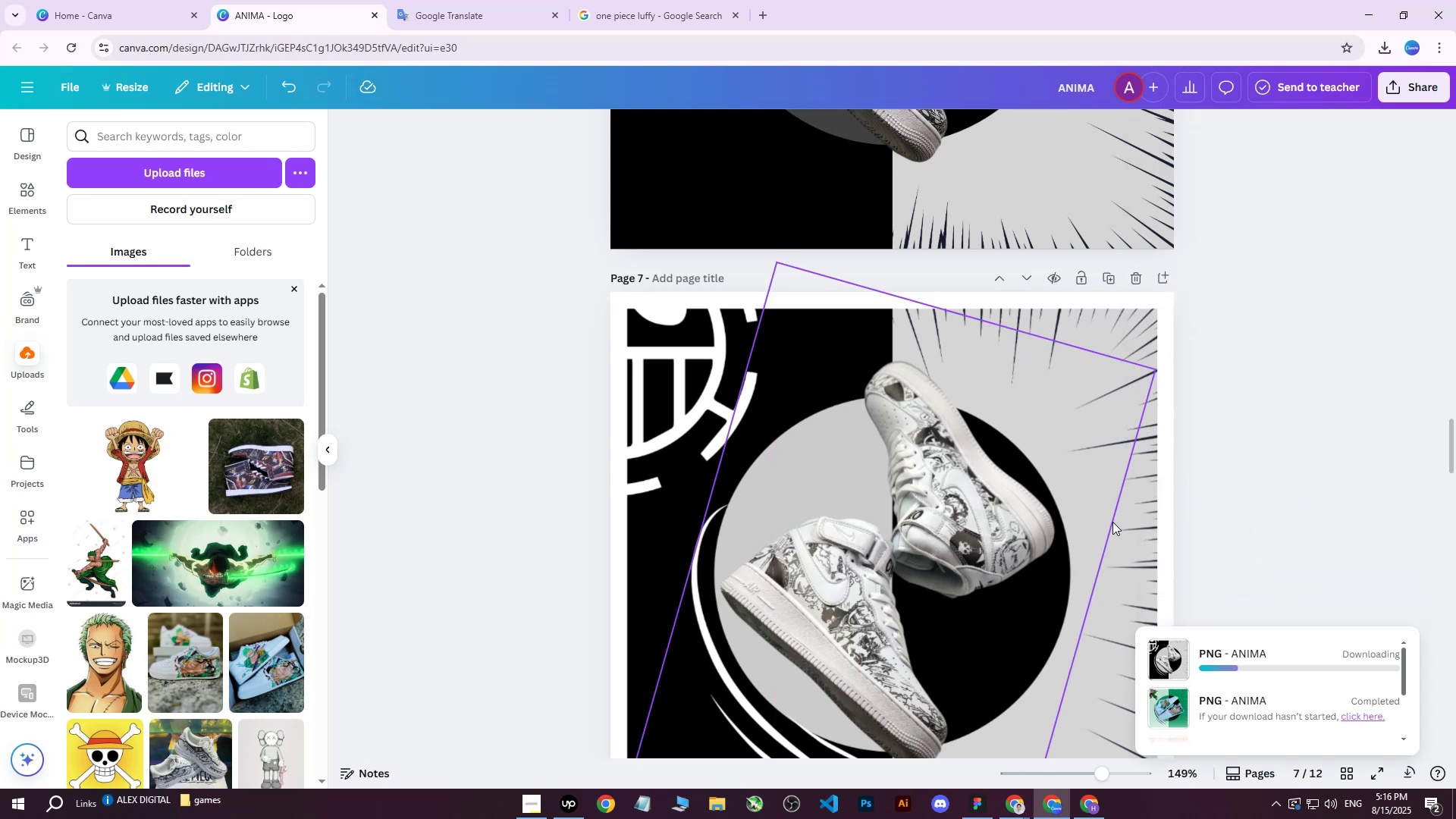 
scroll: coordinate [548, 472], scroll_direction: down, amount: 1.0
 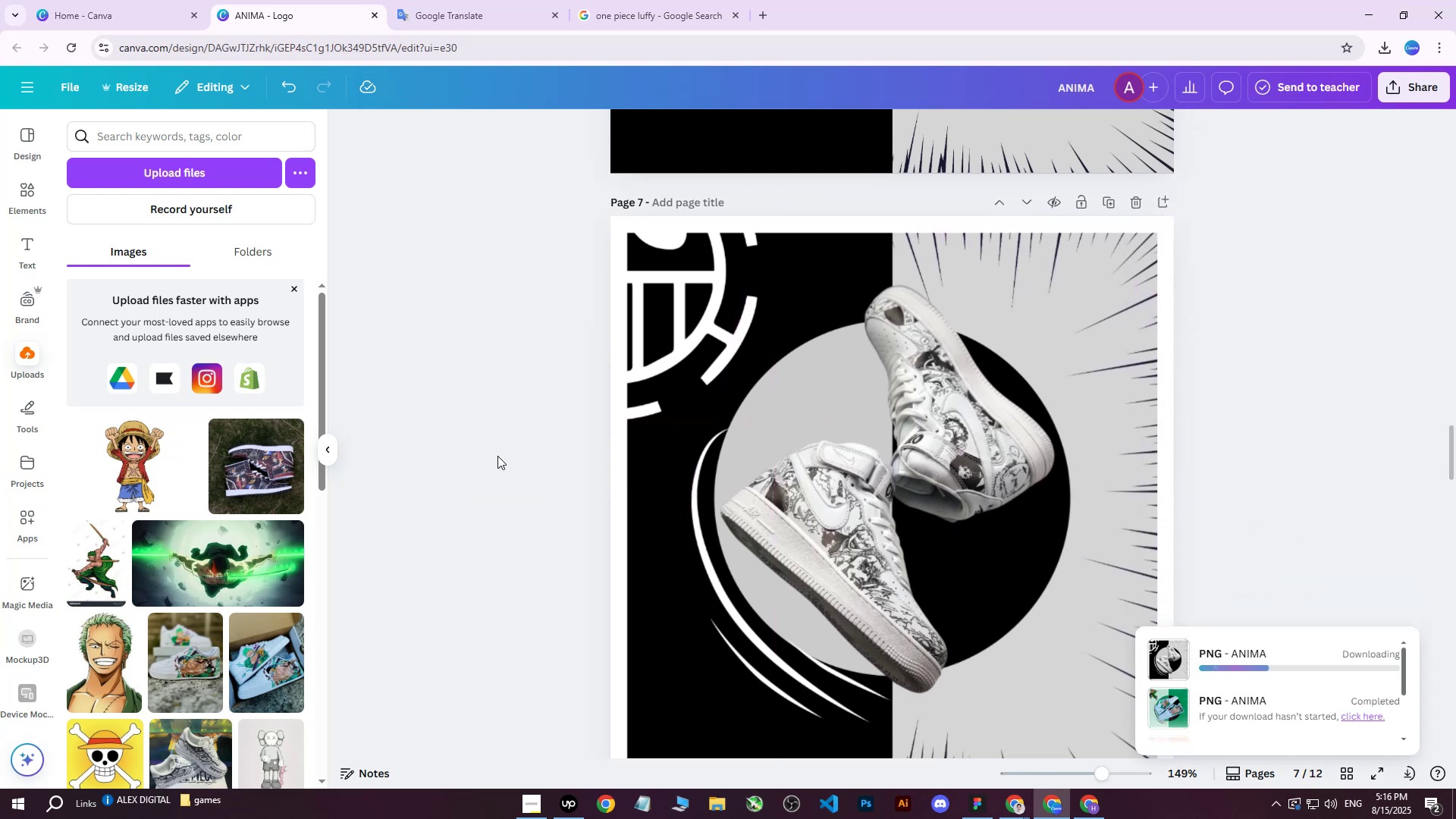 
left_click([497, 455])
 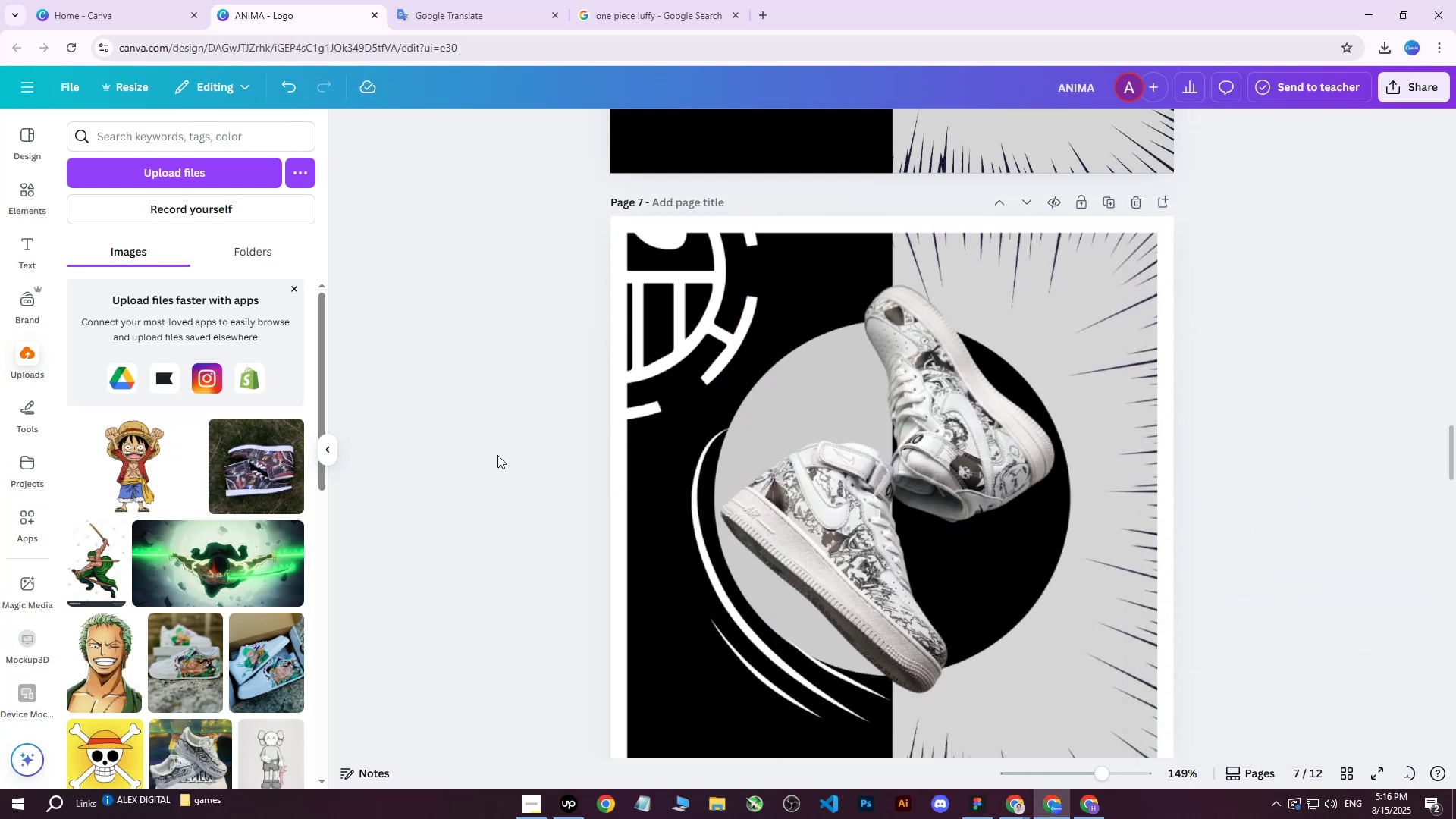 
scroll: coordinate [502, 453], scroll_direction: none, amount: 0.0
 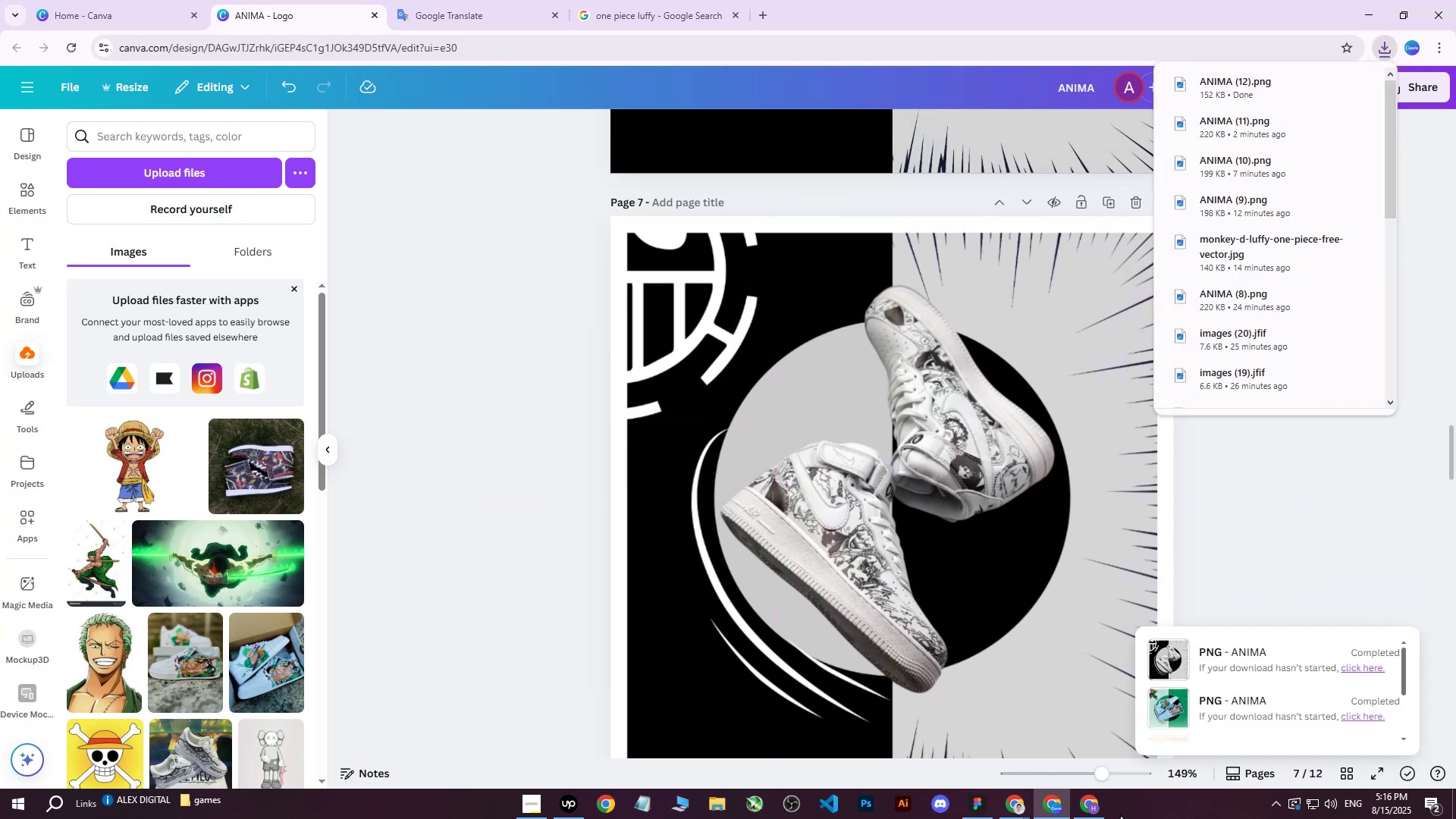 
left_click([1101, 814])
 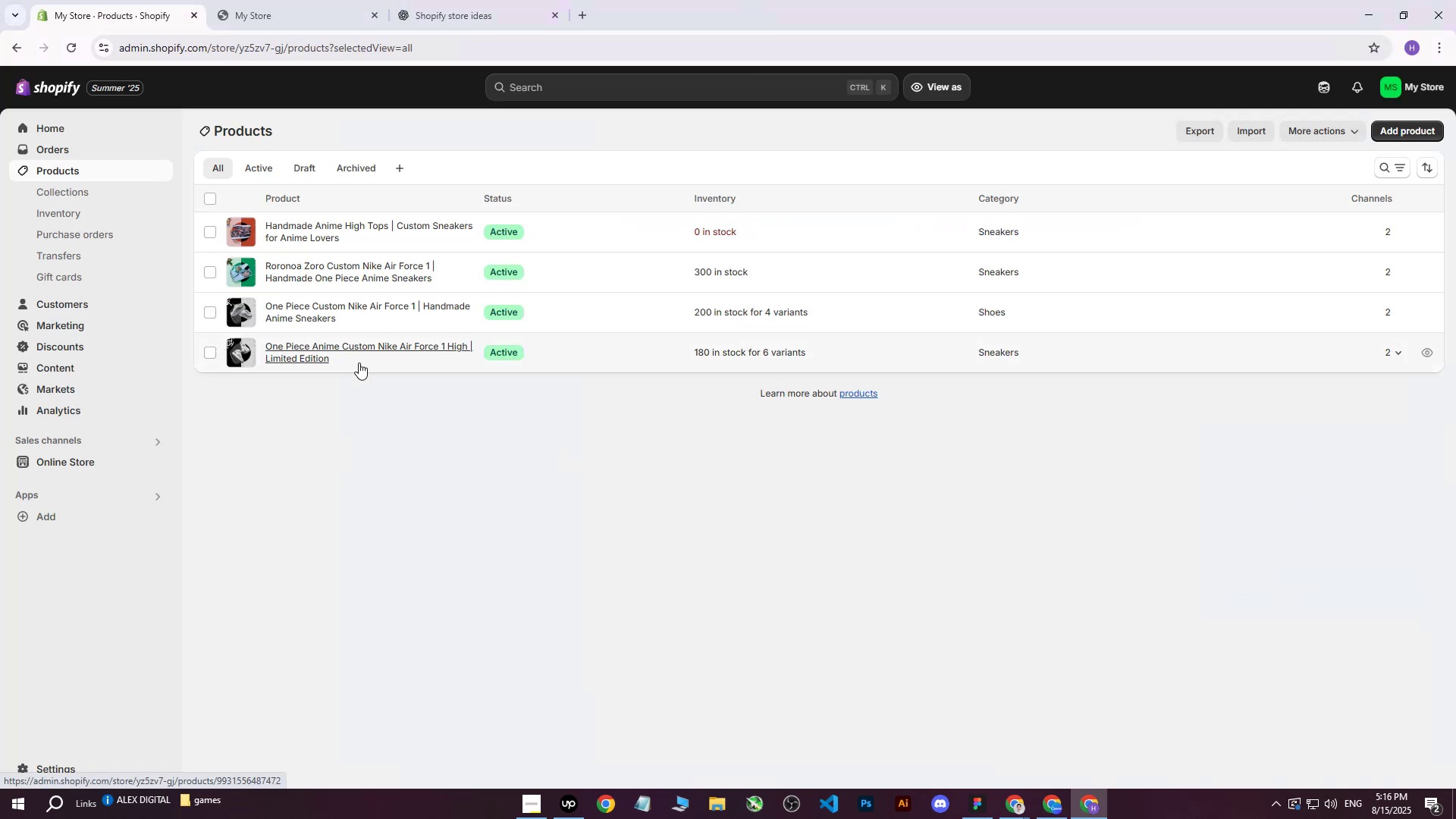 
left_click([353, 360])
 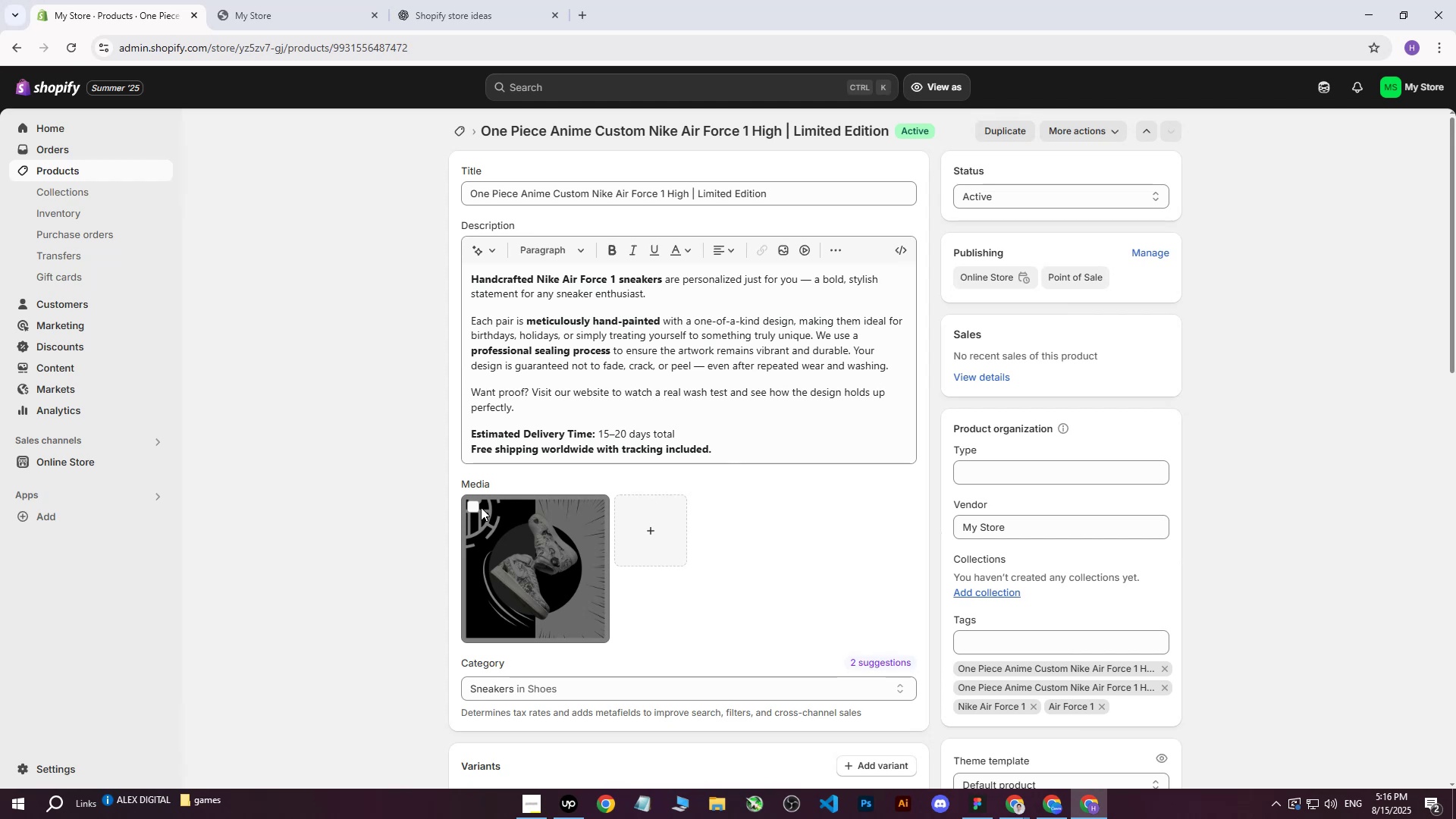 
double_click([898, 479])
 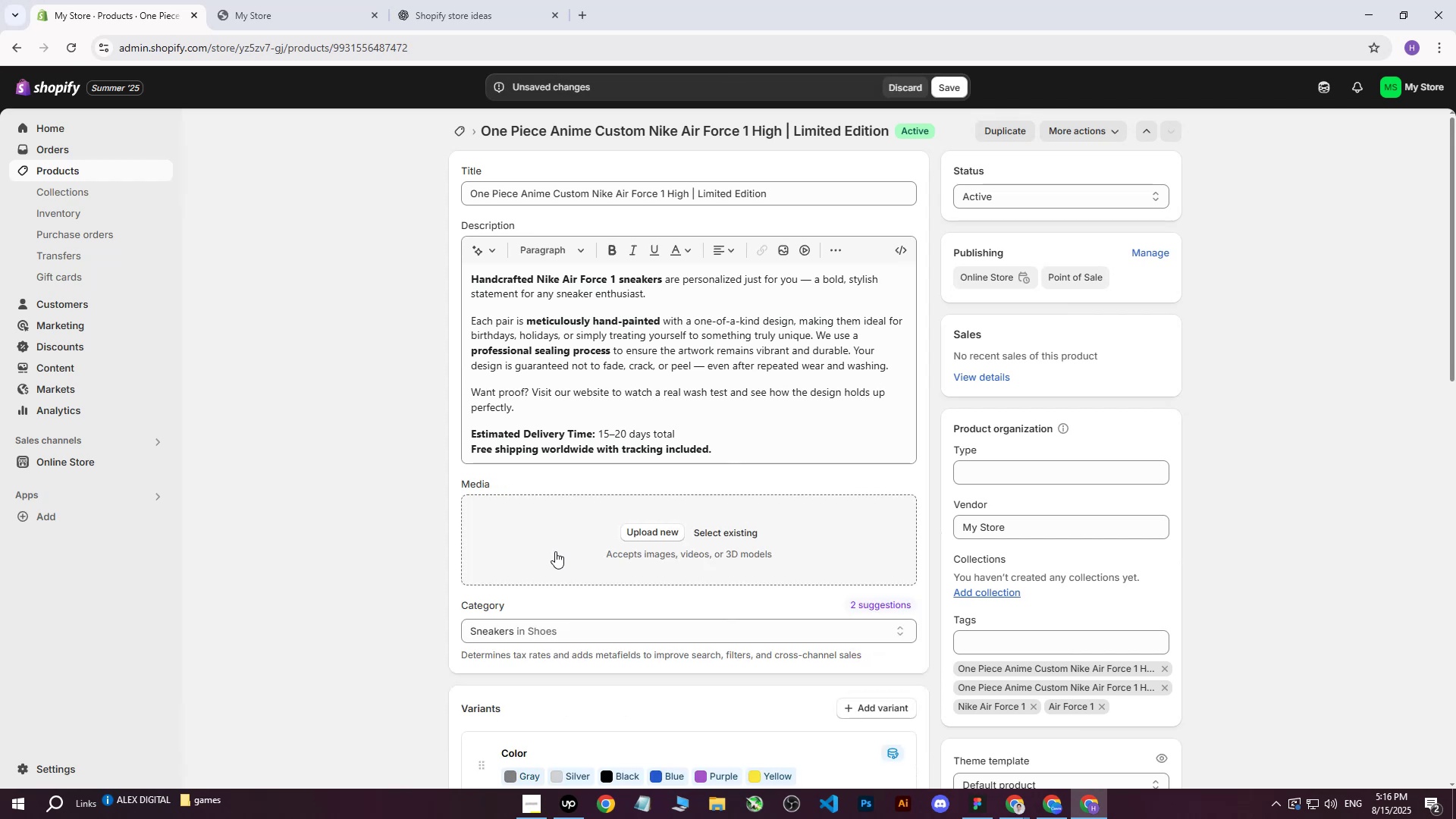 
left_click([559, 546])
 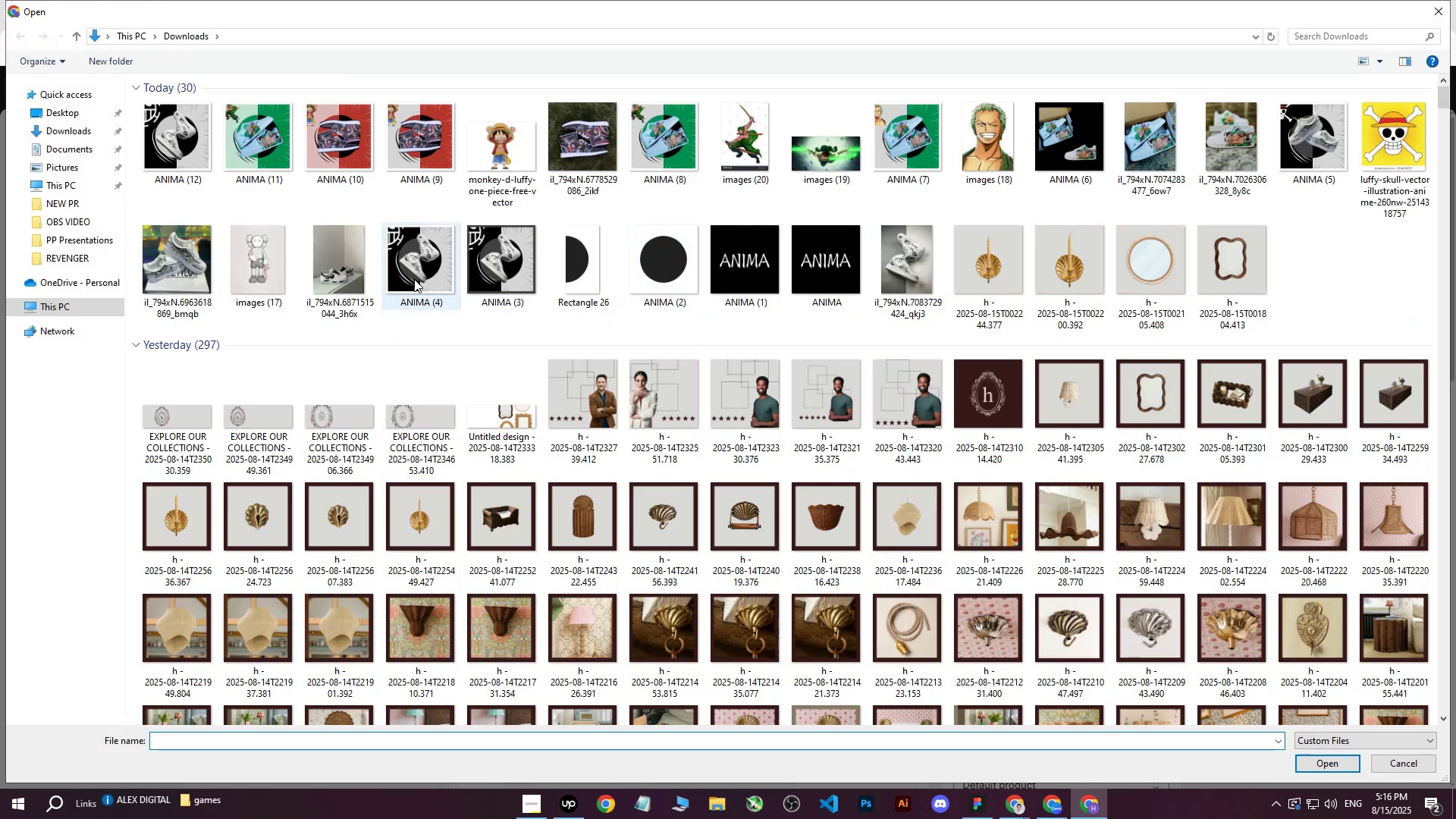 
left_click([162, 149])
 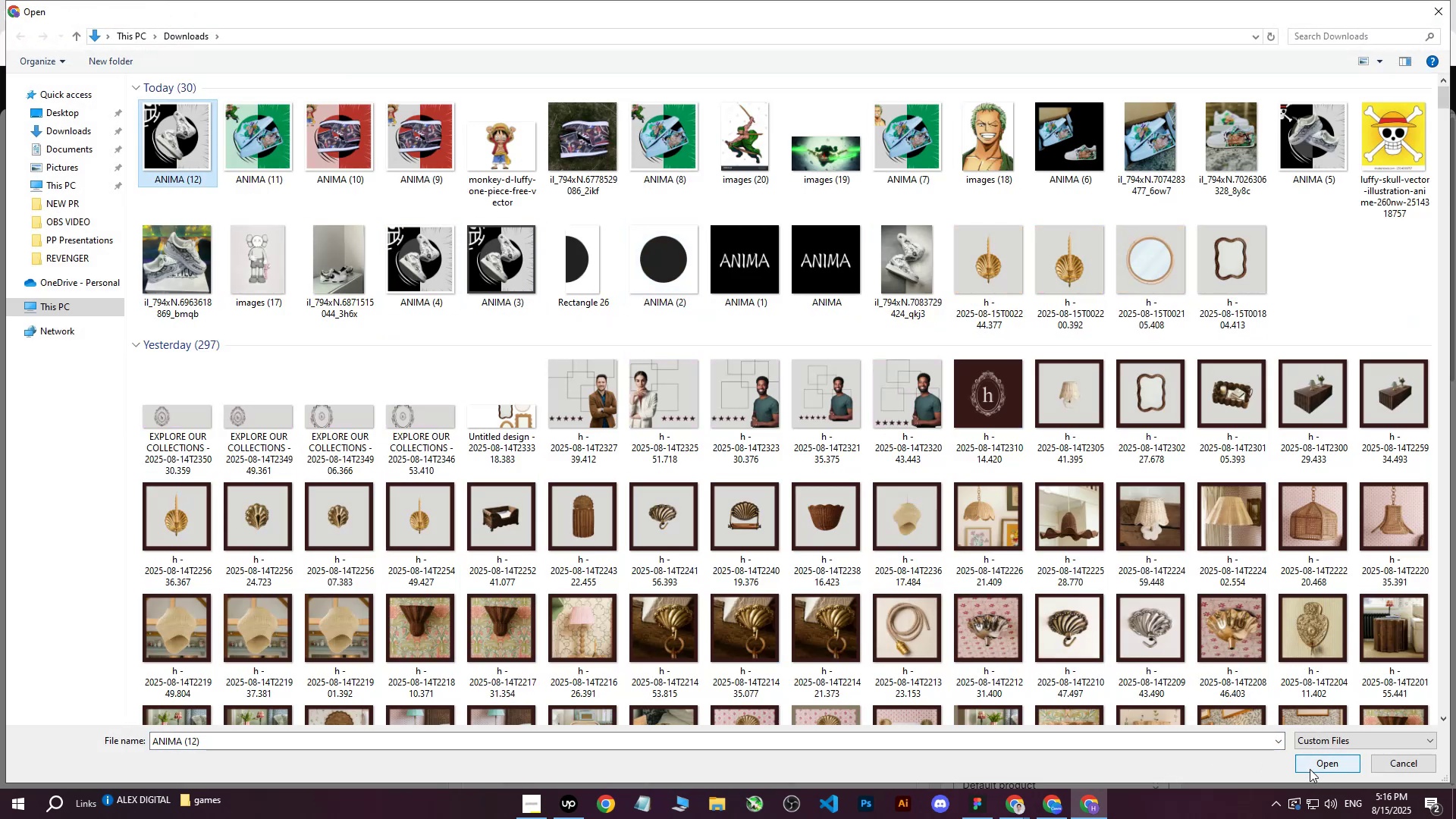 
left_click([1312, 765])
 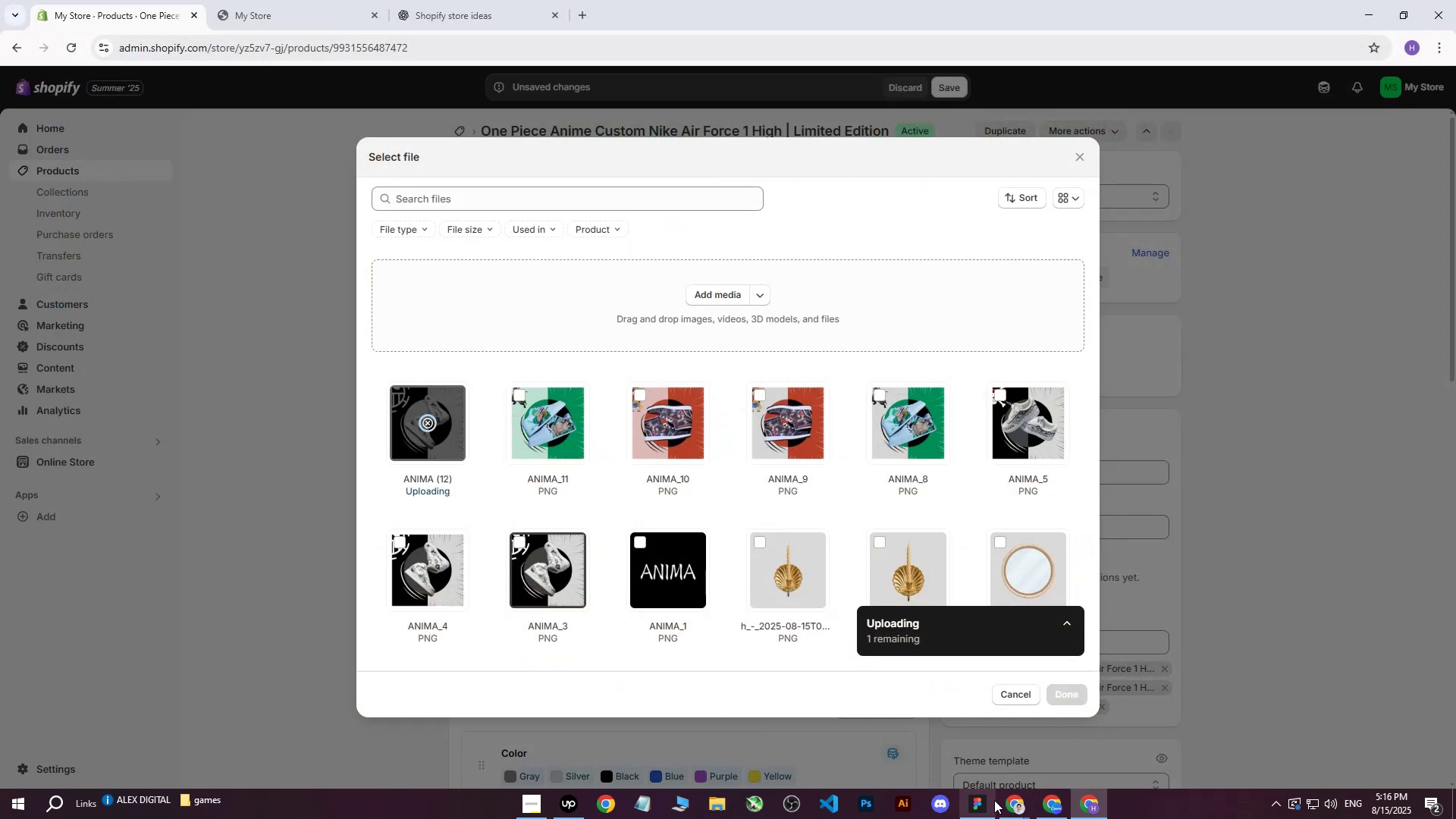 
left_click([1014, 804])
 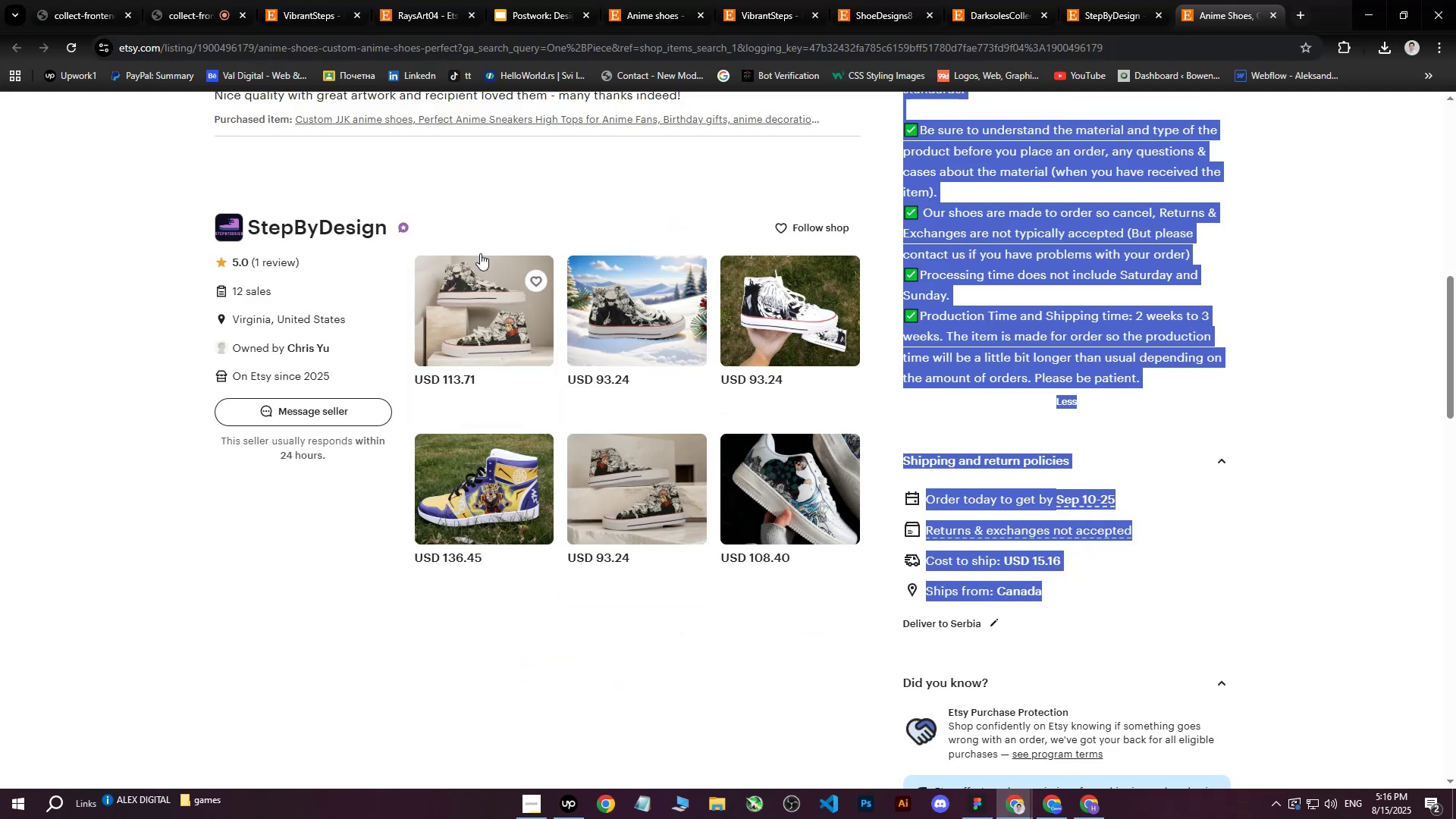 
left_click([212, 0])
 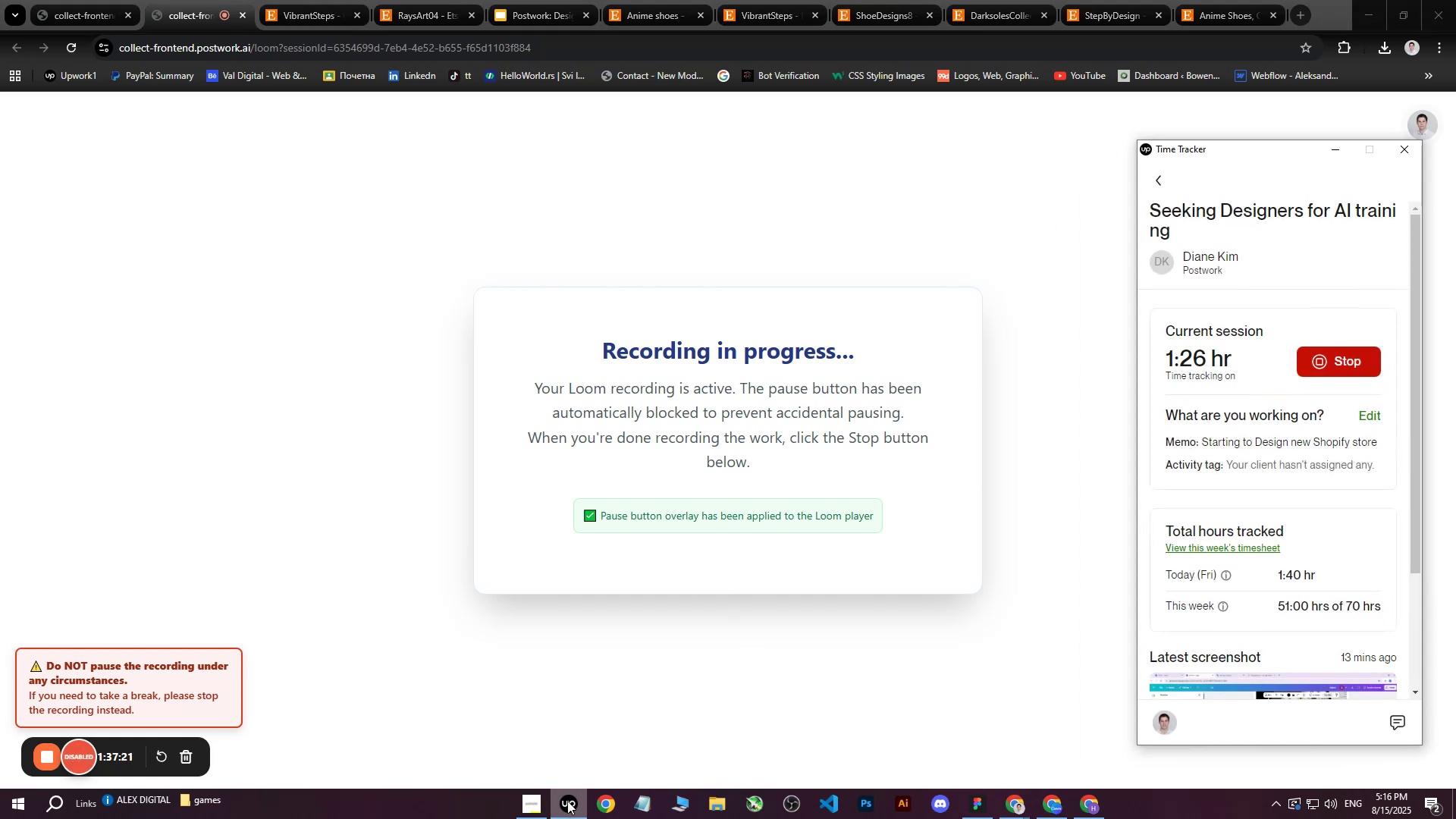 
left_click([567, 801])
 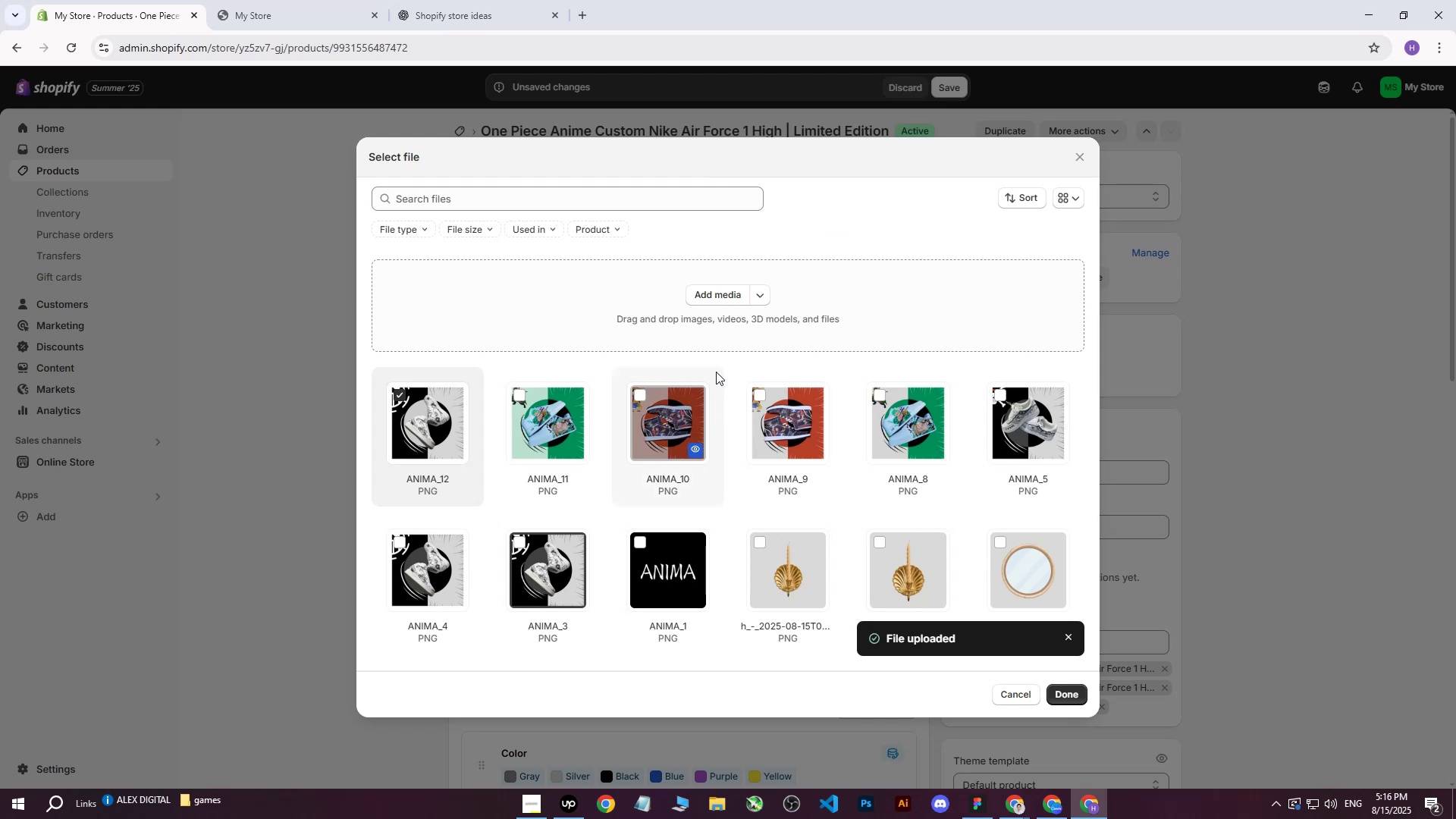 
wait(15.2)
 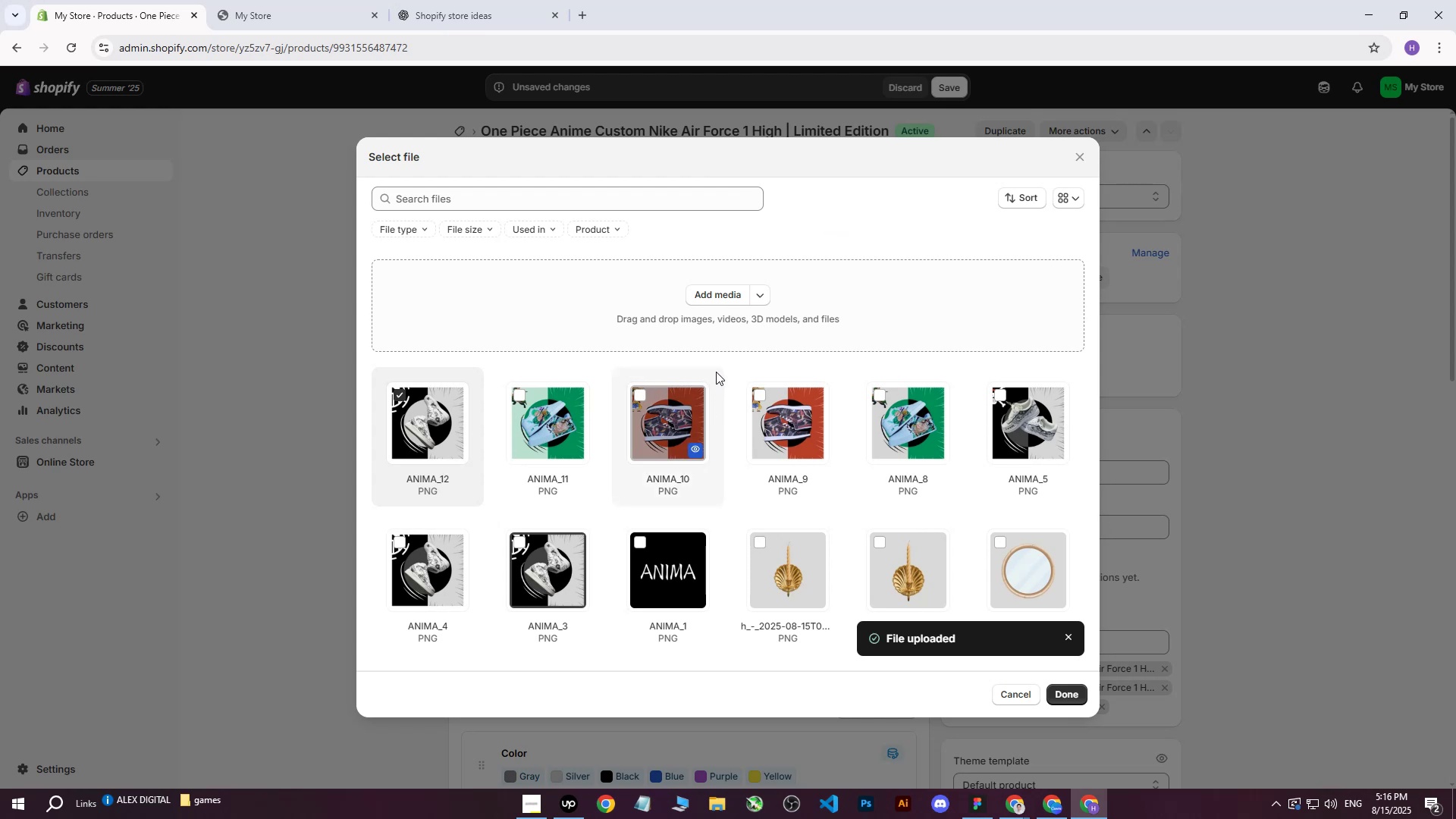 
left_click([1061, 689])
 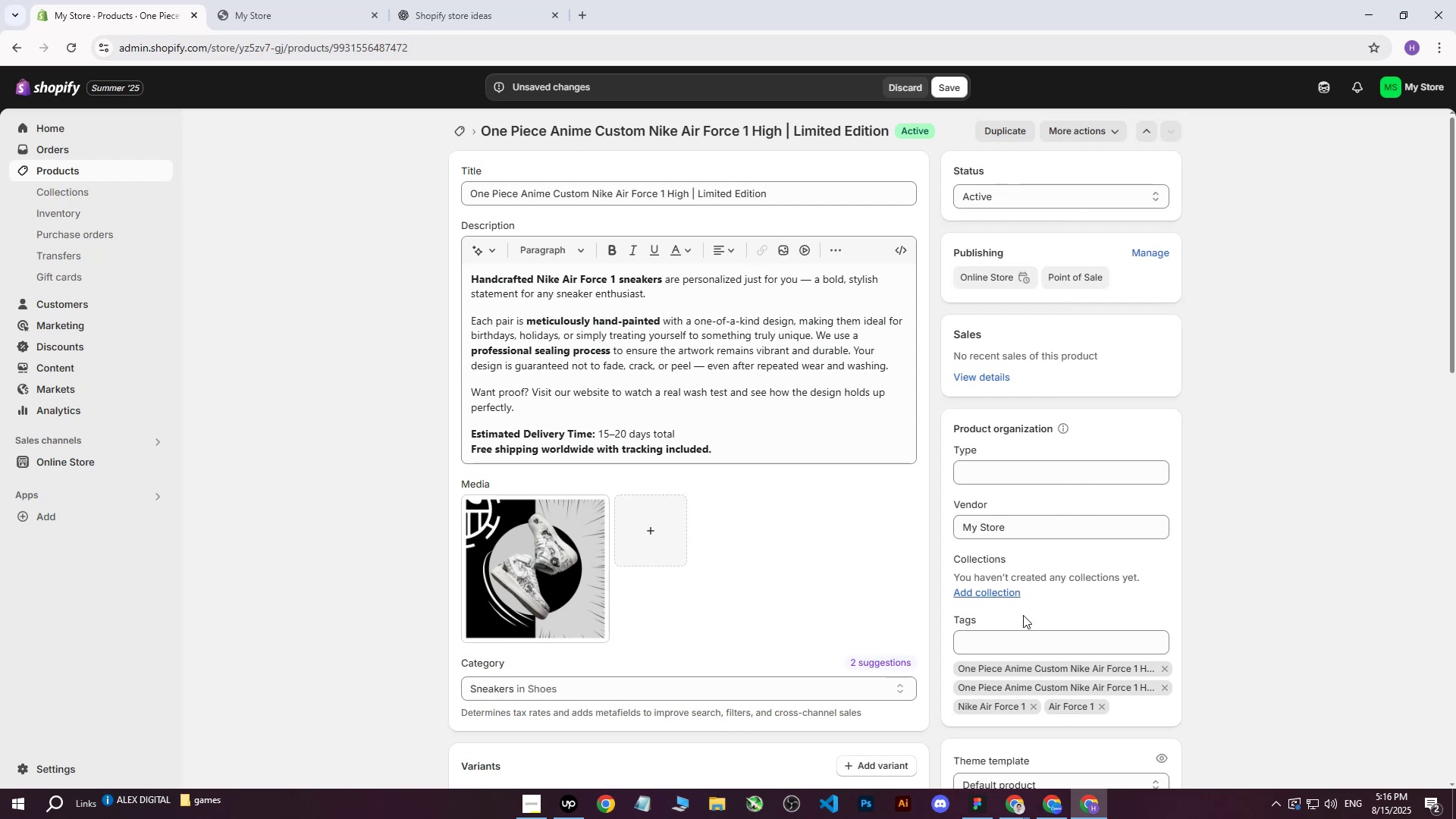 
wait(5.45)
 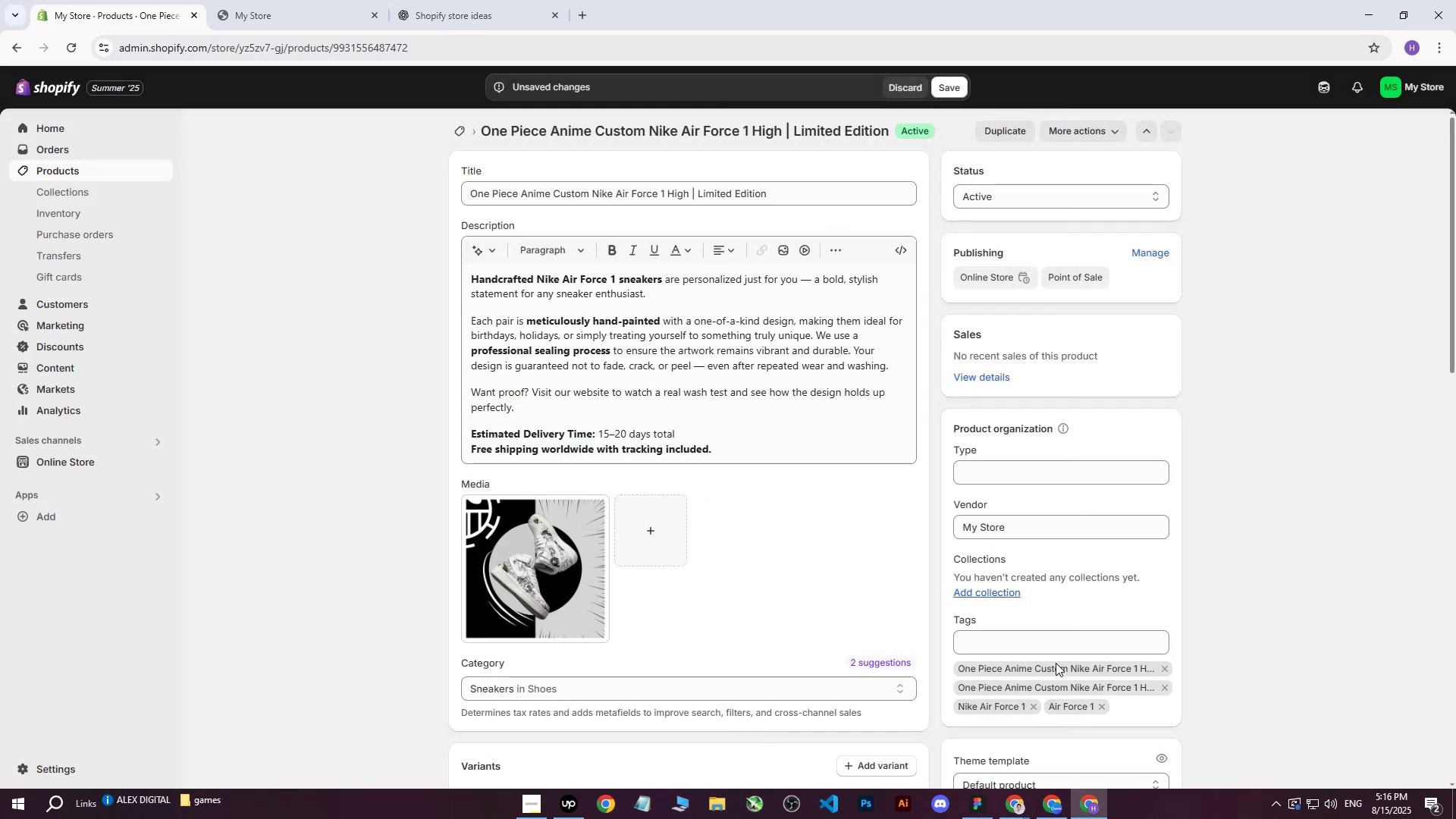 
left_click([536, 570])
 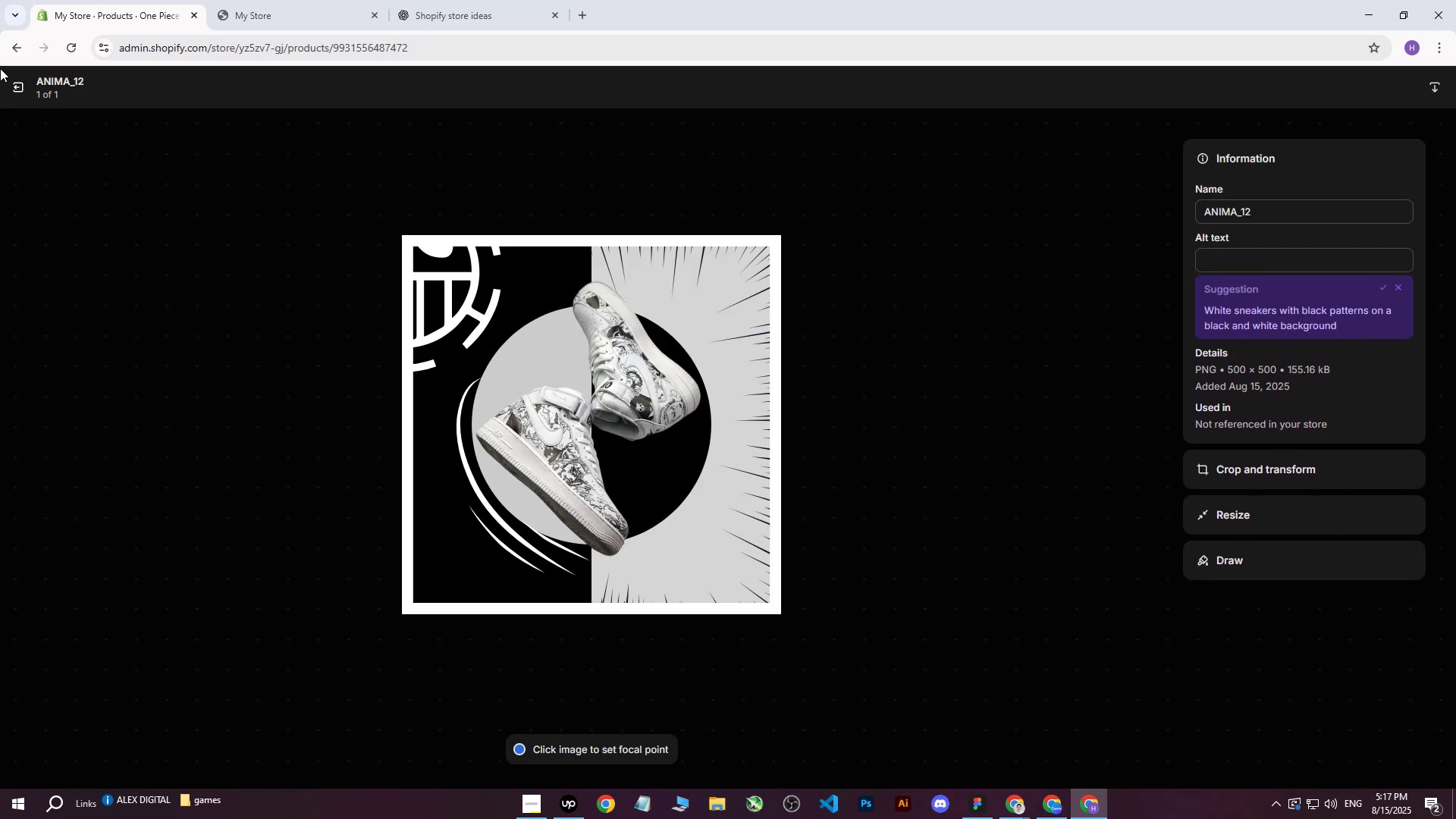 
left_click([17, 87])
 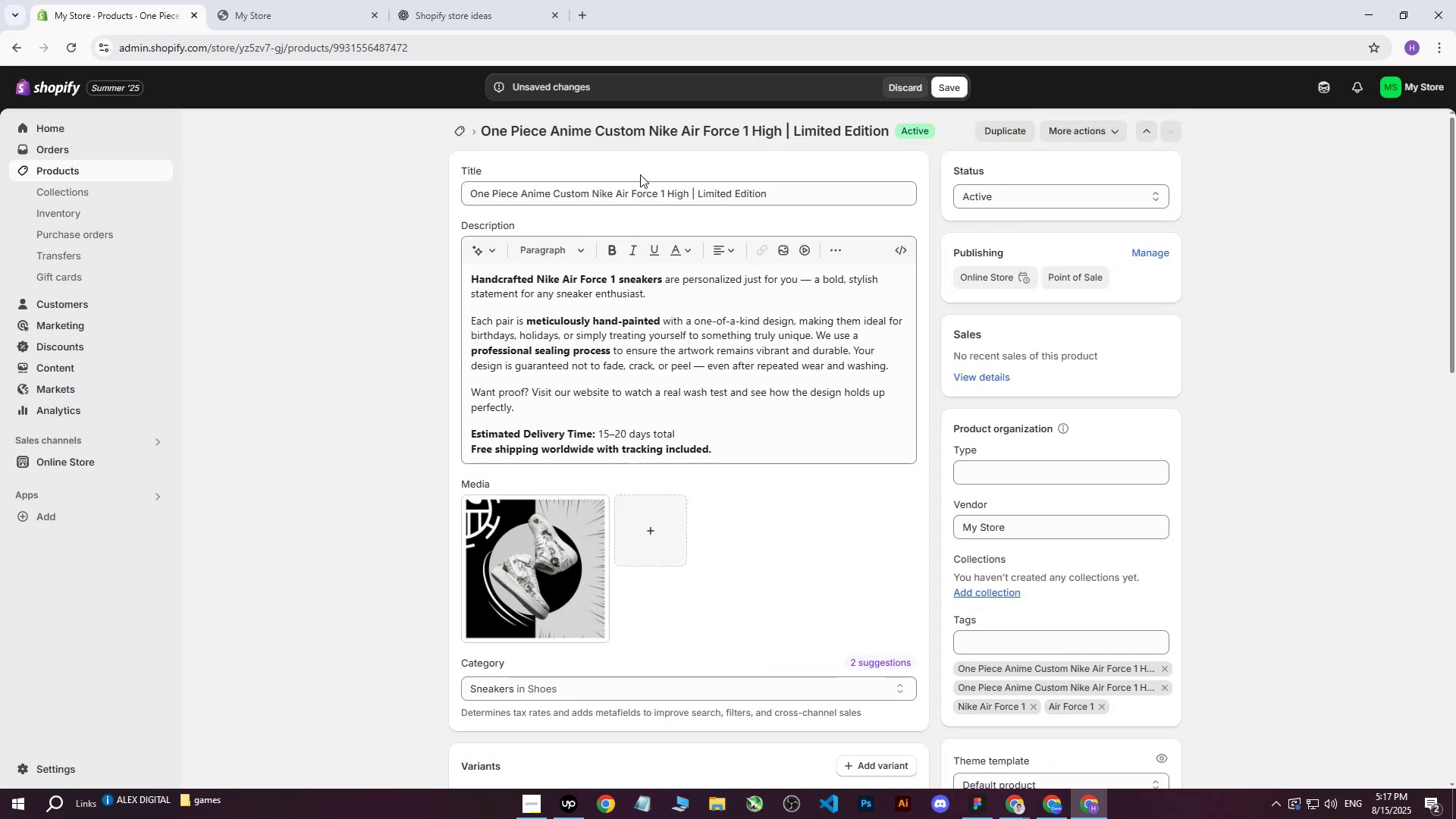 
left_click_drag(start_coordinate=[814, 192], to_coordinate=[263, 188])
 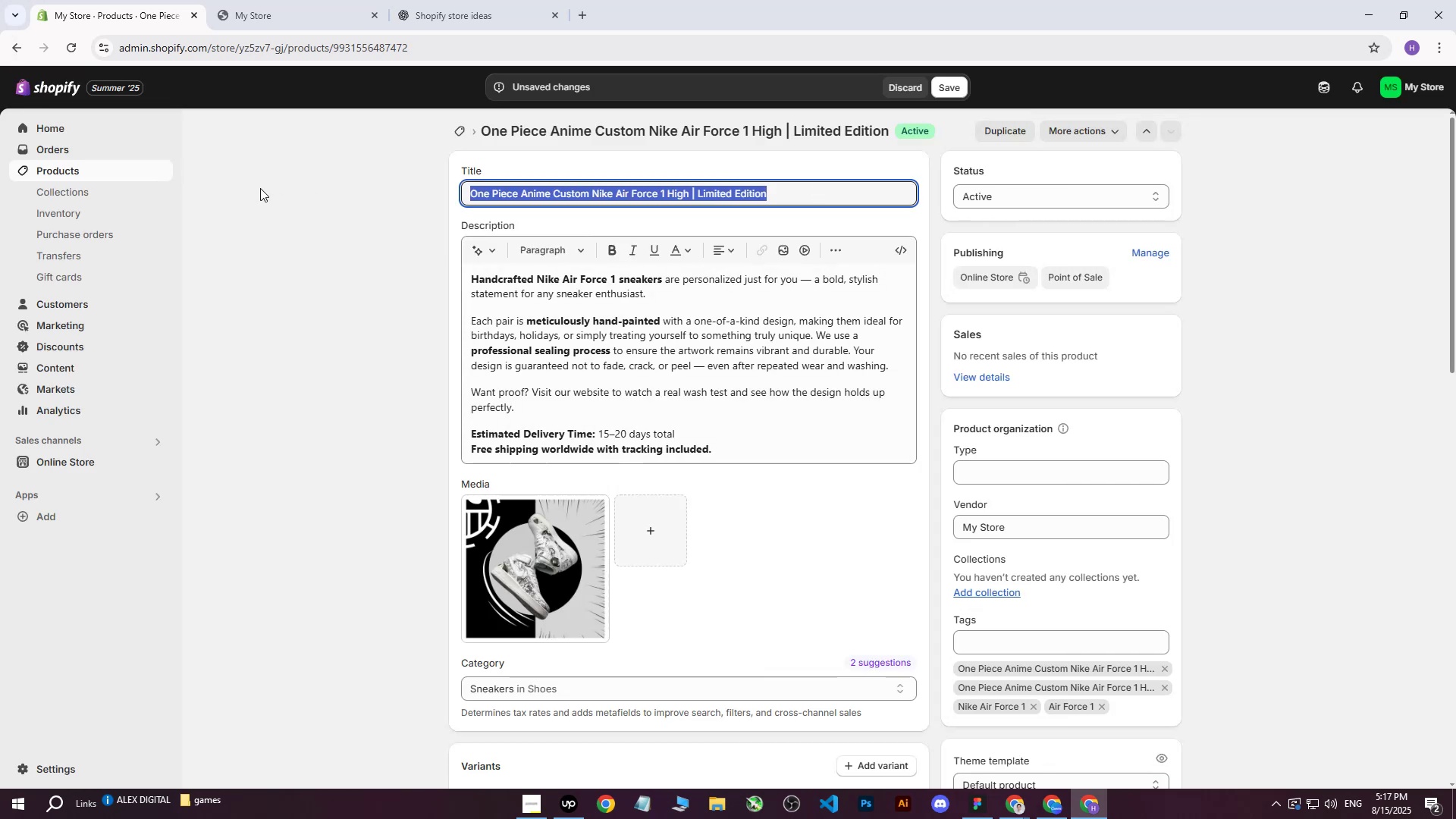 
key(Control+C)
 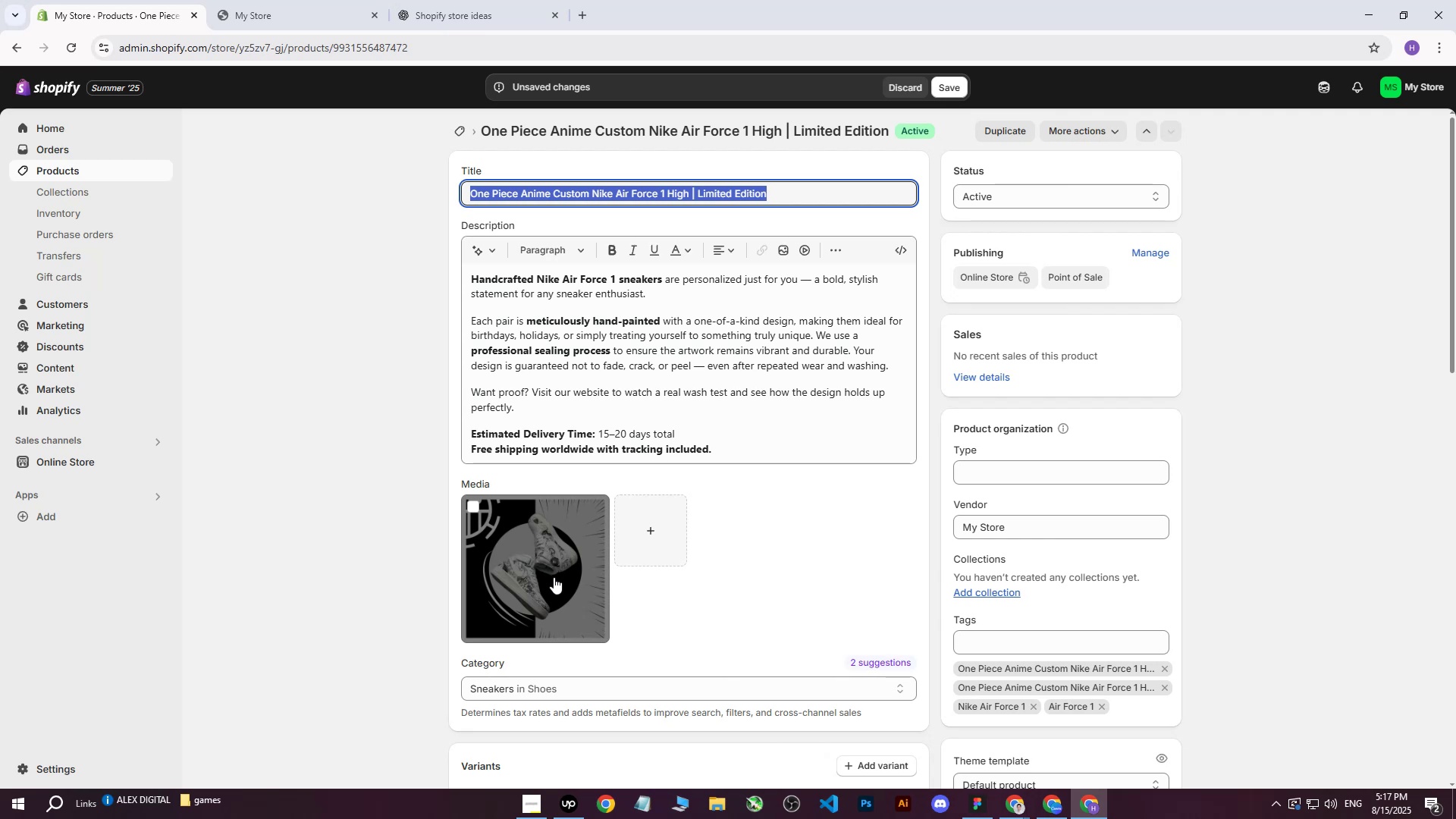 
left_click([554, 577])
 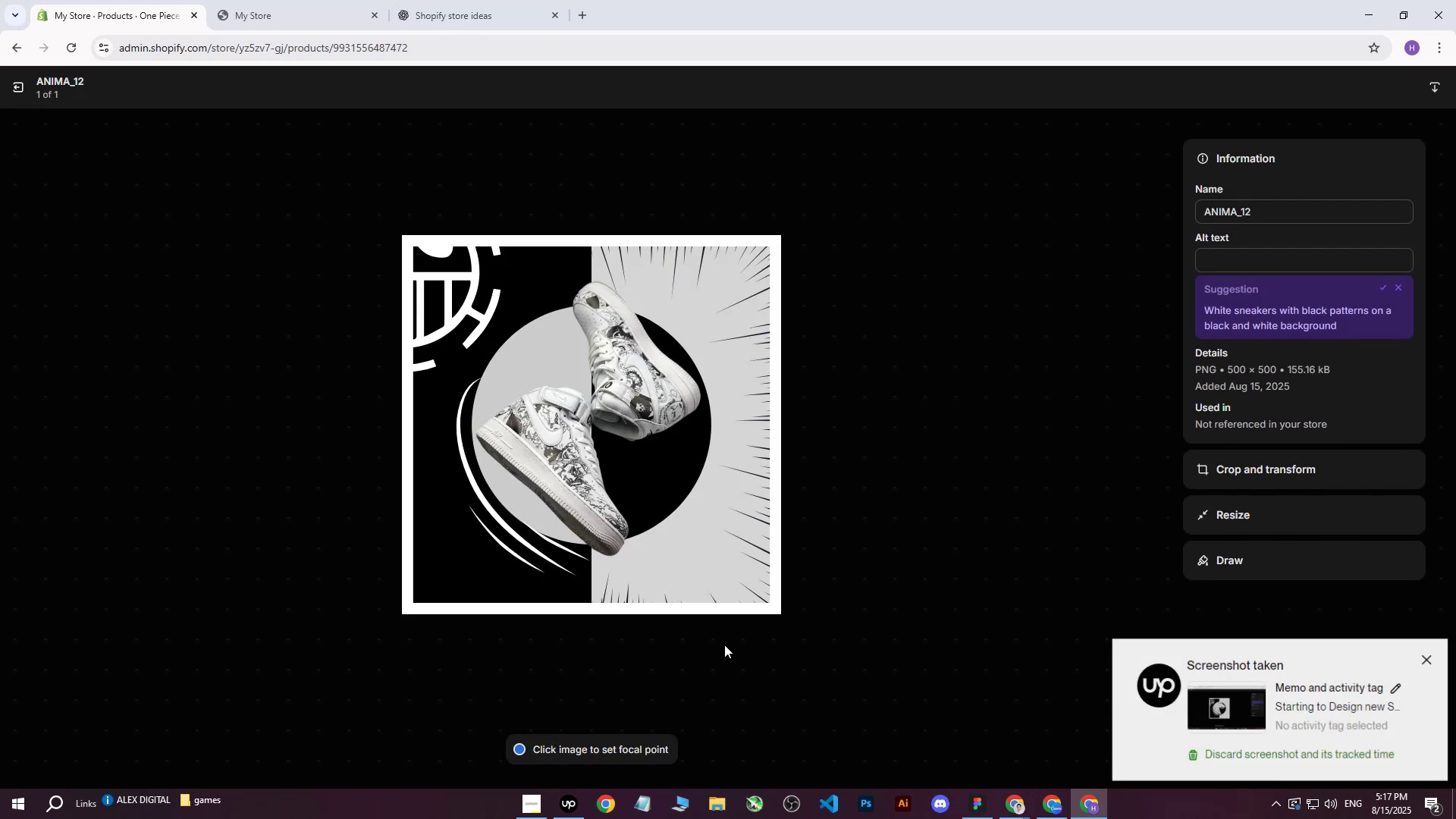 
wait(7.03)
 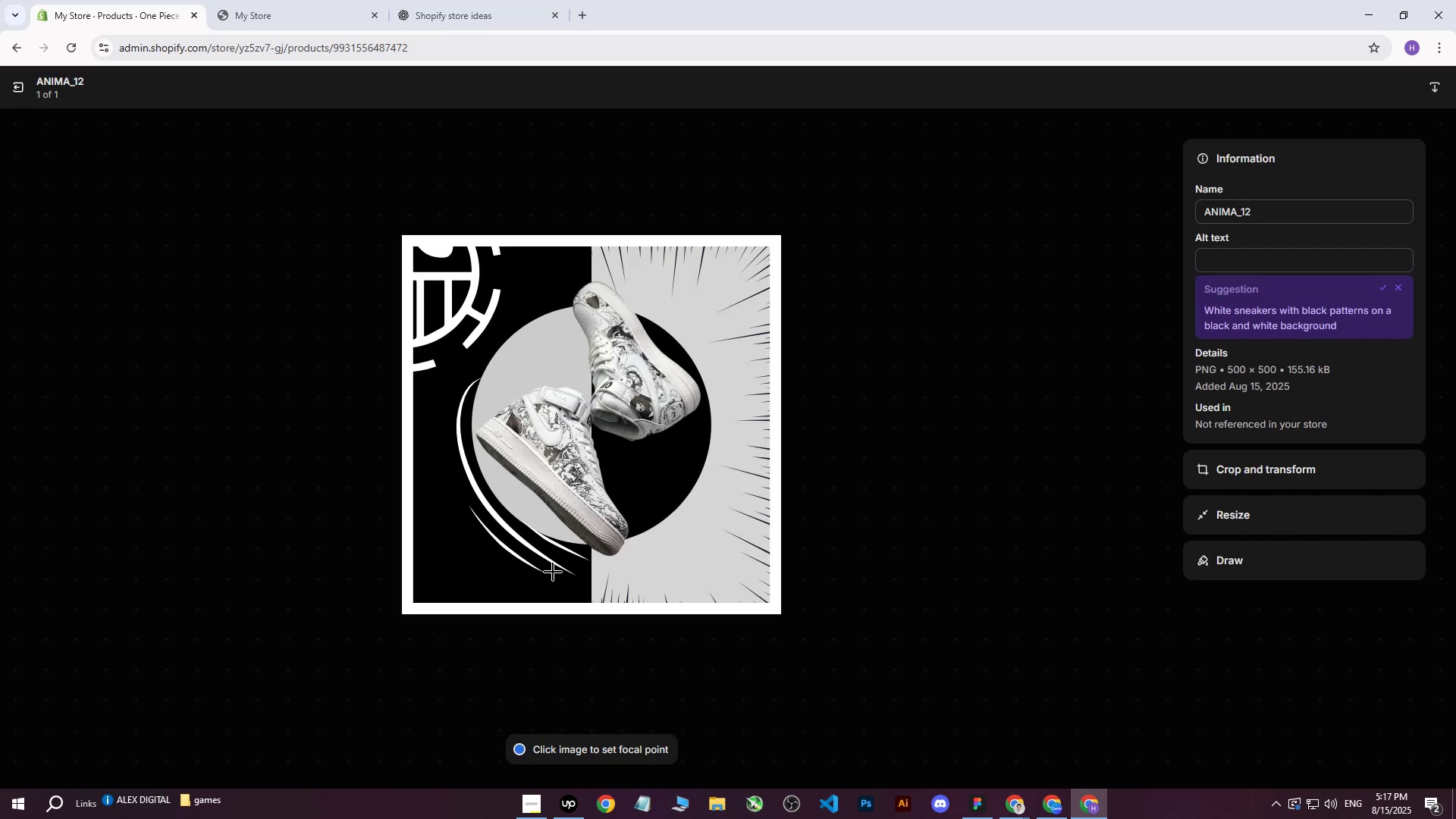 
left_click([1220, 253])
 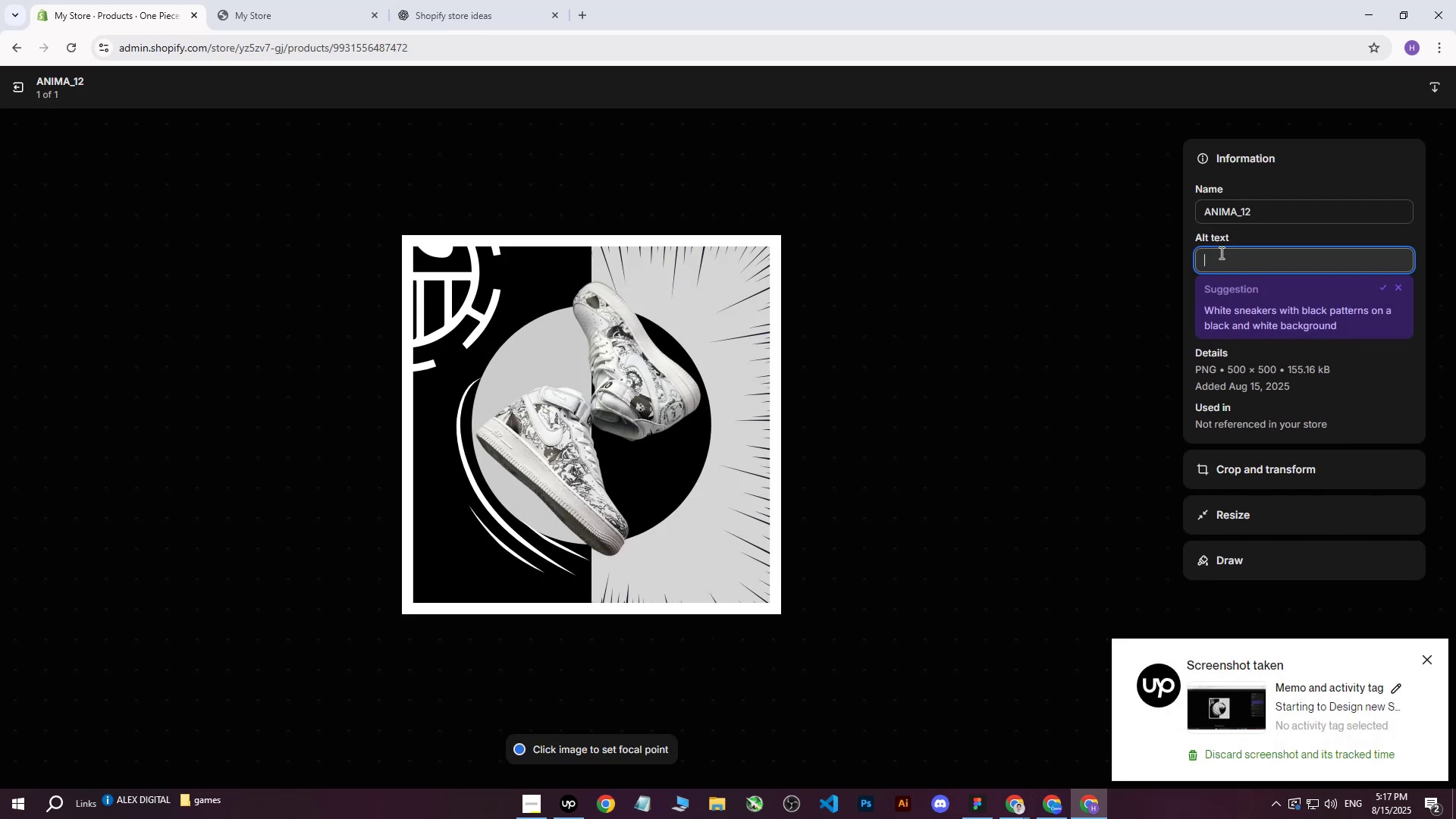 
key(Control+ControlLeft)
 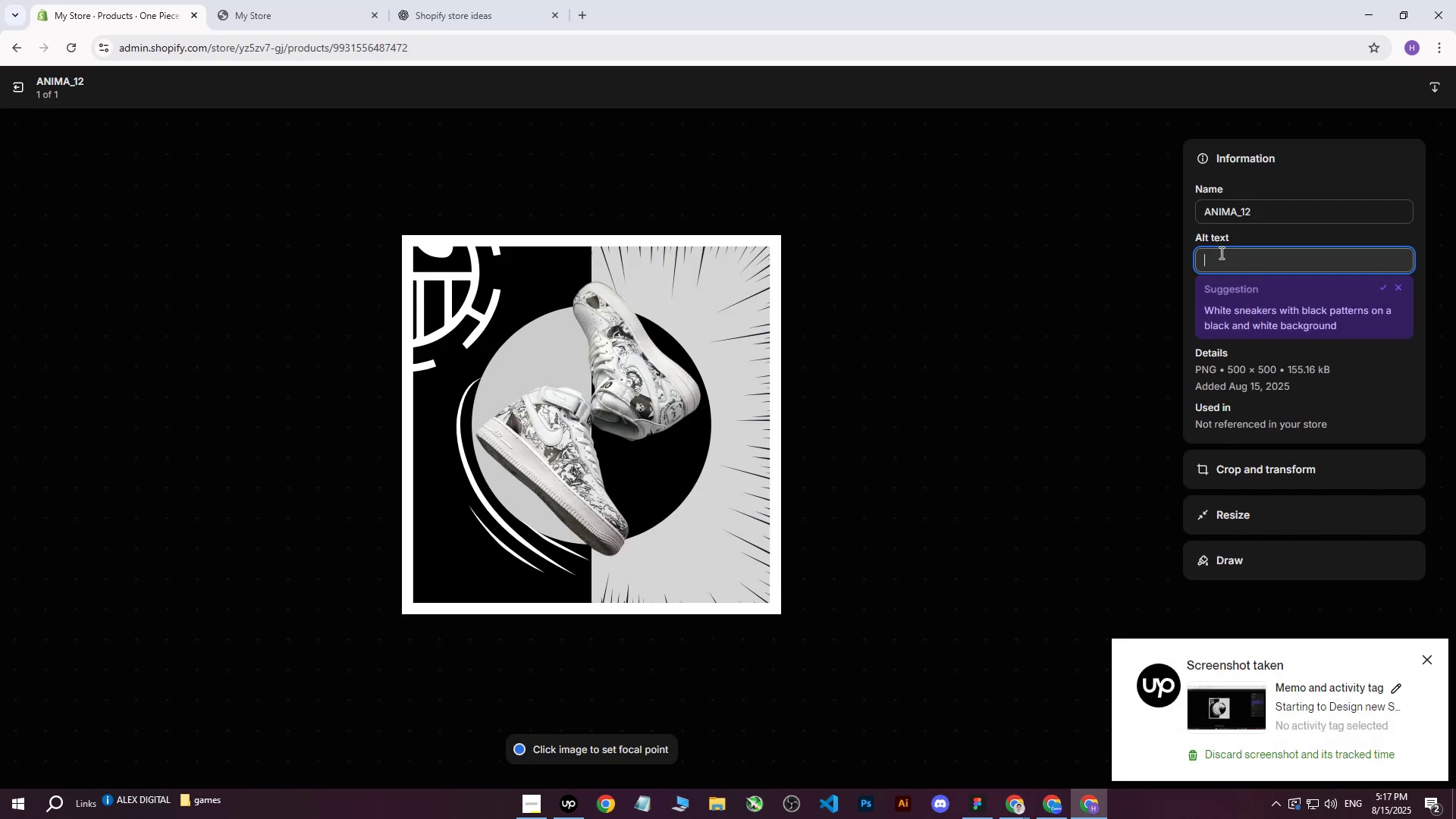 
key(Control+V)
 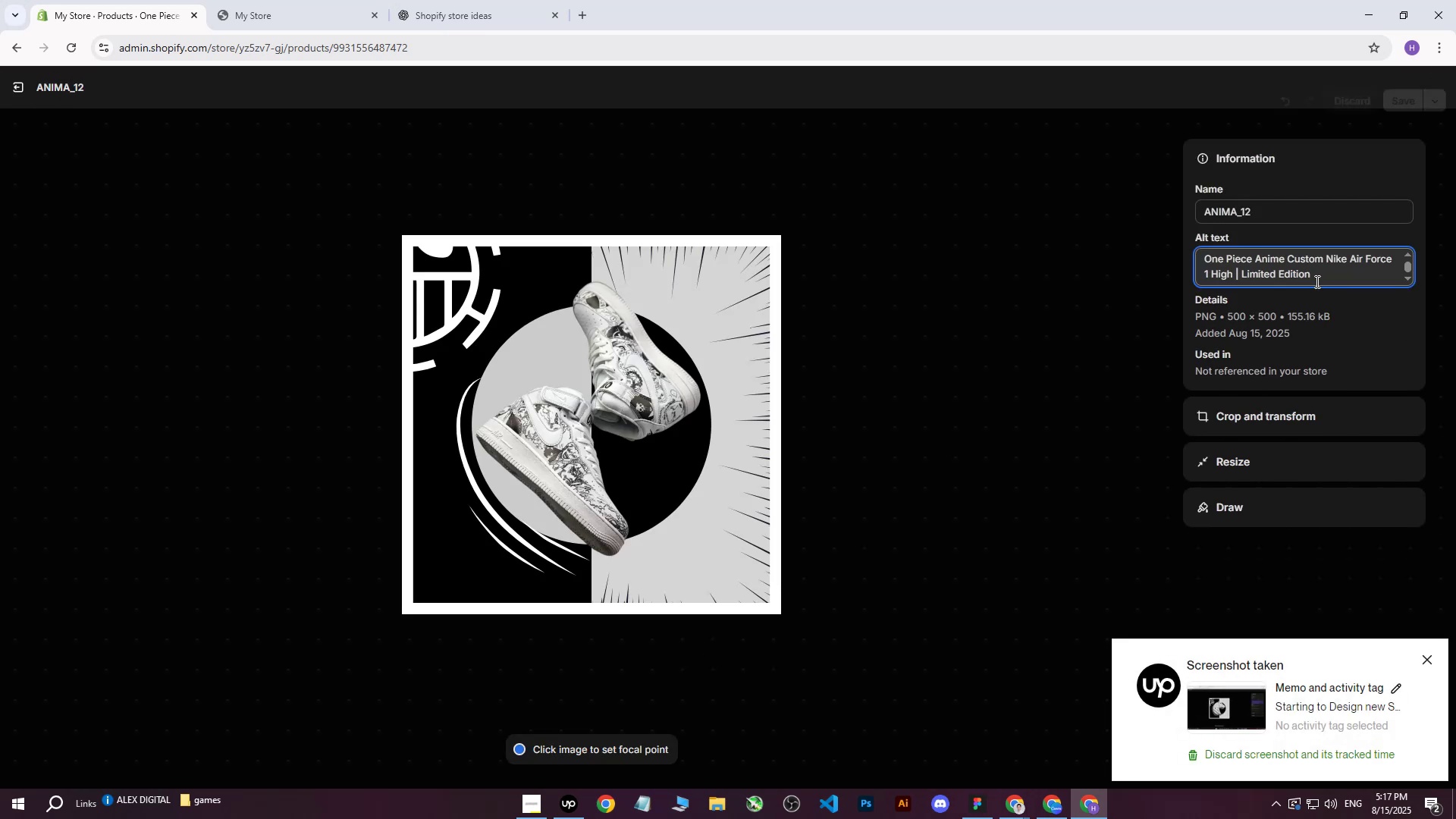 
type( on blacka )
key(Backspace)
key(Backspace)
type( and g)
key(Backspace)
type(gray background with )
 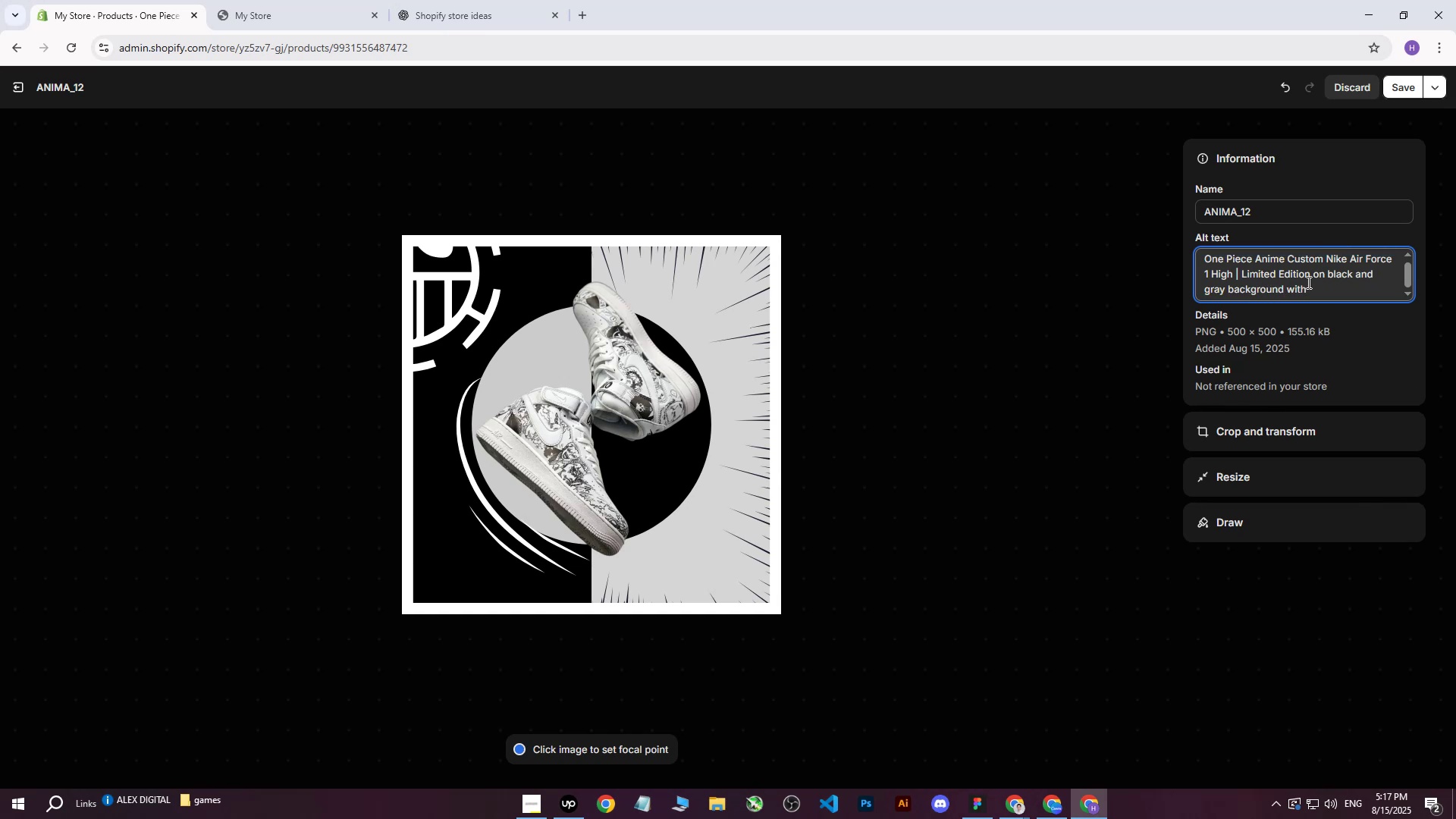 
wait(6.57)
 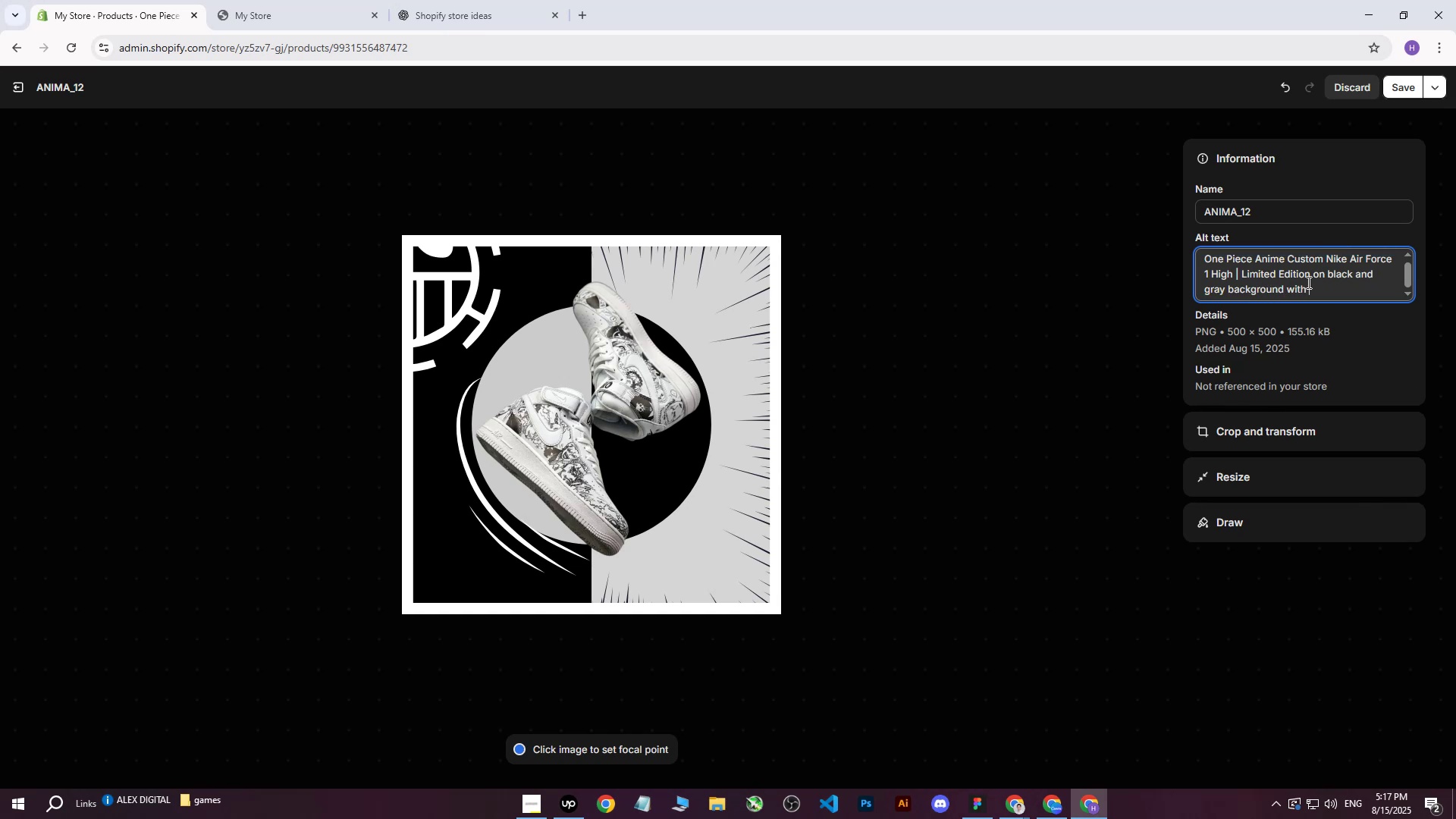 
type(One Piece o)
key(Backspace)
type(an)
key(Backspace)
key(Backspace)
type(logo and anime elements.)
 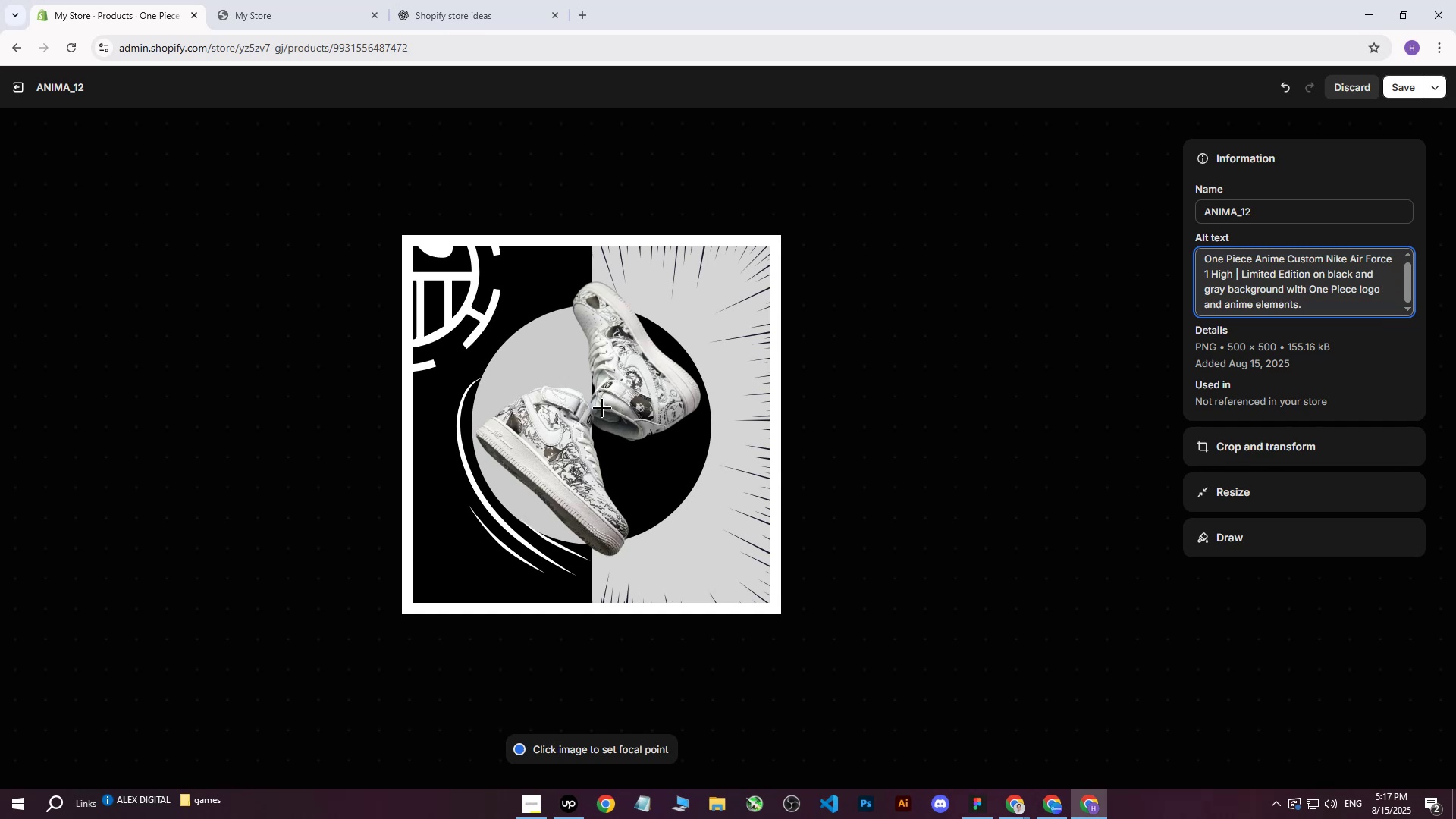 
left_click([592, 422])
 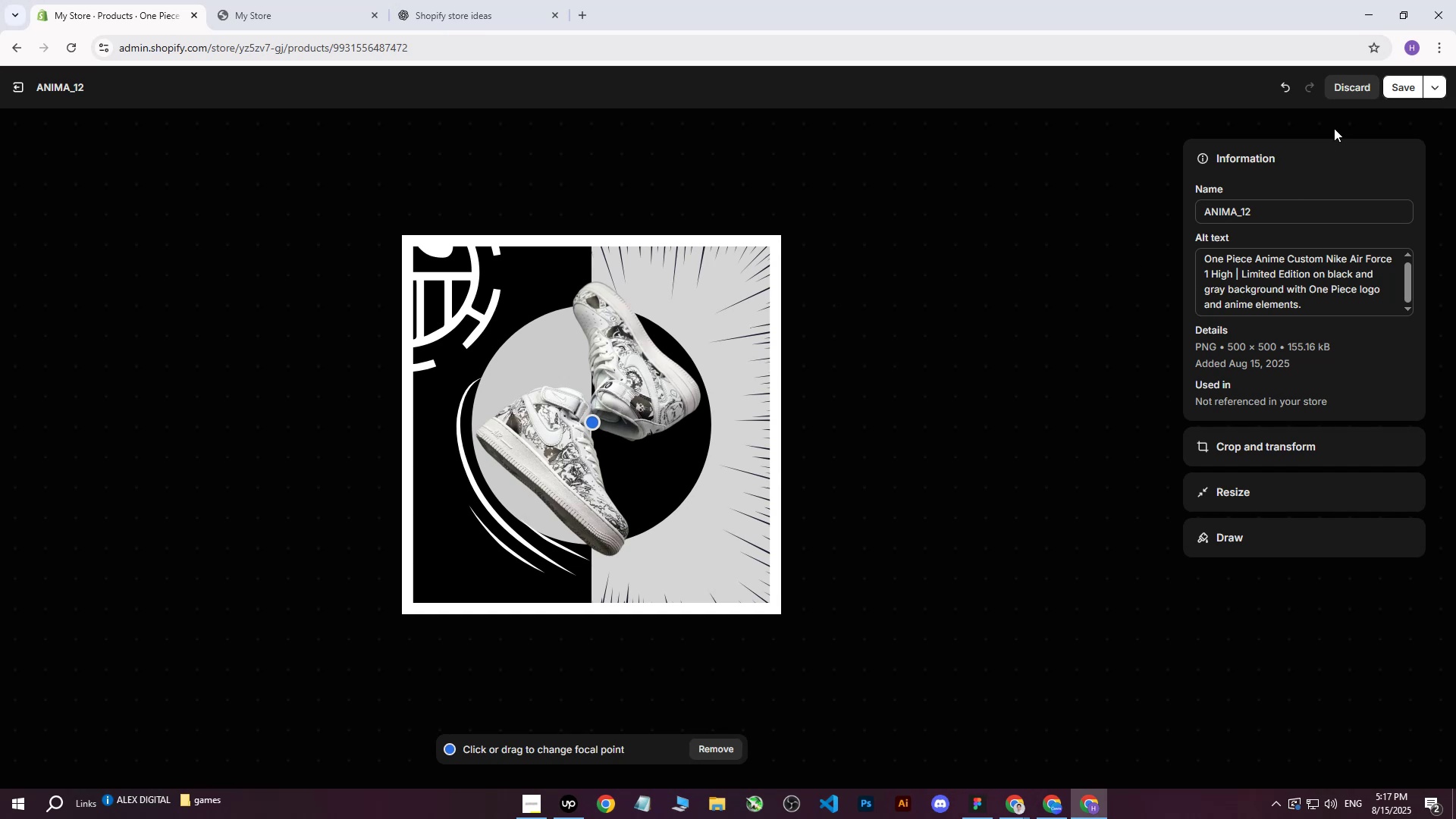 
wait(5.97)
 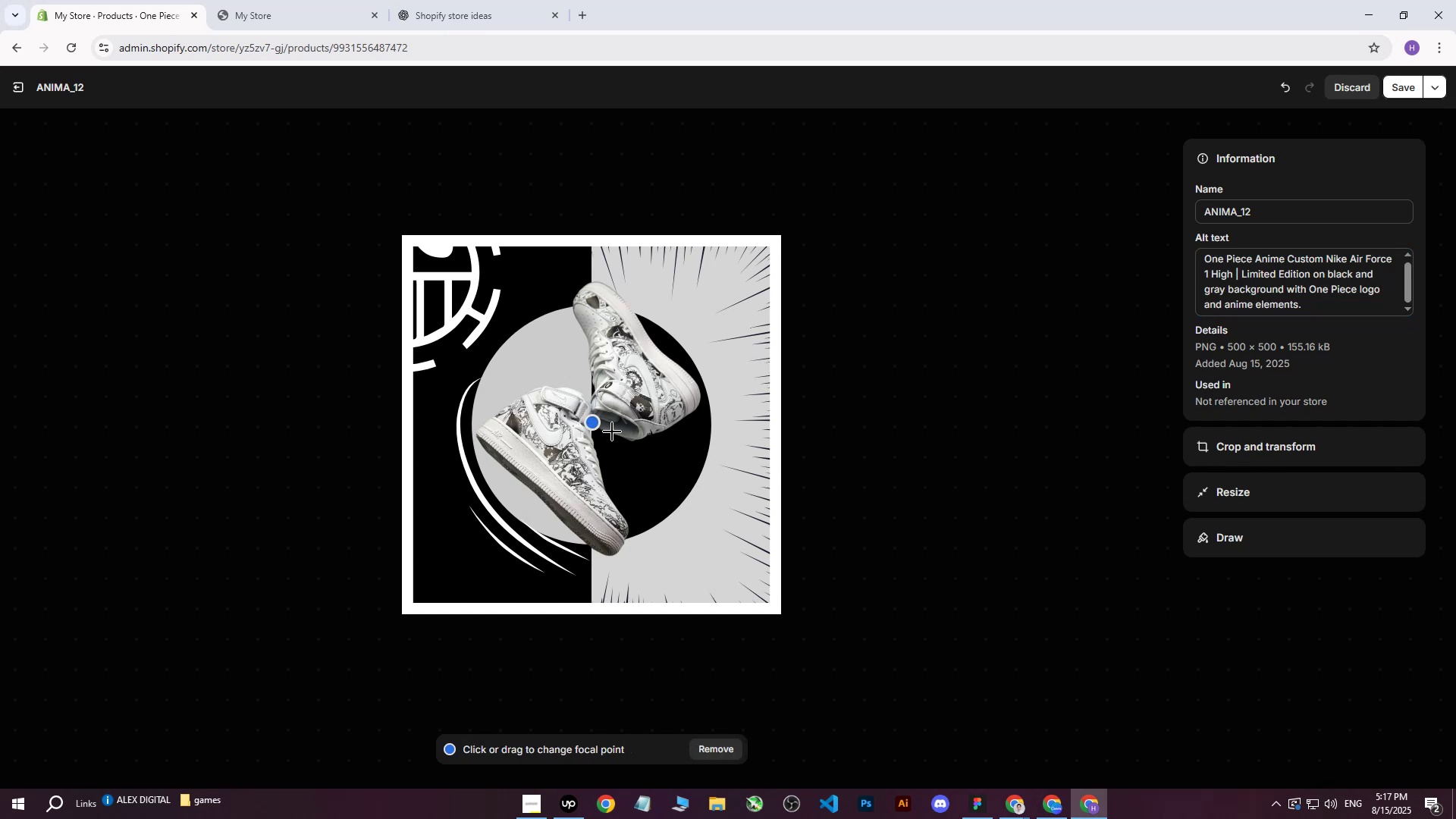 
left_click([1404, 75])
 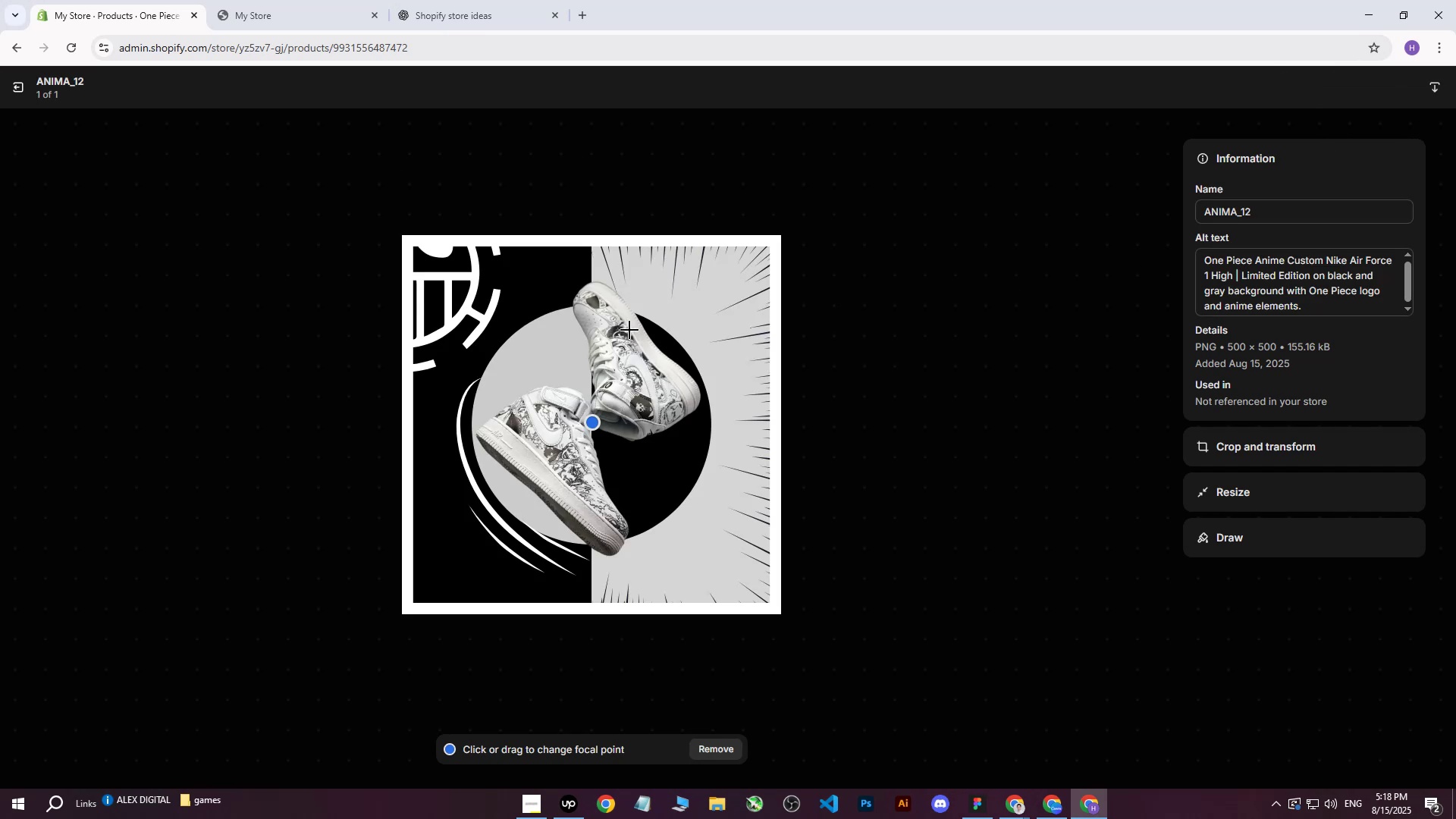 
wait(6.89)
 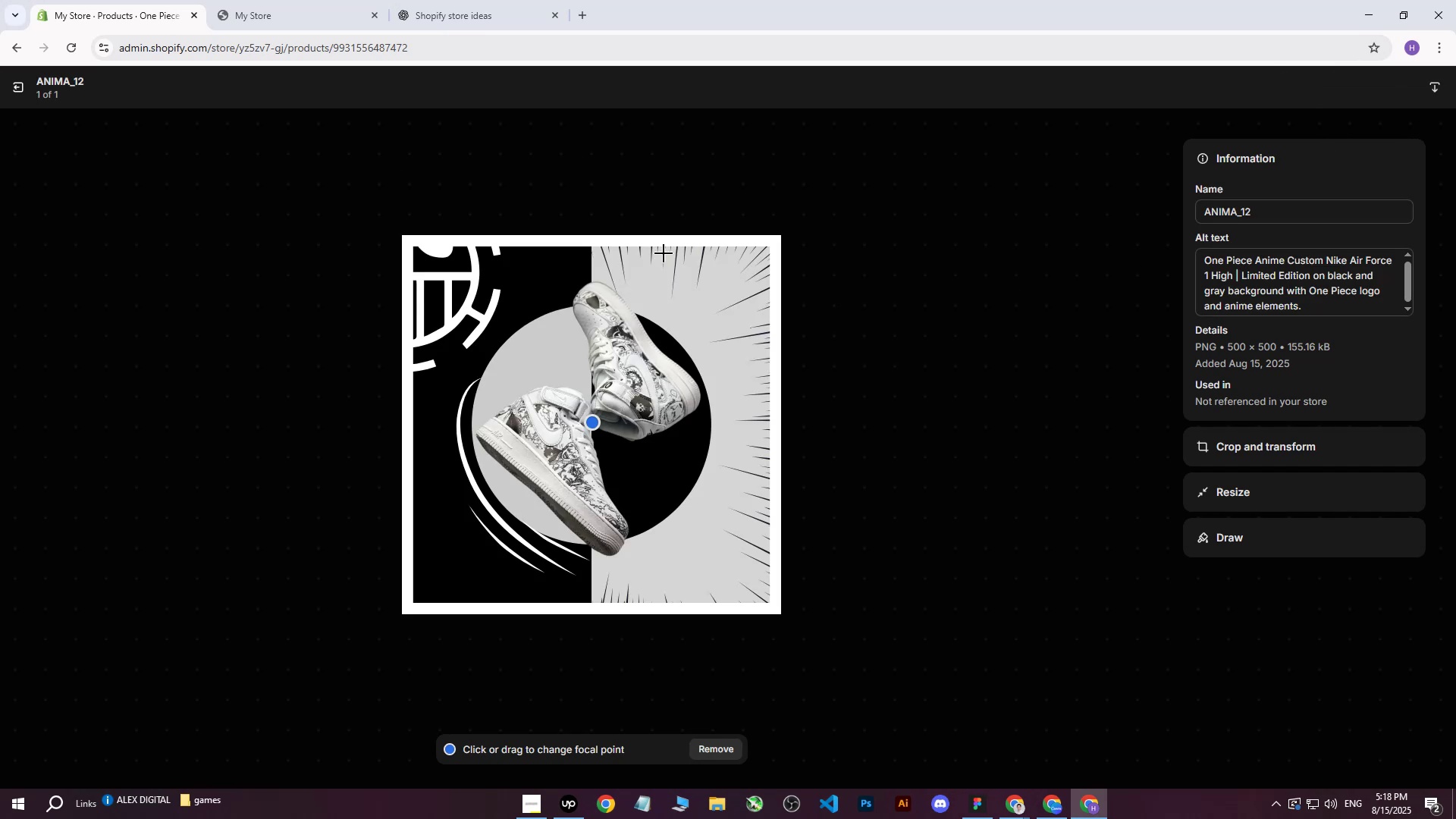 
left_click([23, 96])
 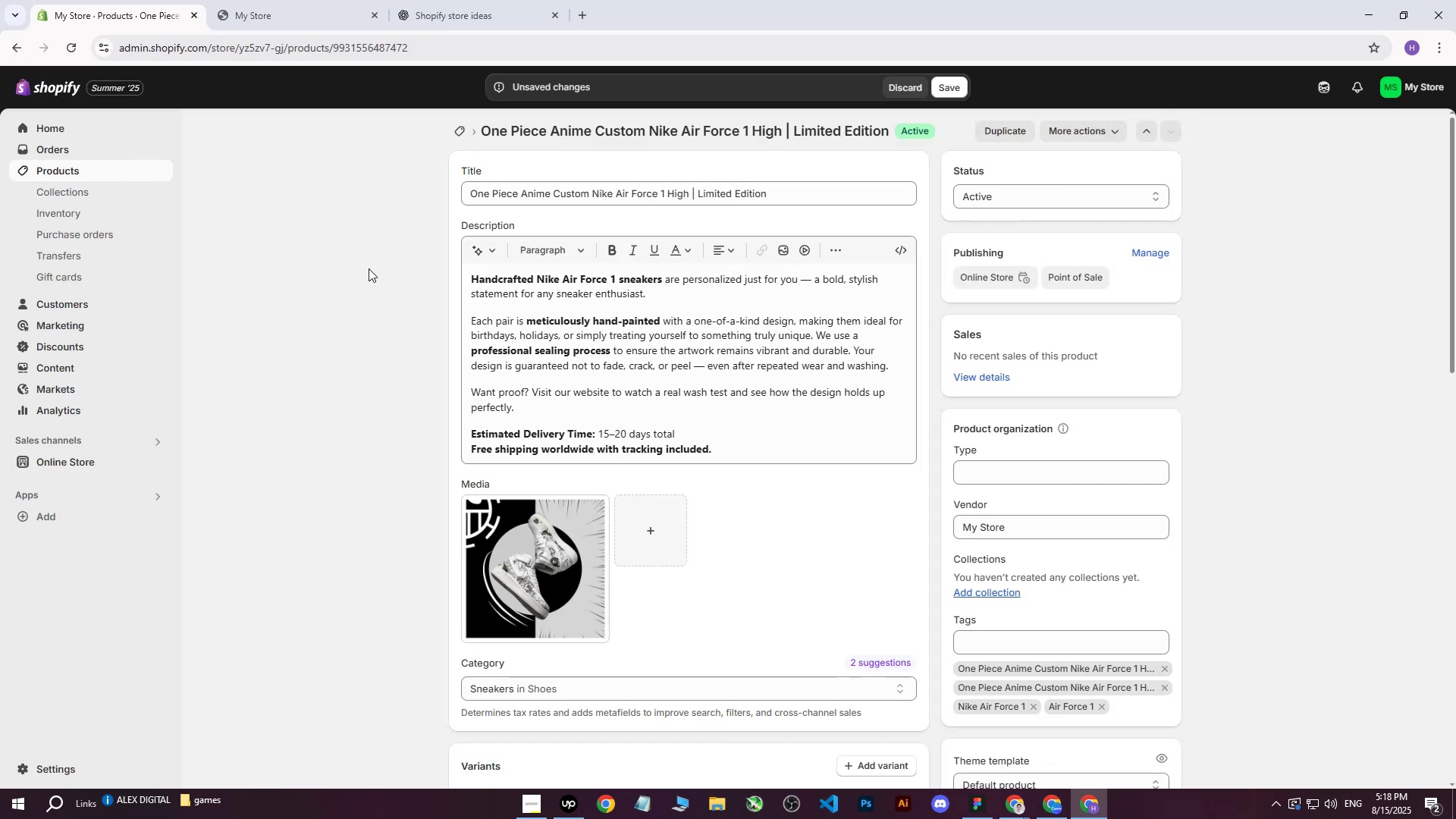 
scroll: coordinate [761, 397], scroll_direction: none, amount: 0.0
 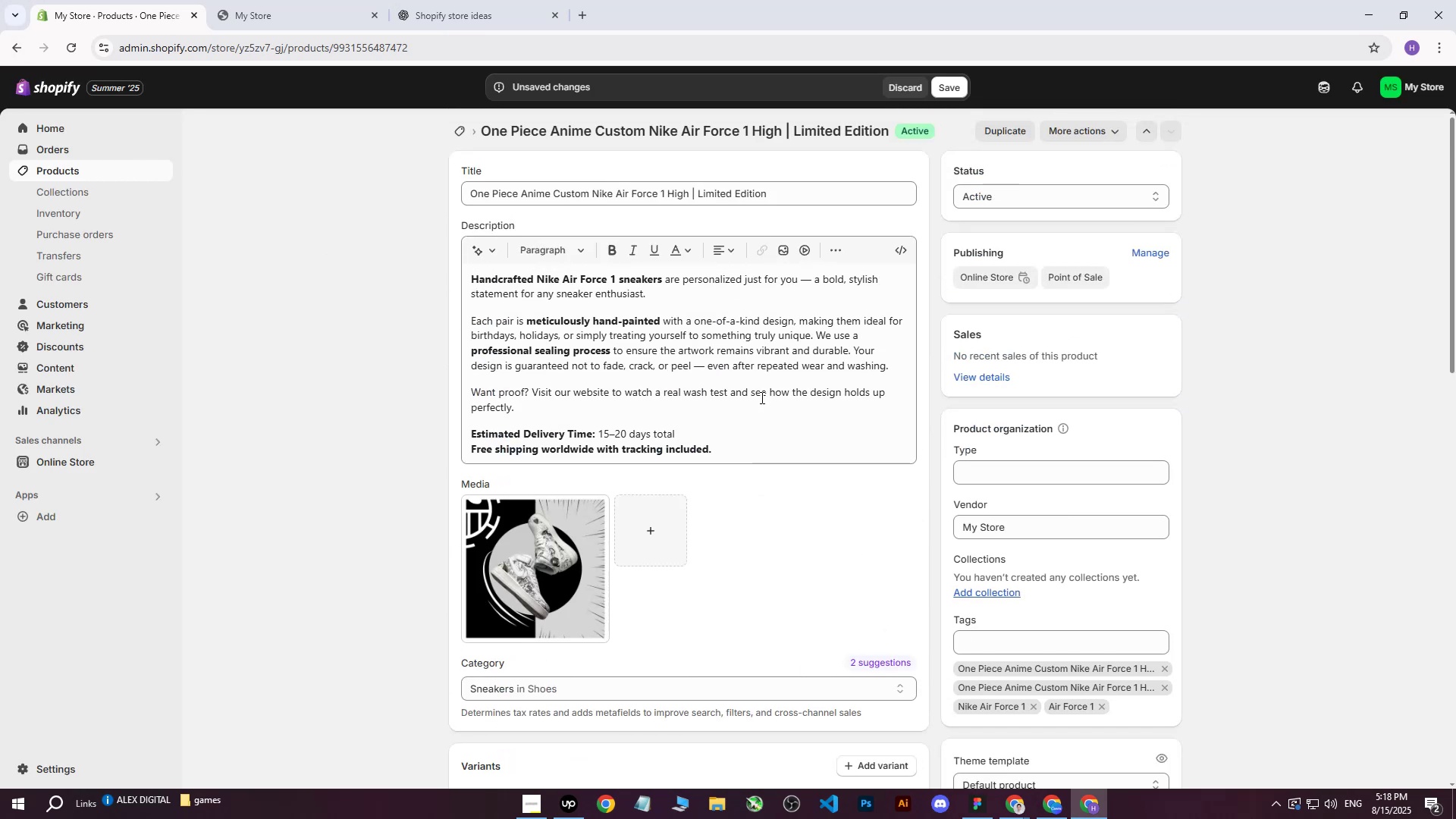 
scroll: coordinate [761, 397], scroll_direction: up, amount: 9.0
 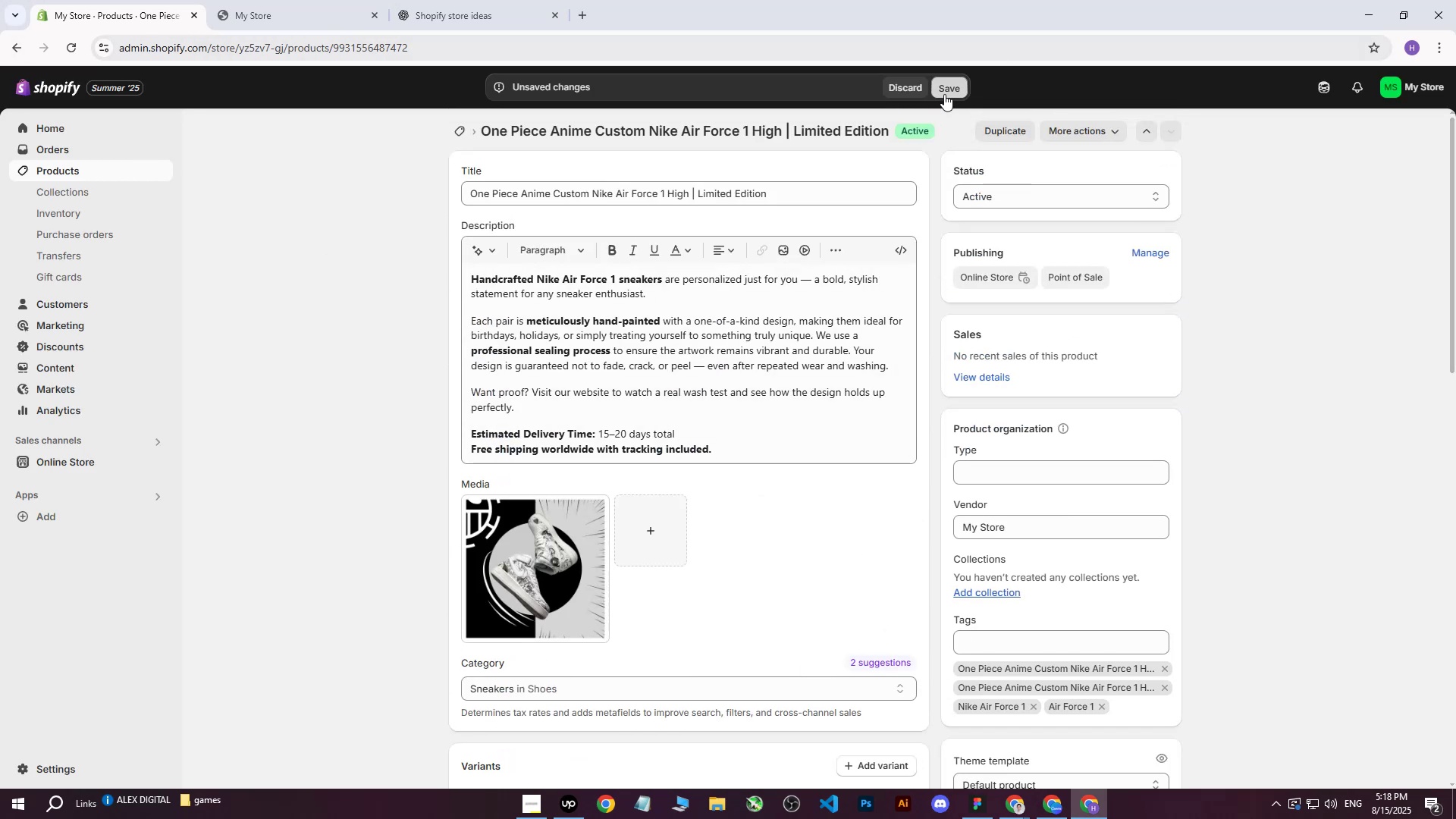 
left_click([944, 94])
 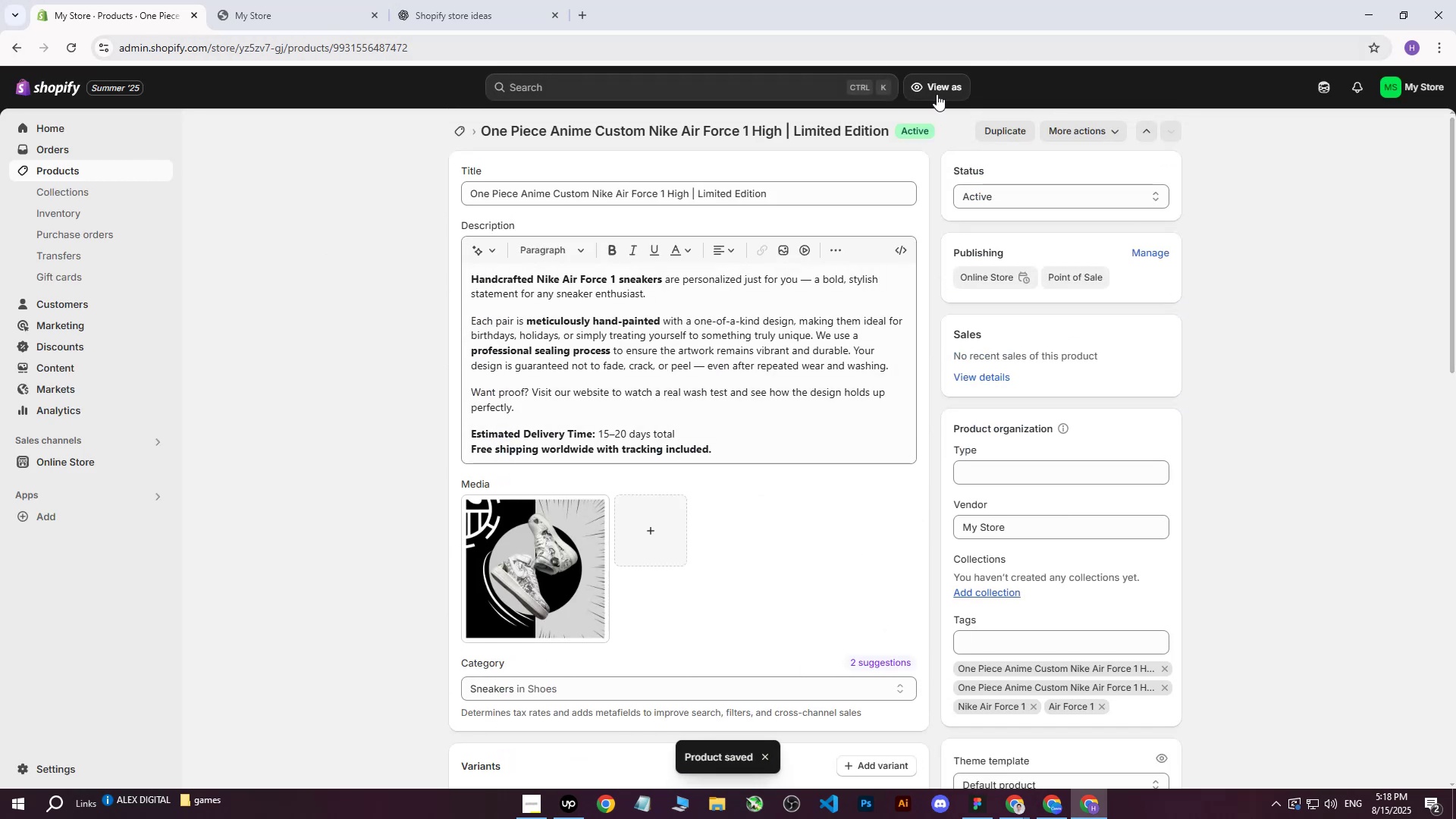 
scroll: coordinate [1038, 361], scroll_direction: up, amount: 12.0
 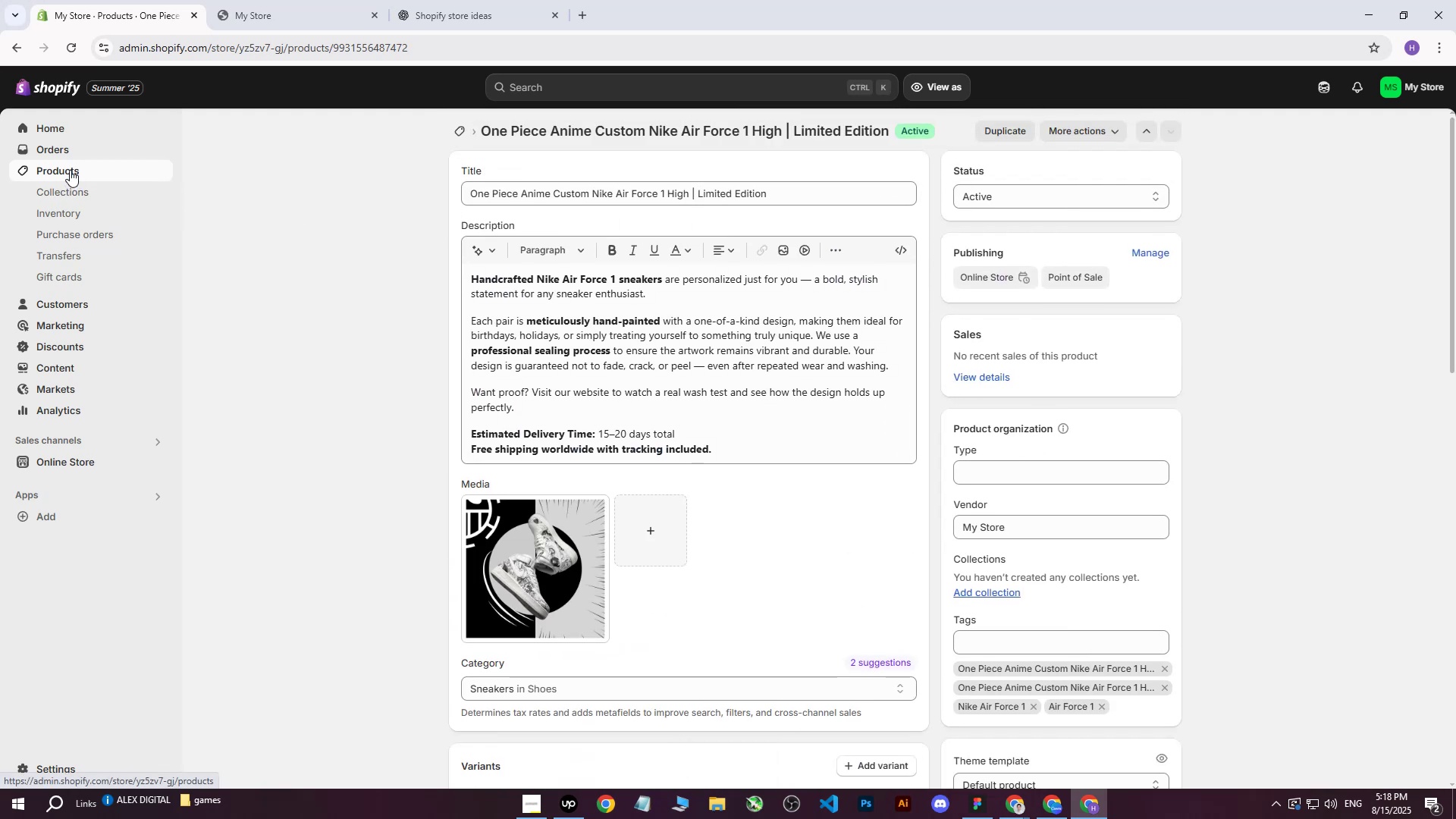 
left_click([70, 170])
 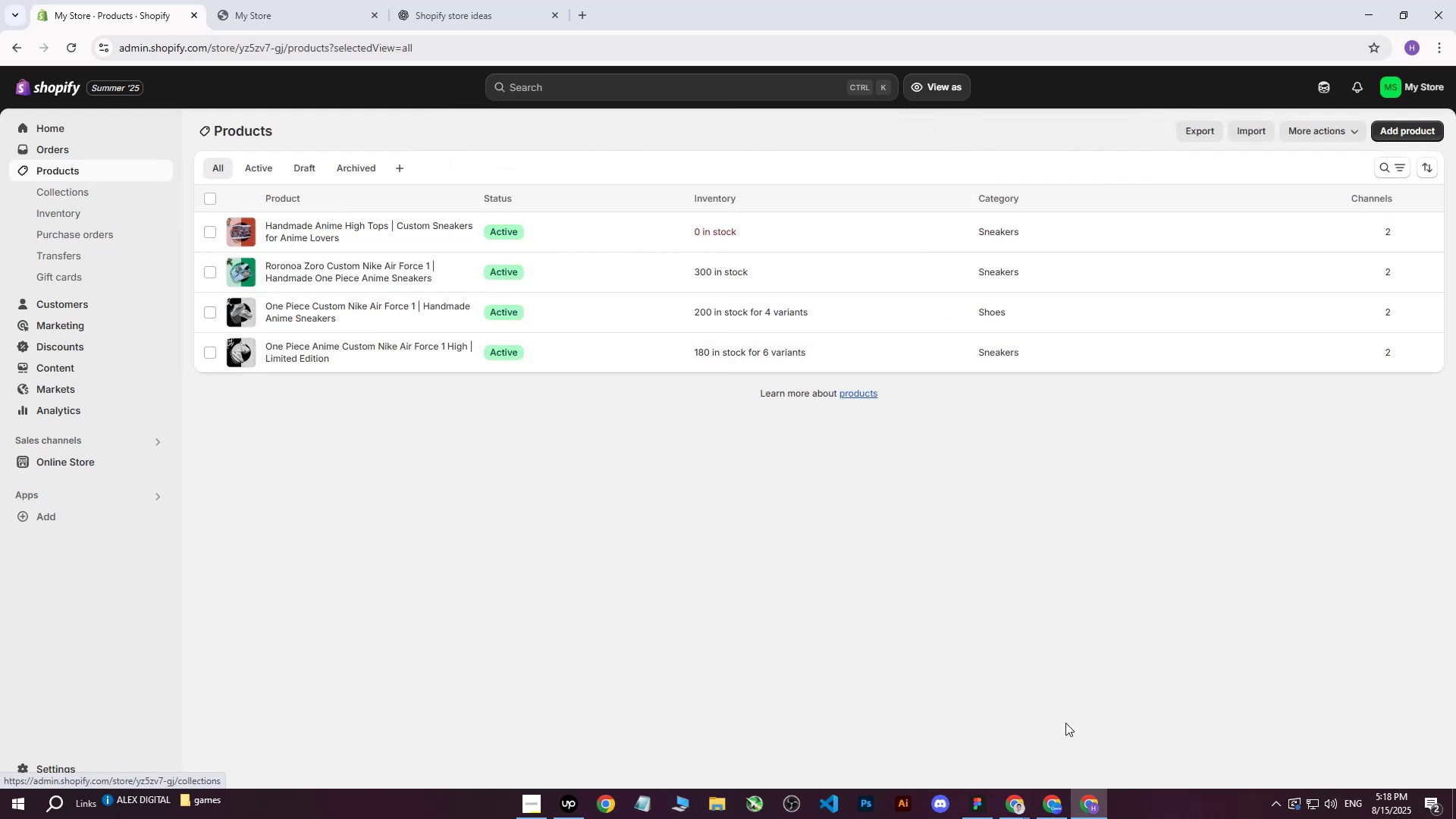 
left_click([1048, 818])
 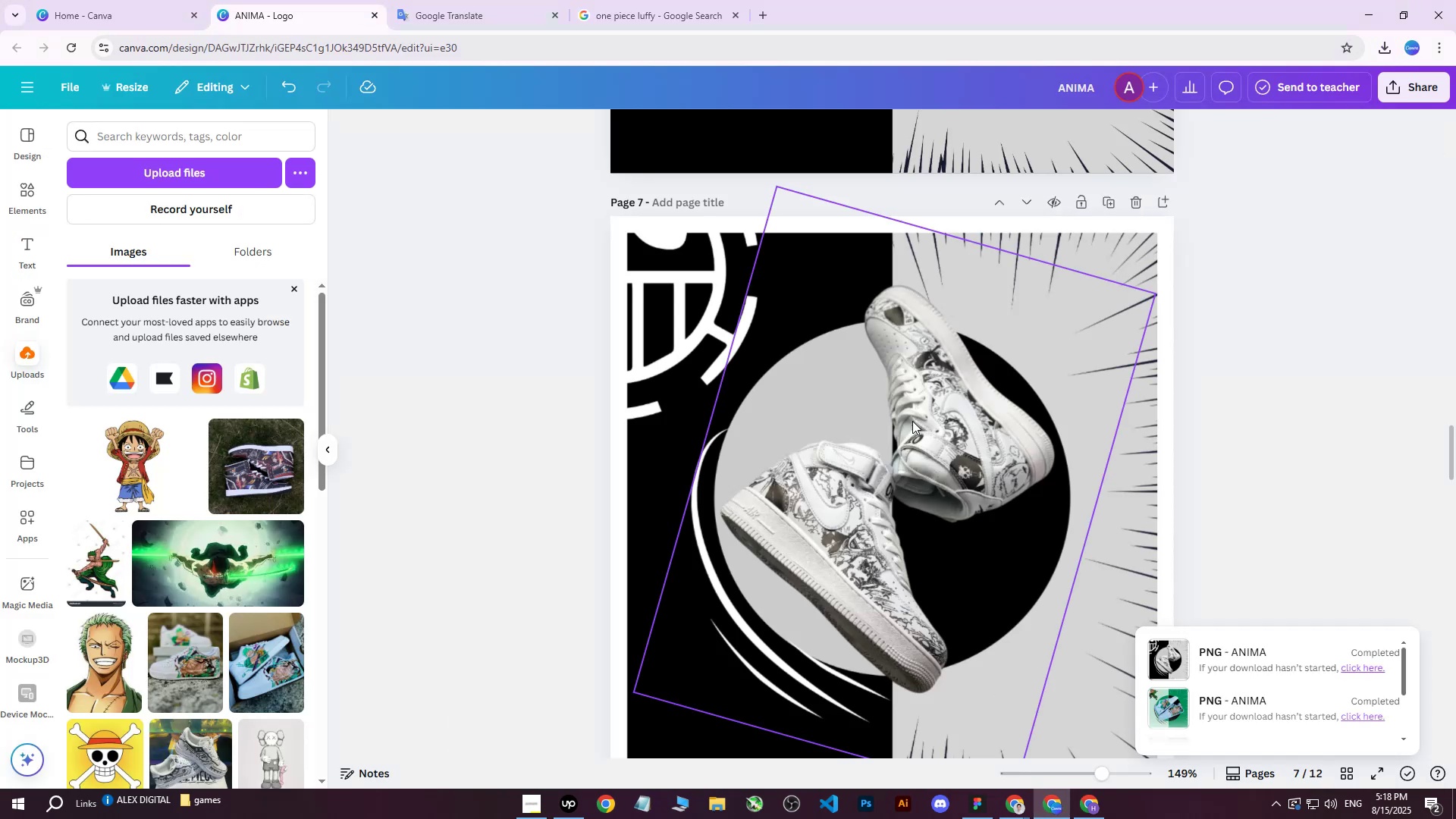 
scroll: coordinate [915, 402], scroll_direction: none, amount: 0.0
 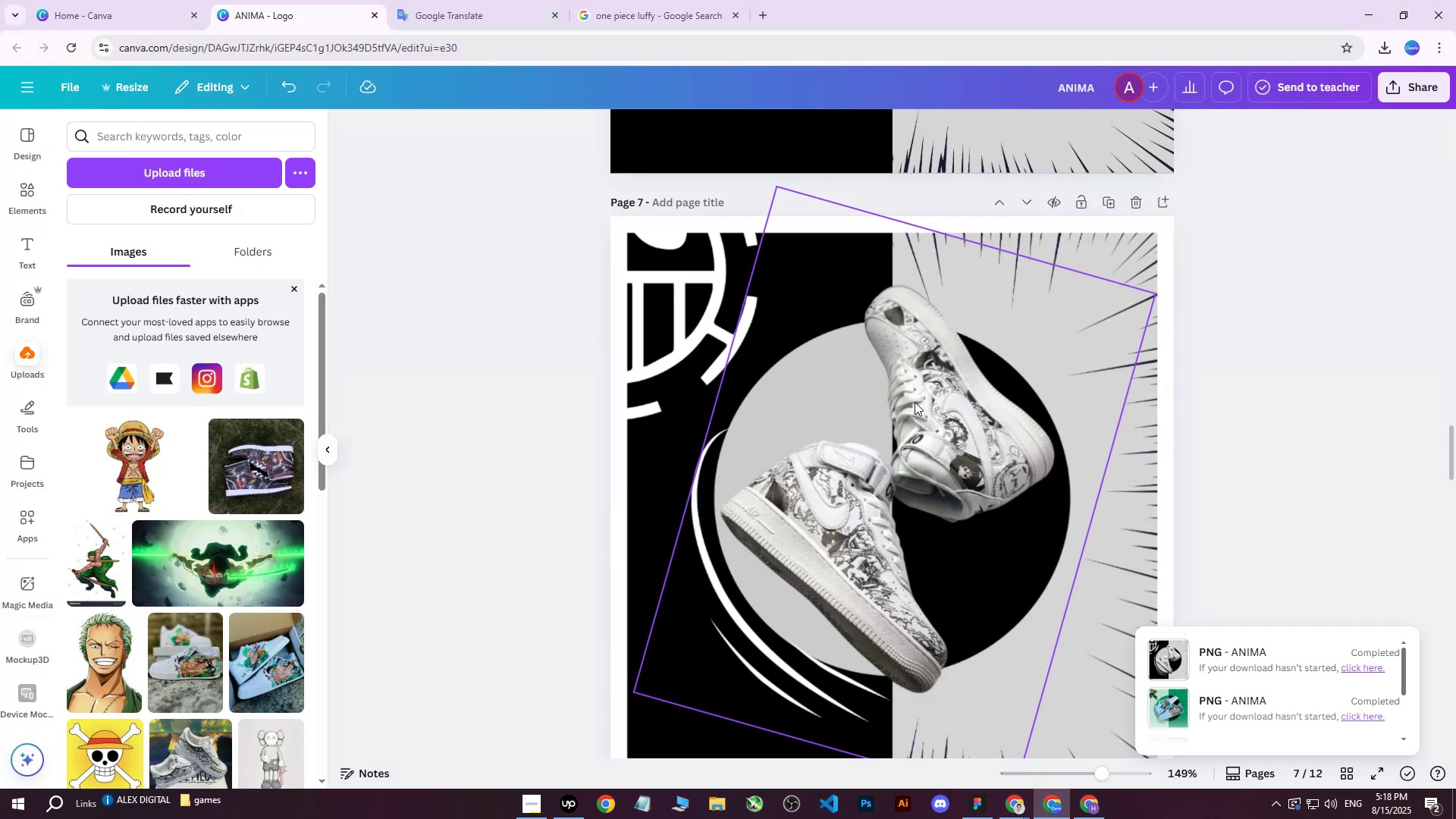 
scroll: coordinate [1068, 635], scroll_direction: up, amount: 3.0
 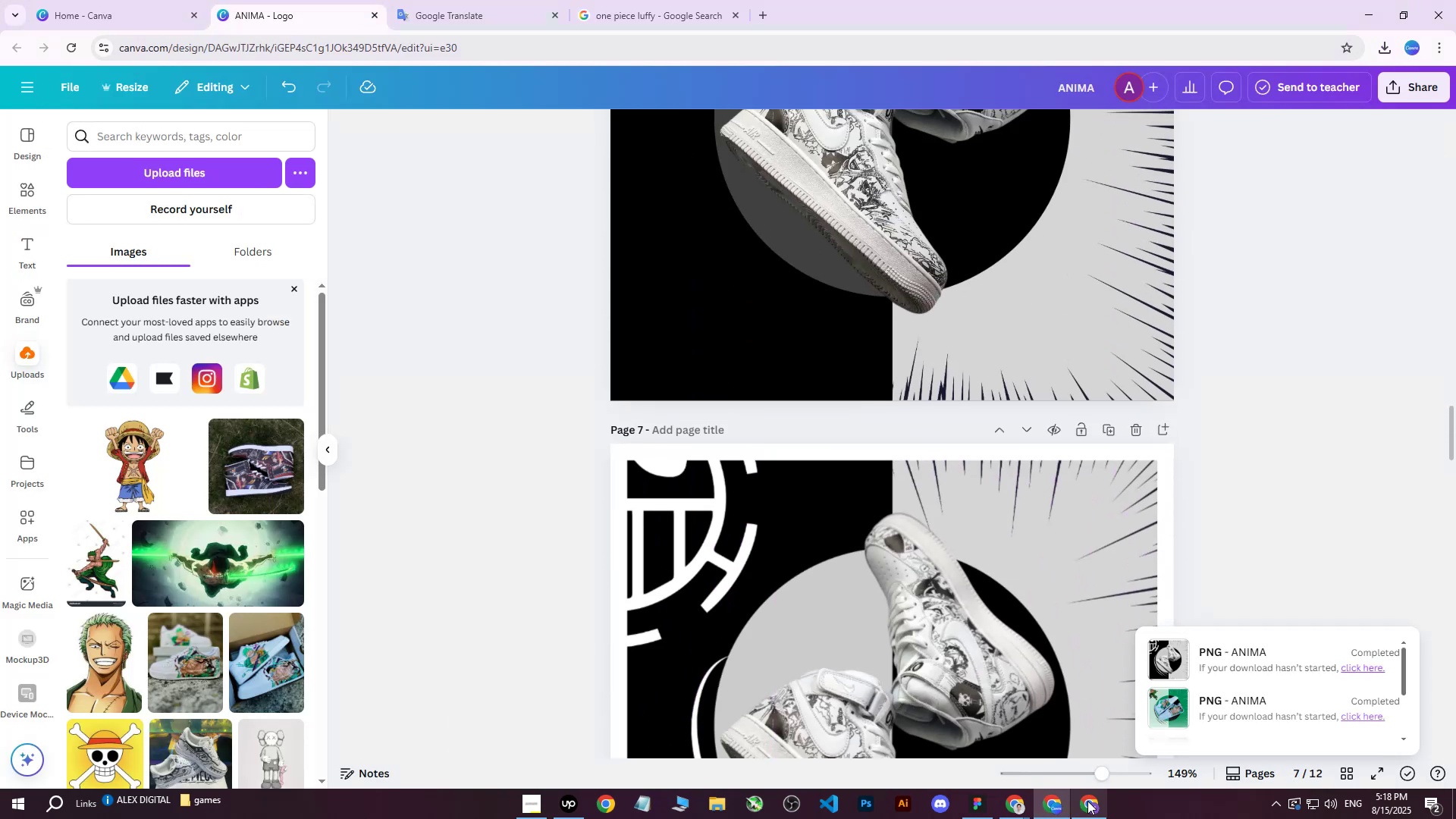 
left_click([1087, 802])
 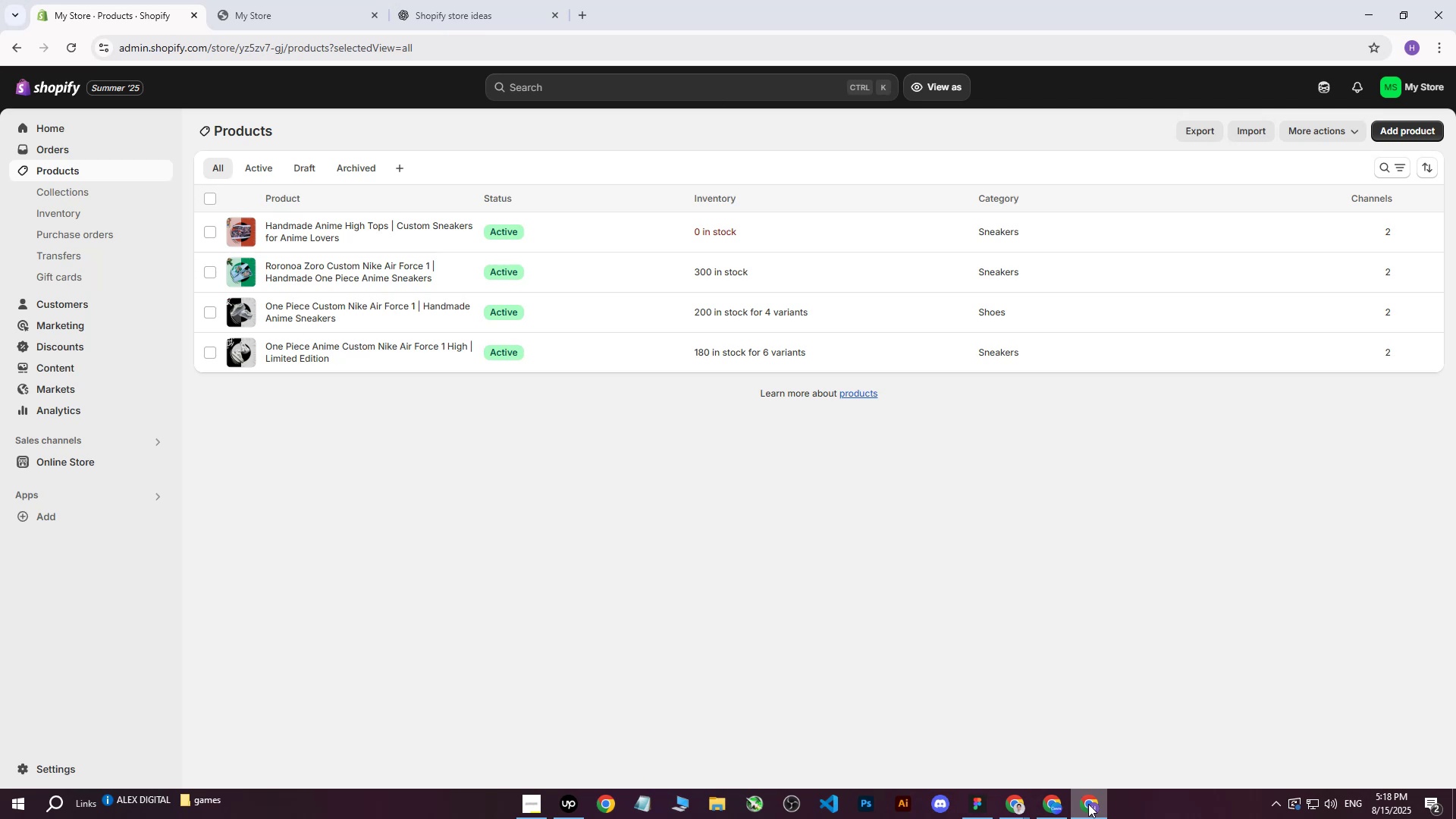 
left_click([1088, 804])
 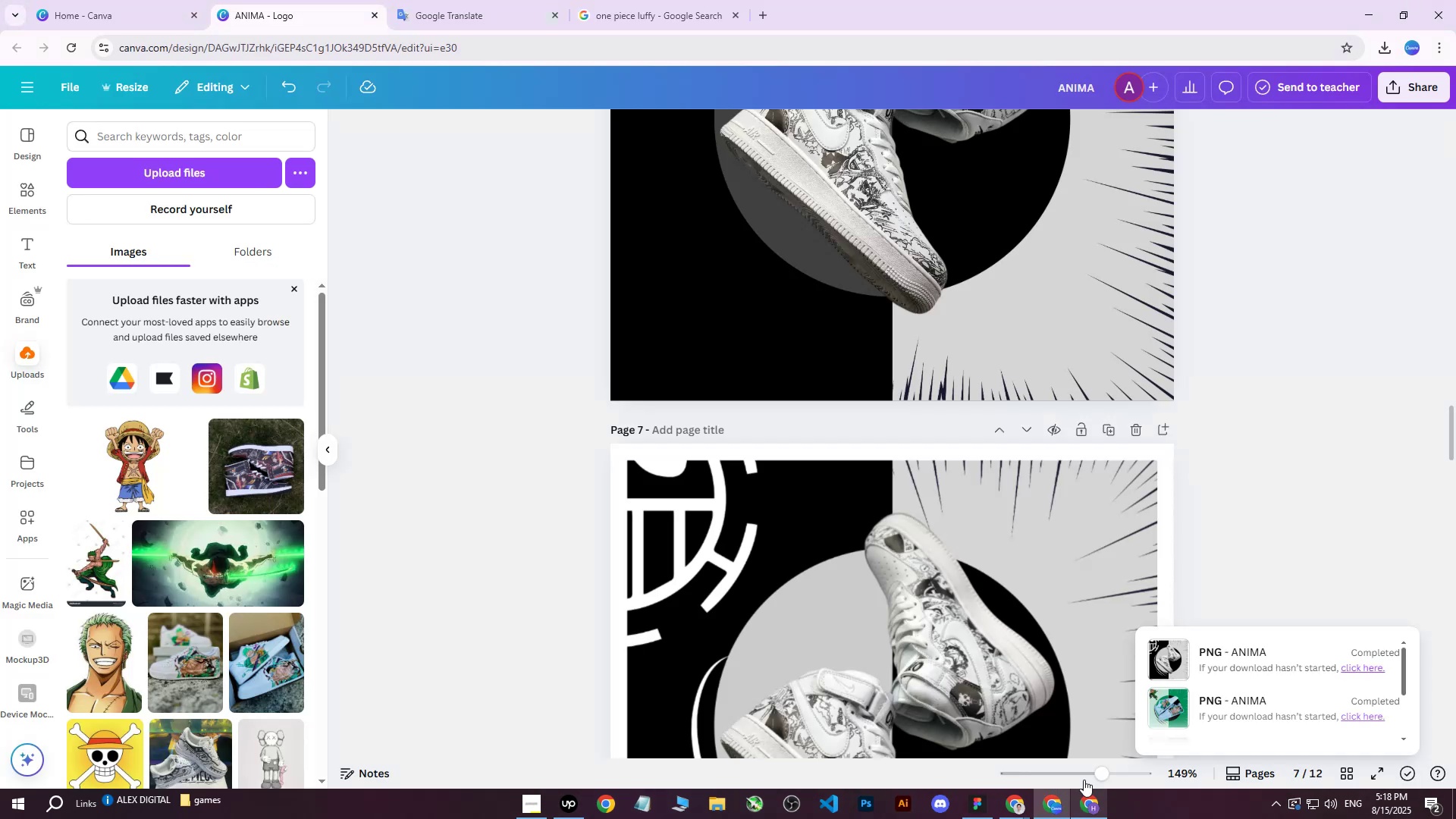 
scroll: coordinate [1134, 315], scroll_direction: down, amount: 12.0
 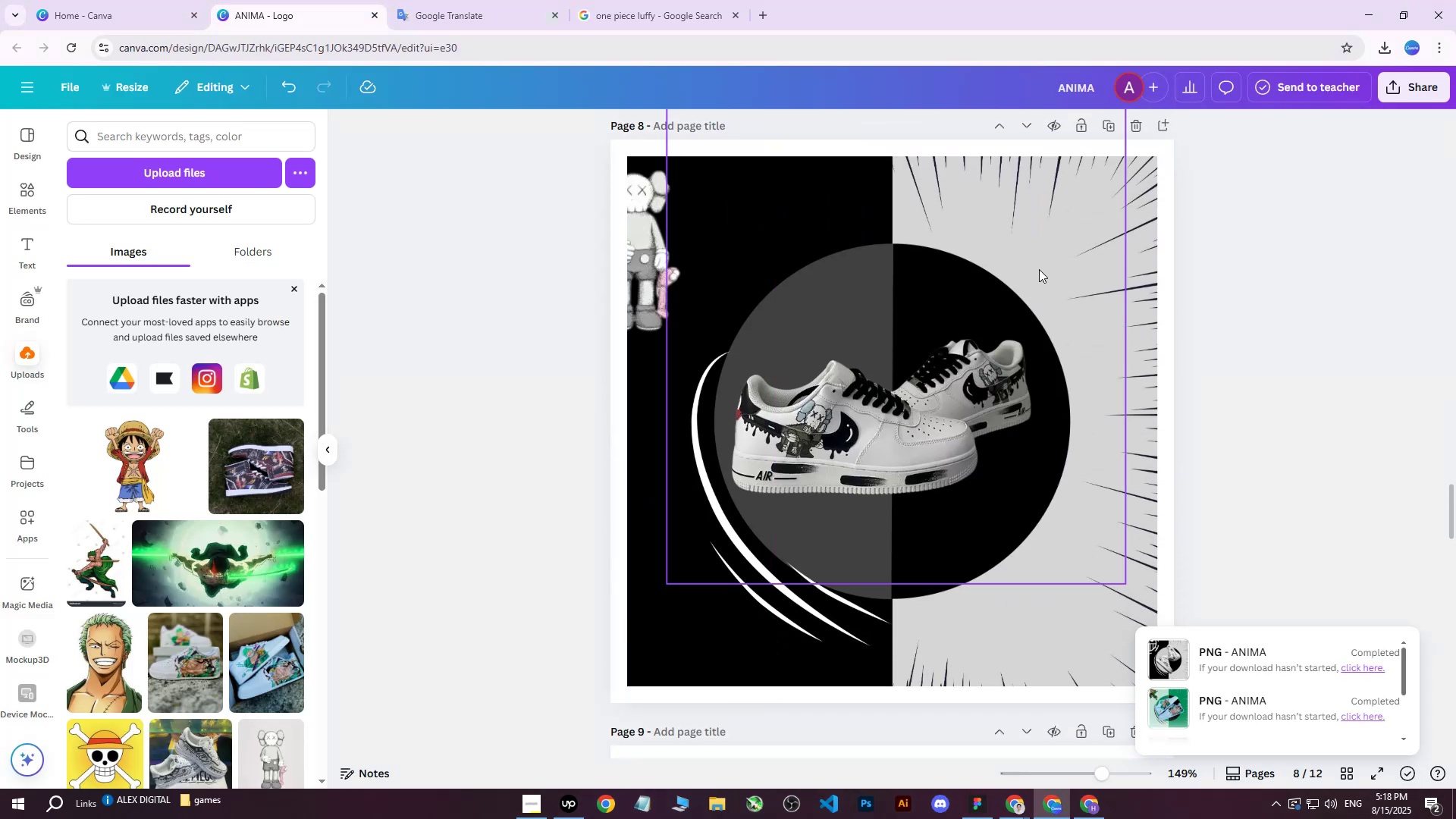 
scroll: coordinate [1039, 268], scroll_direction: up, amount: 1.0
 